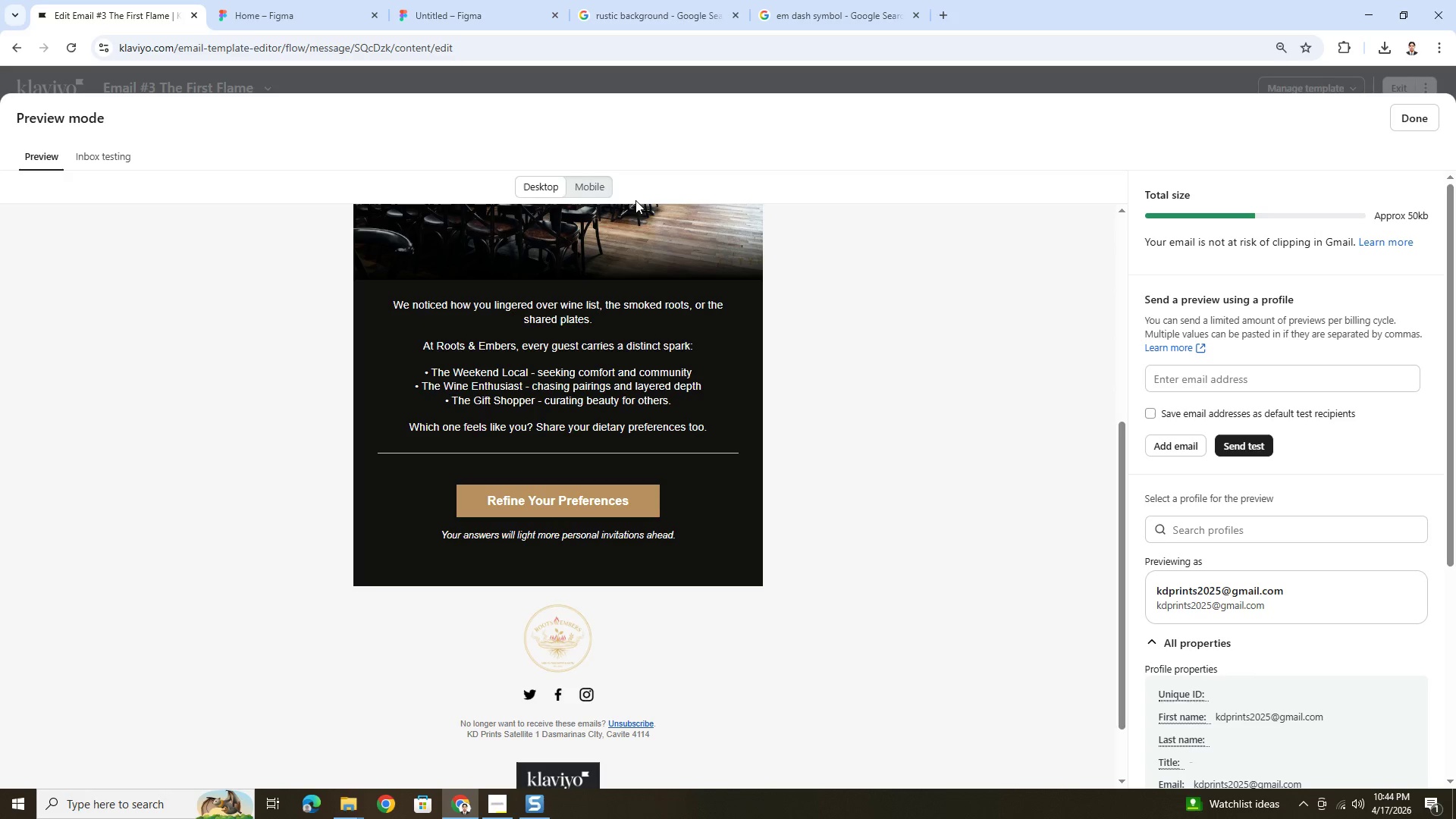 
left_click([585, 181])
 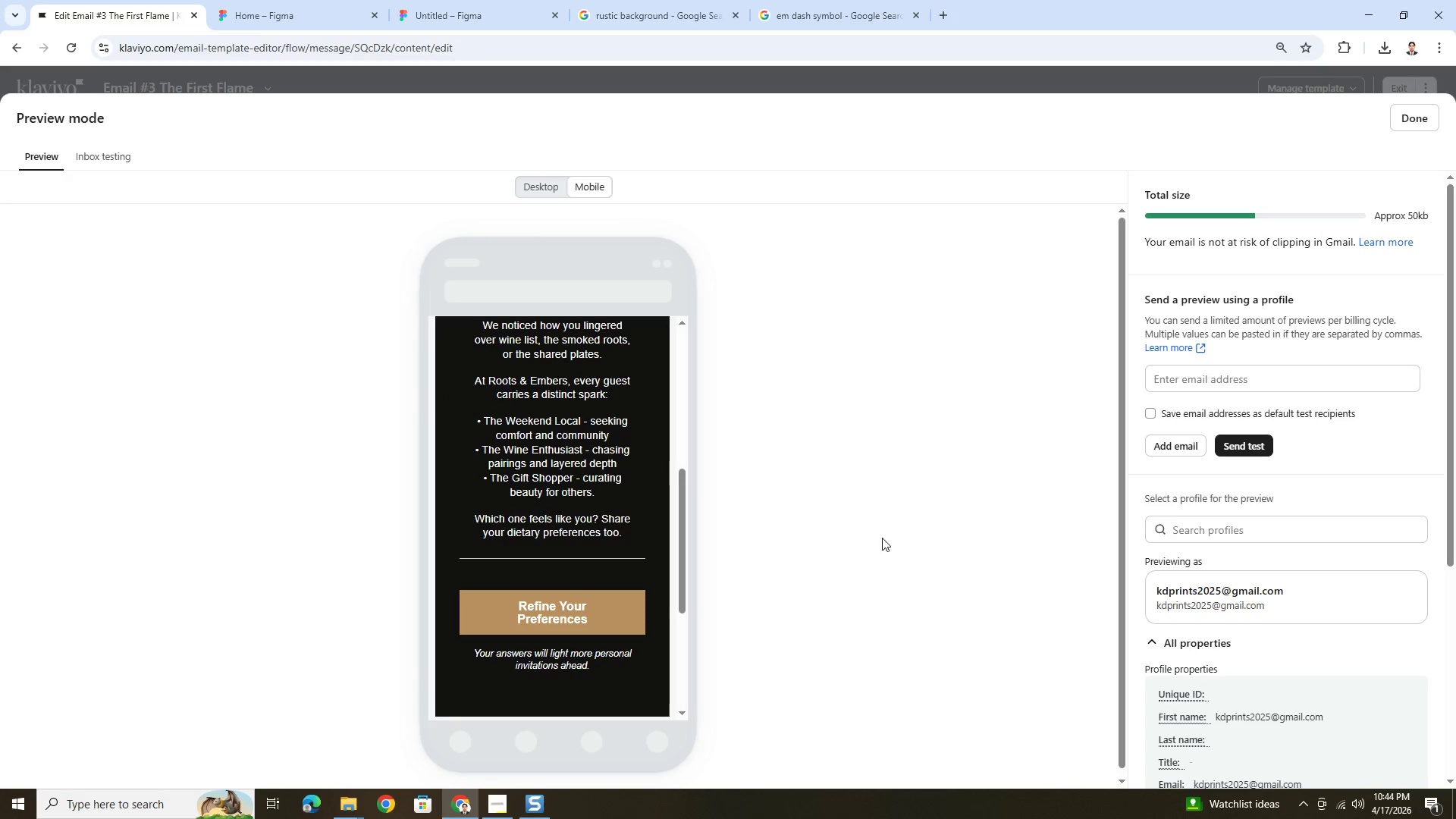 
scroll: coordinate [622, 519], scroll_direction: up, amount: 11.0
 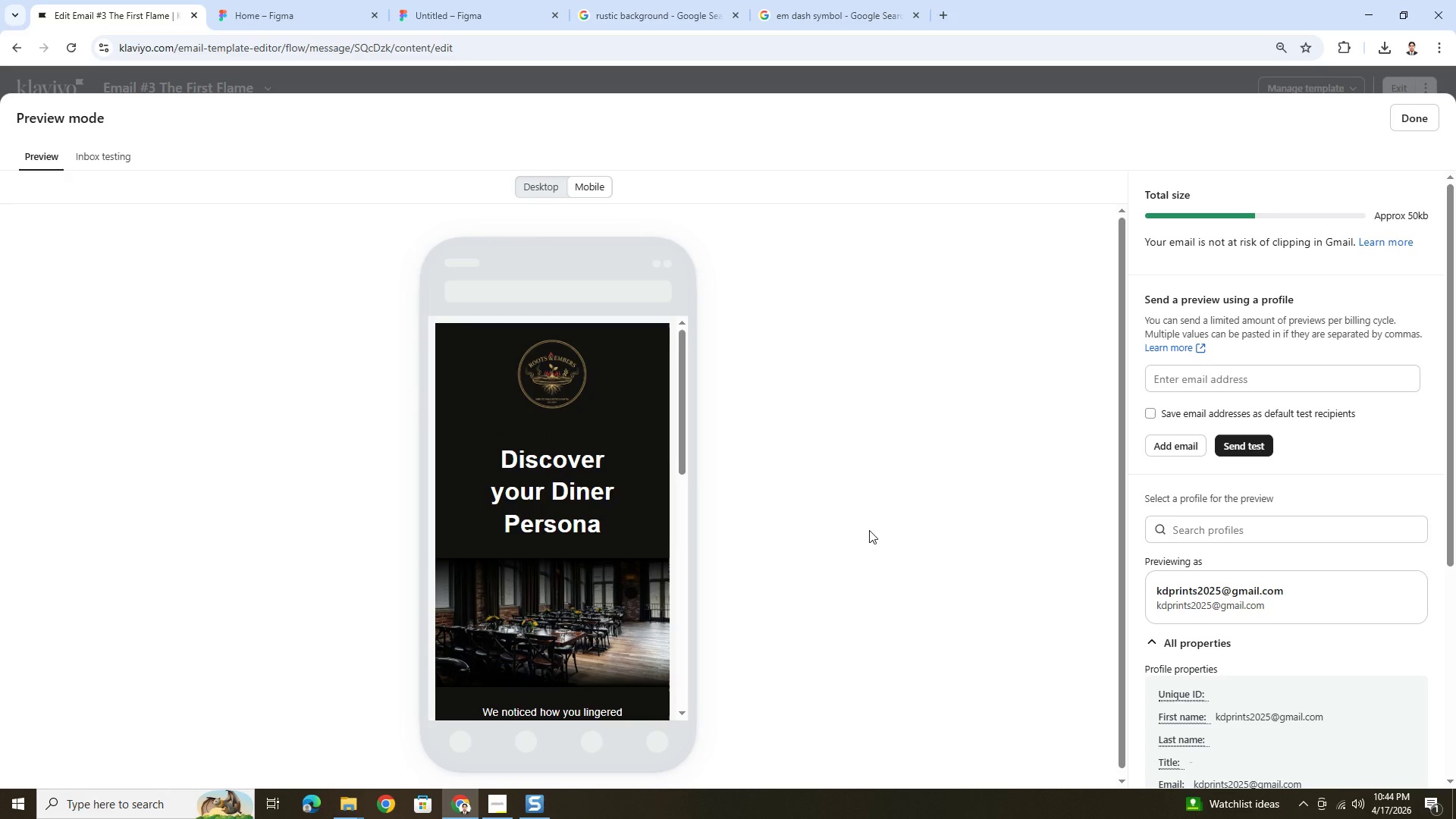 
key(PrintScreen)
 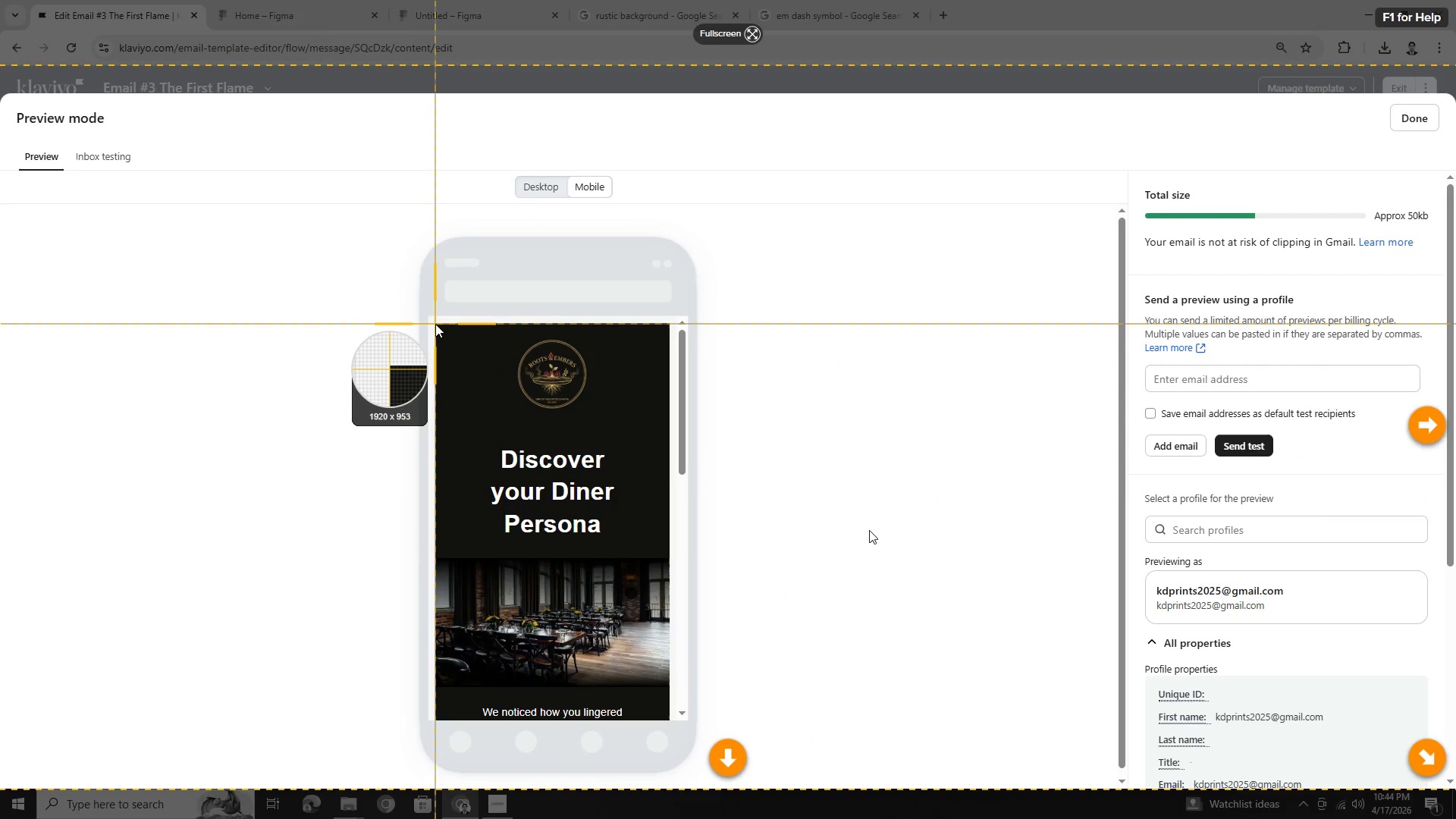 
left_click_drag(start_coordinate=[436, 324], to_coordinate=[668, 695])
 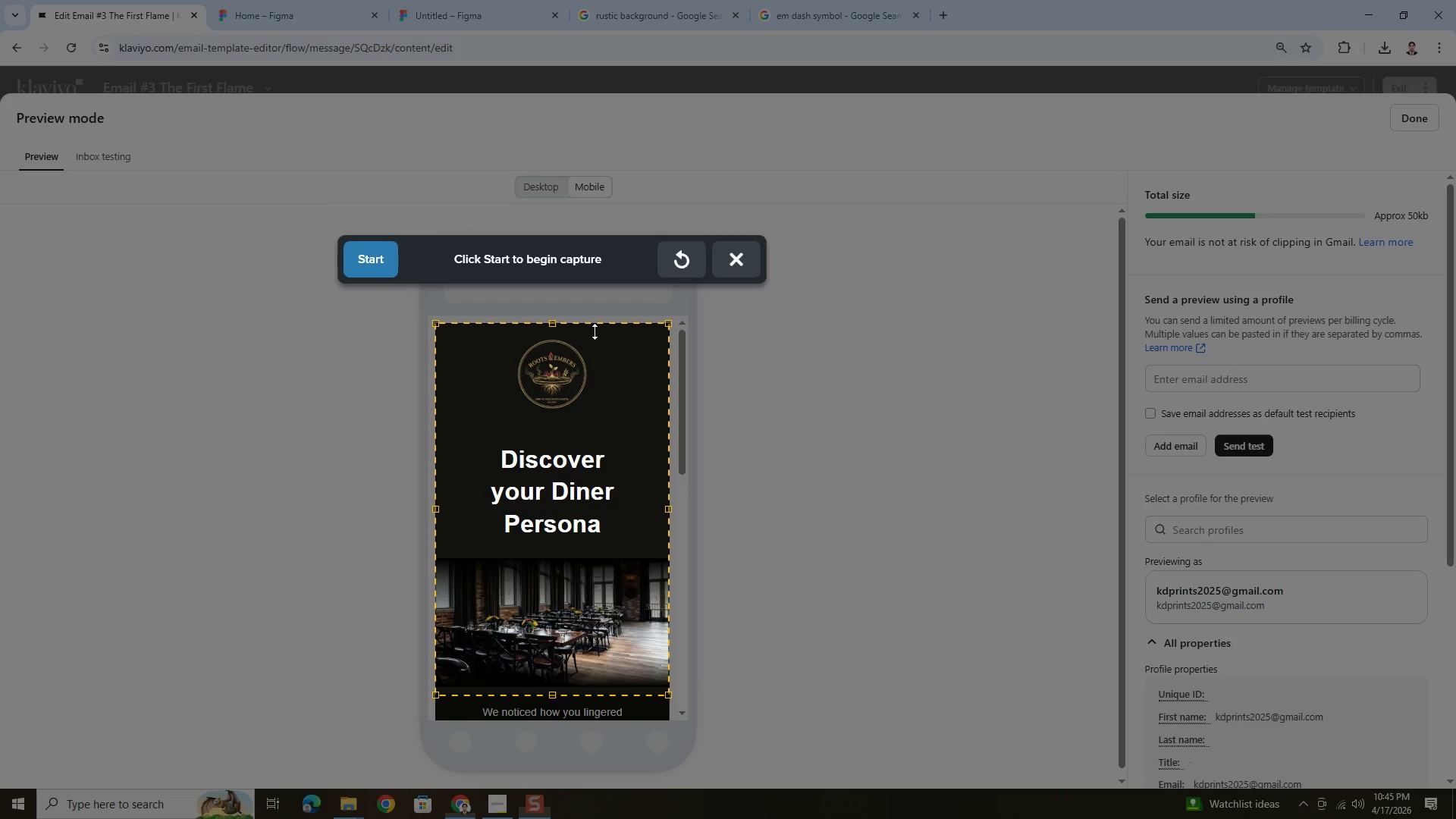 
left_click([388, 260])
 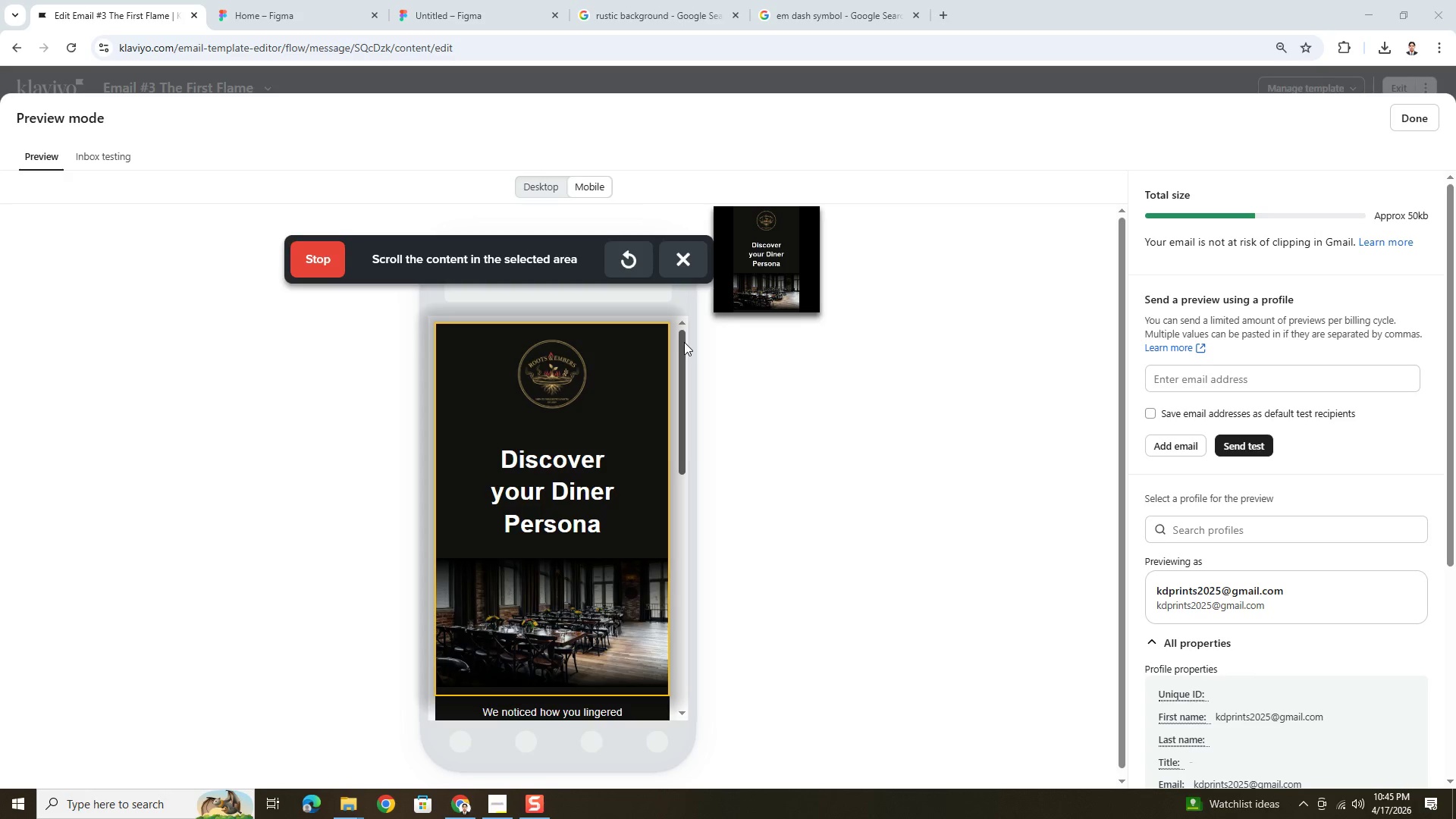 
left_click_drag(start_coordinate=[684, 342], to_coordinate=[675, 558])
 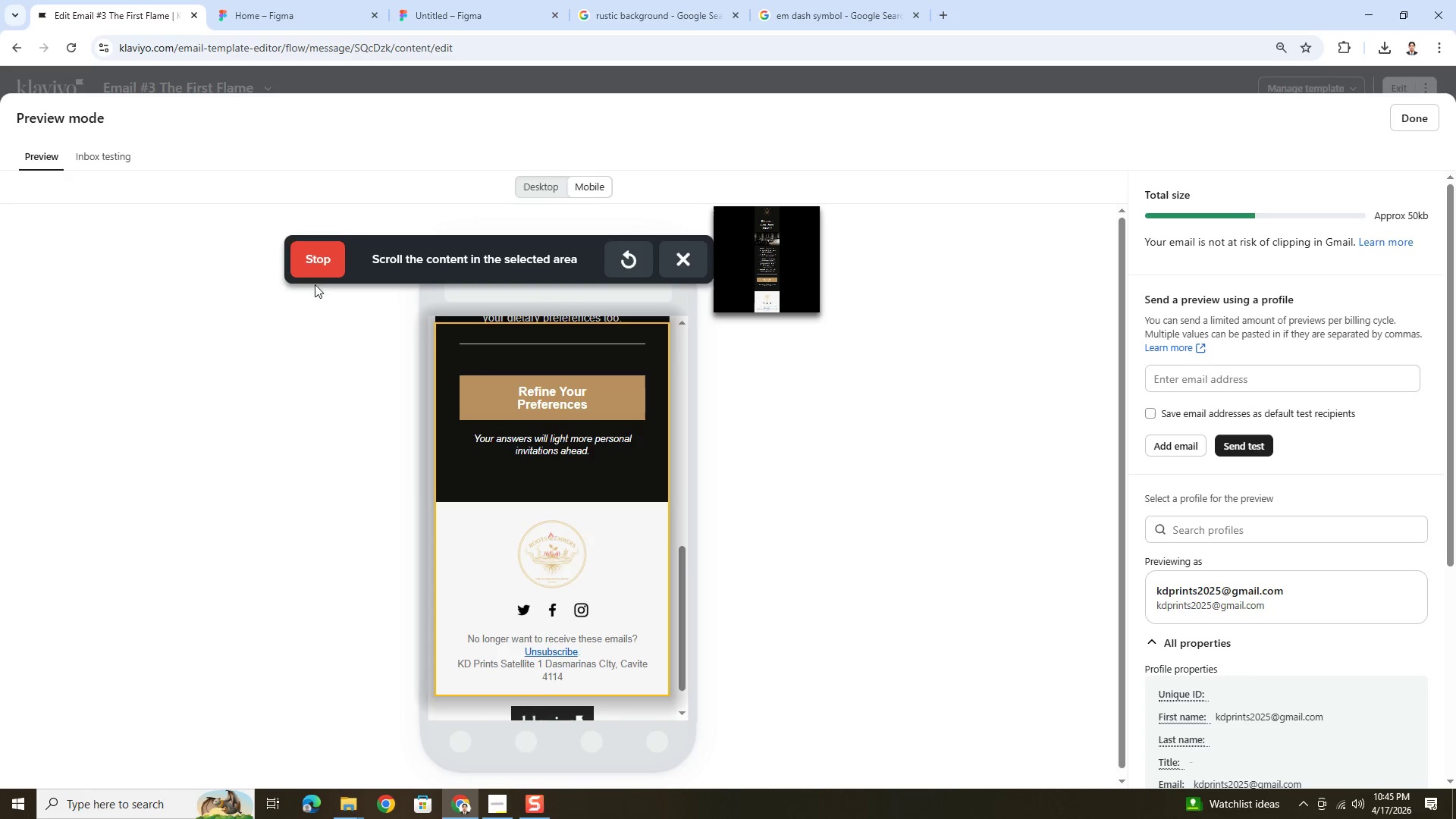 
left_click([312, 267])
 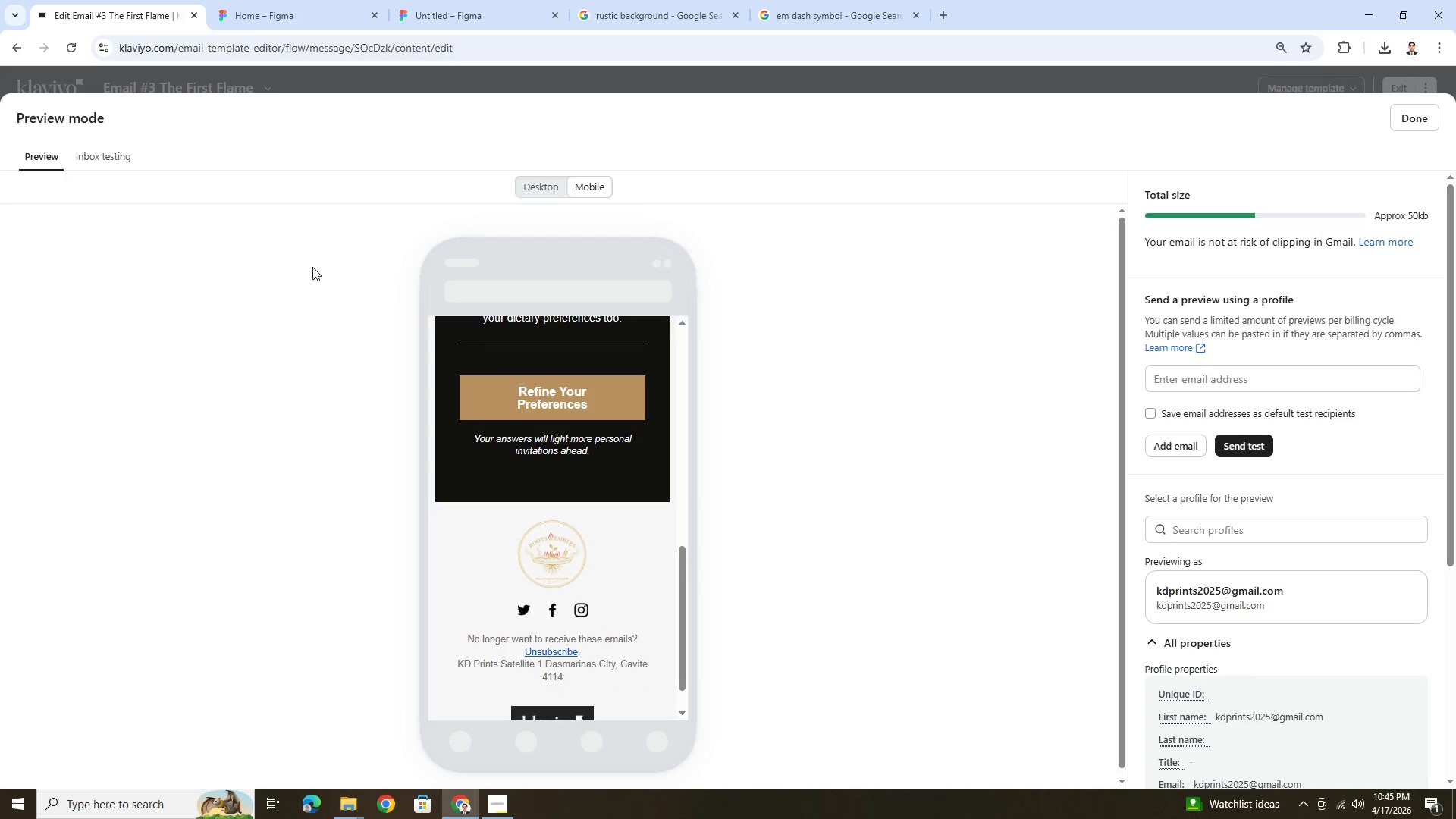 
key(Control+C)
 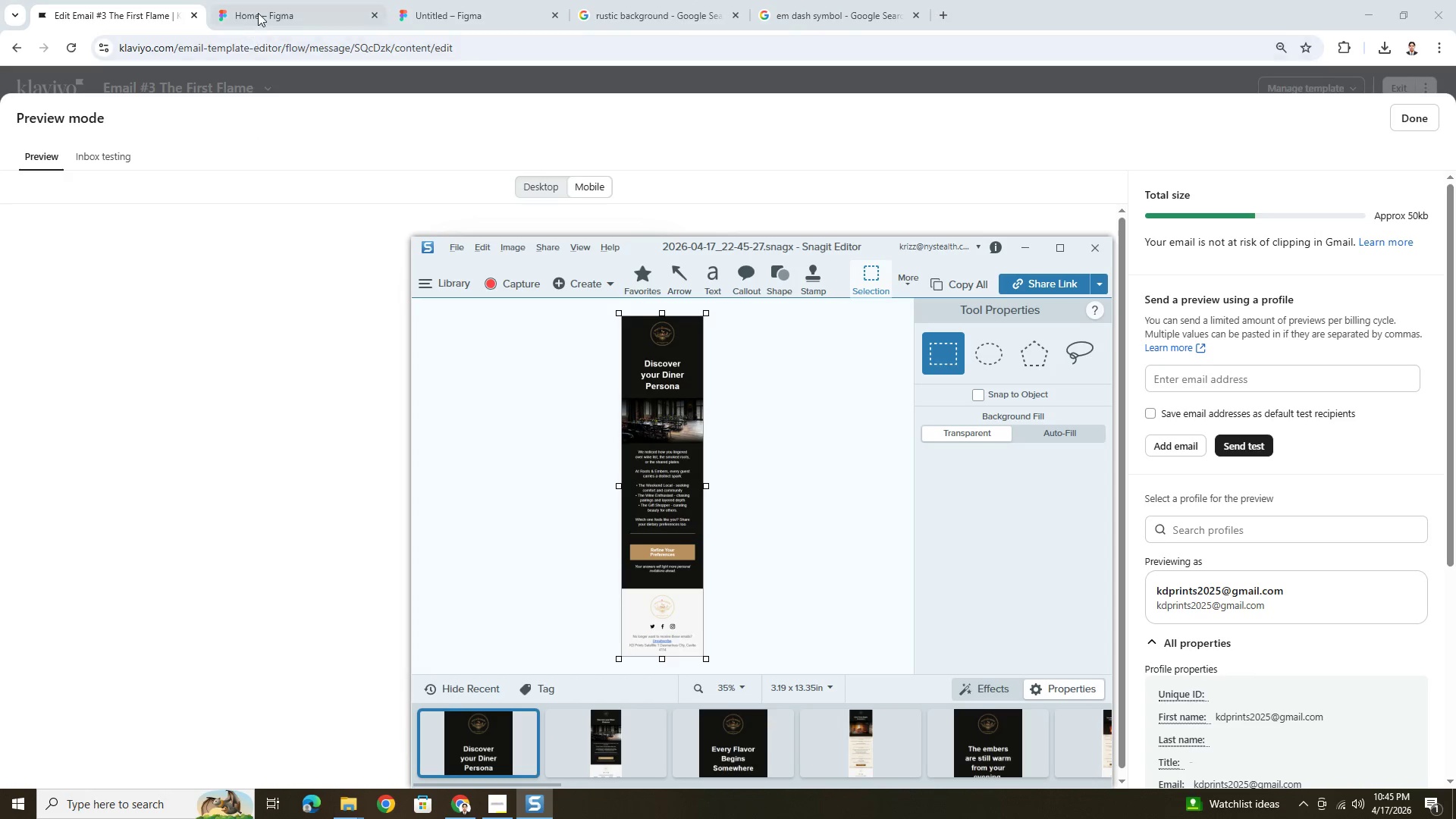 
left_click([259, 12])
 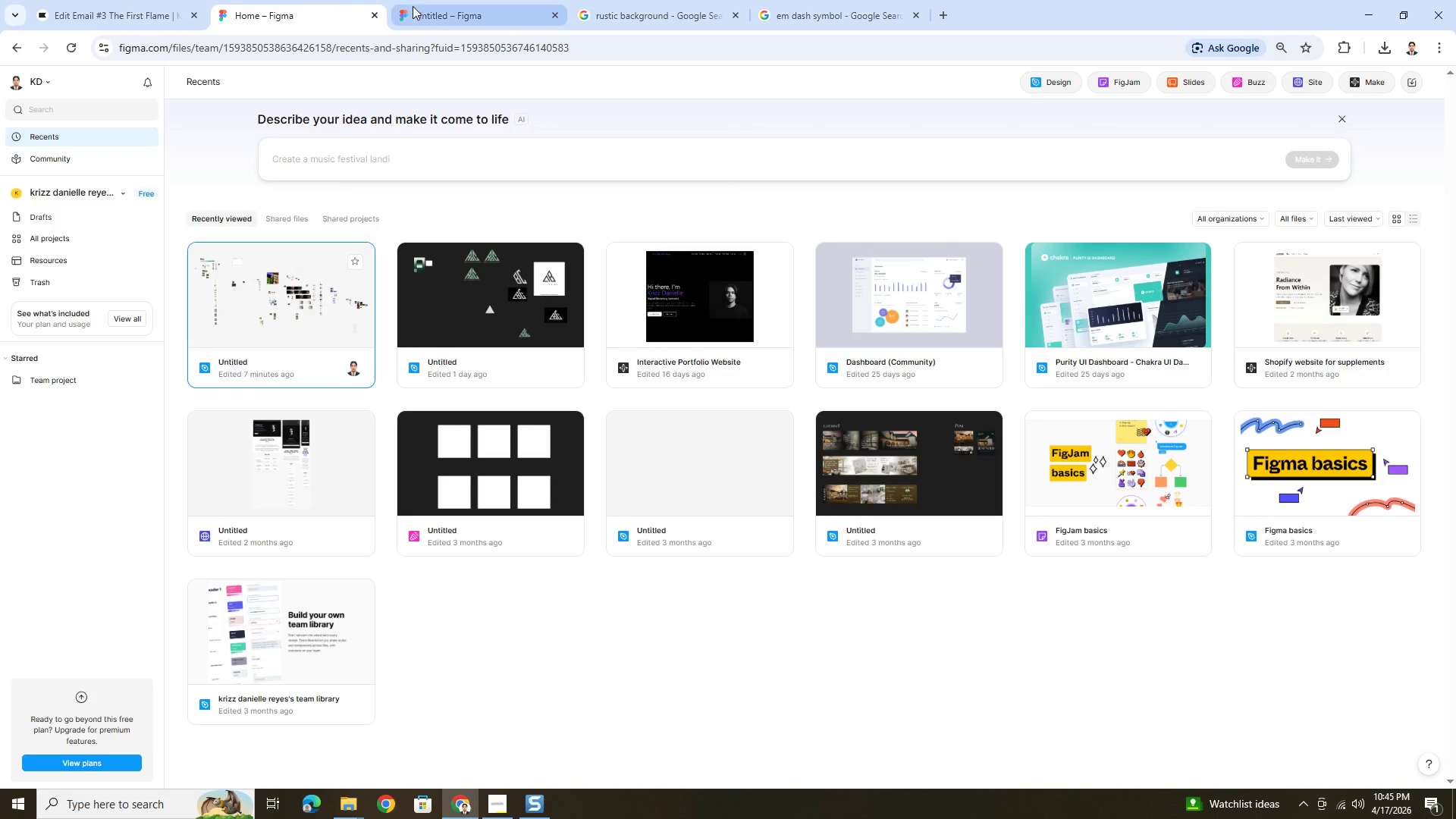 
left_click([451, 2])
 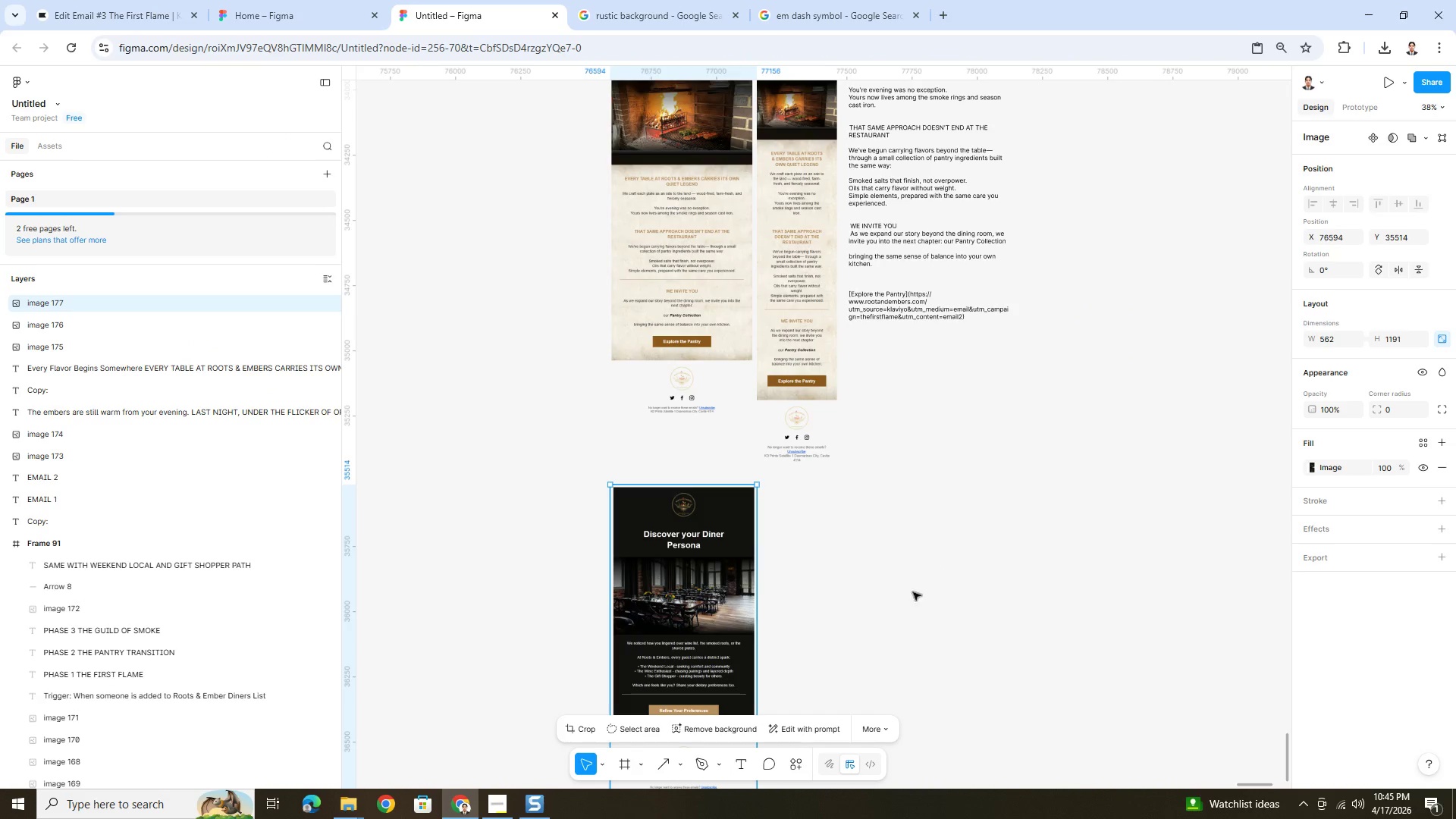 
left_click([882, 599])
 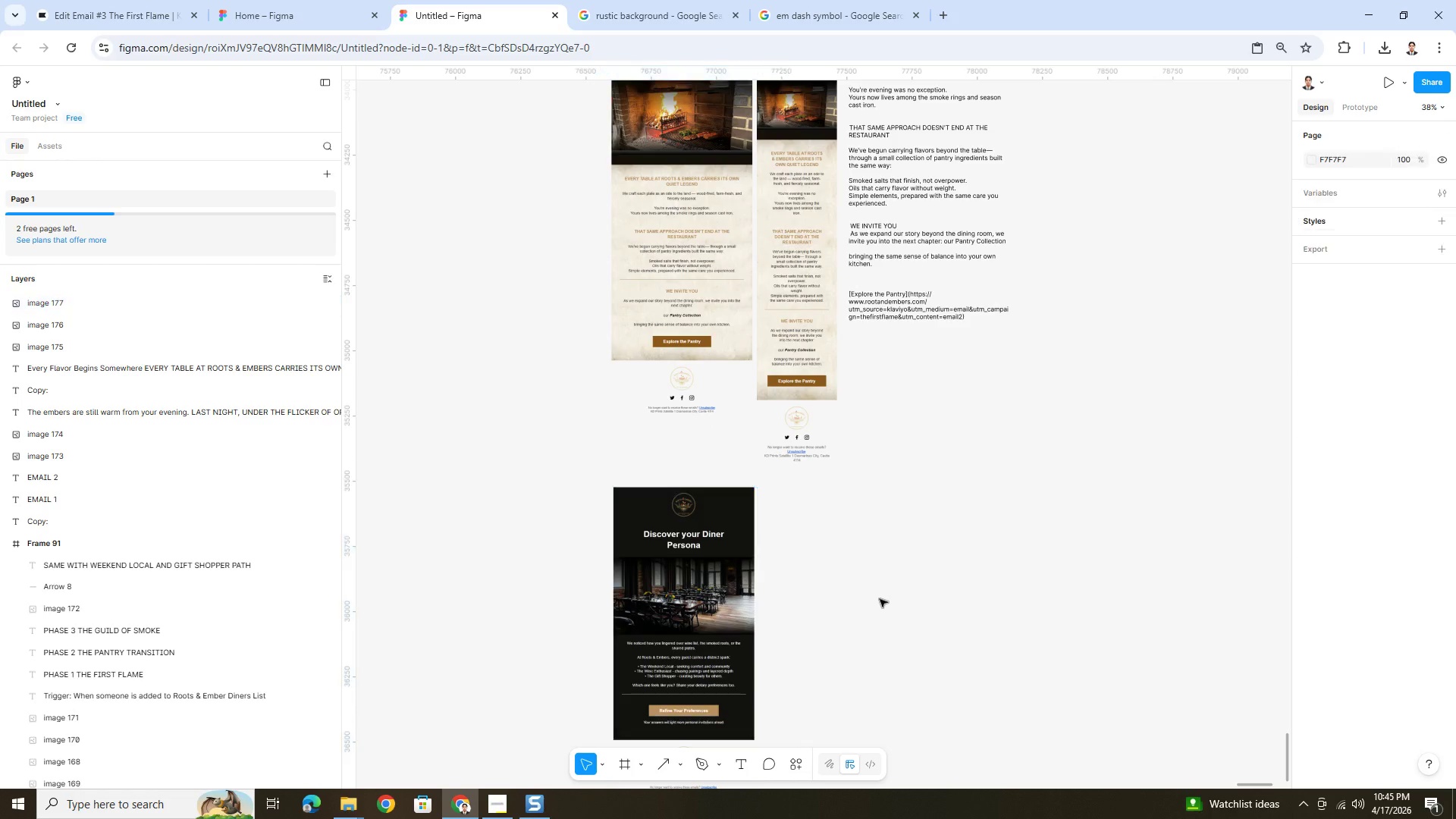 
key(Control+V)
 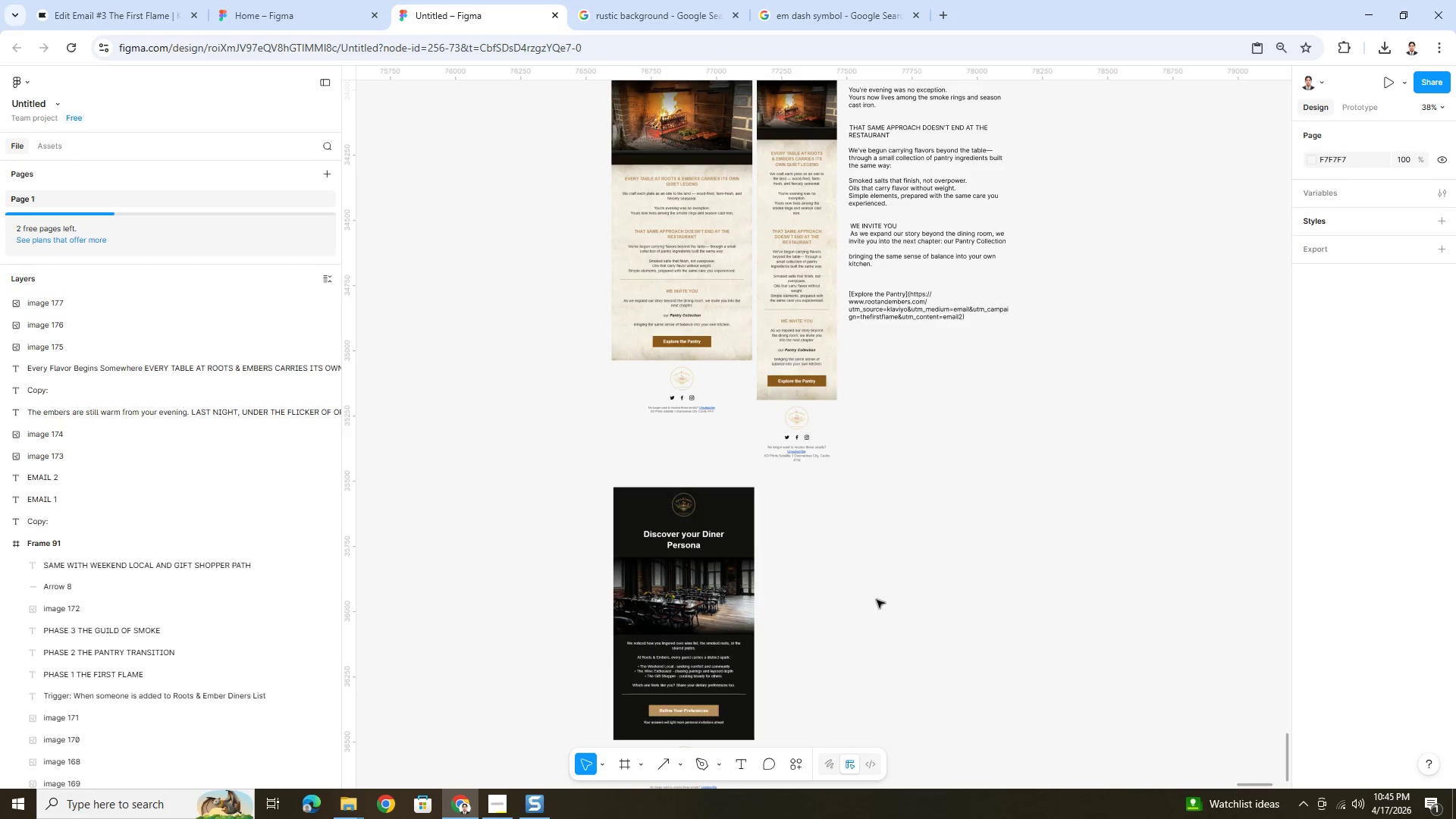 
hold_key(key=ControlLeft, duration=0.33)
scroll: coordinate [878, 600], scroll_direction: up, amount: 3.0
 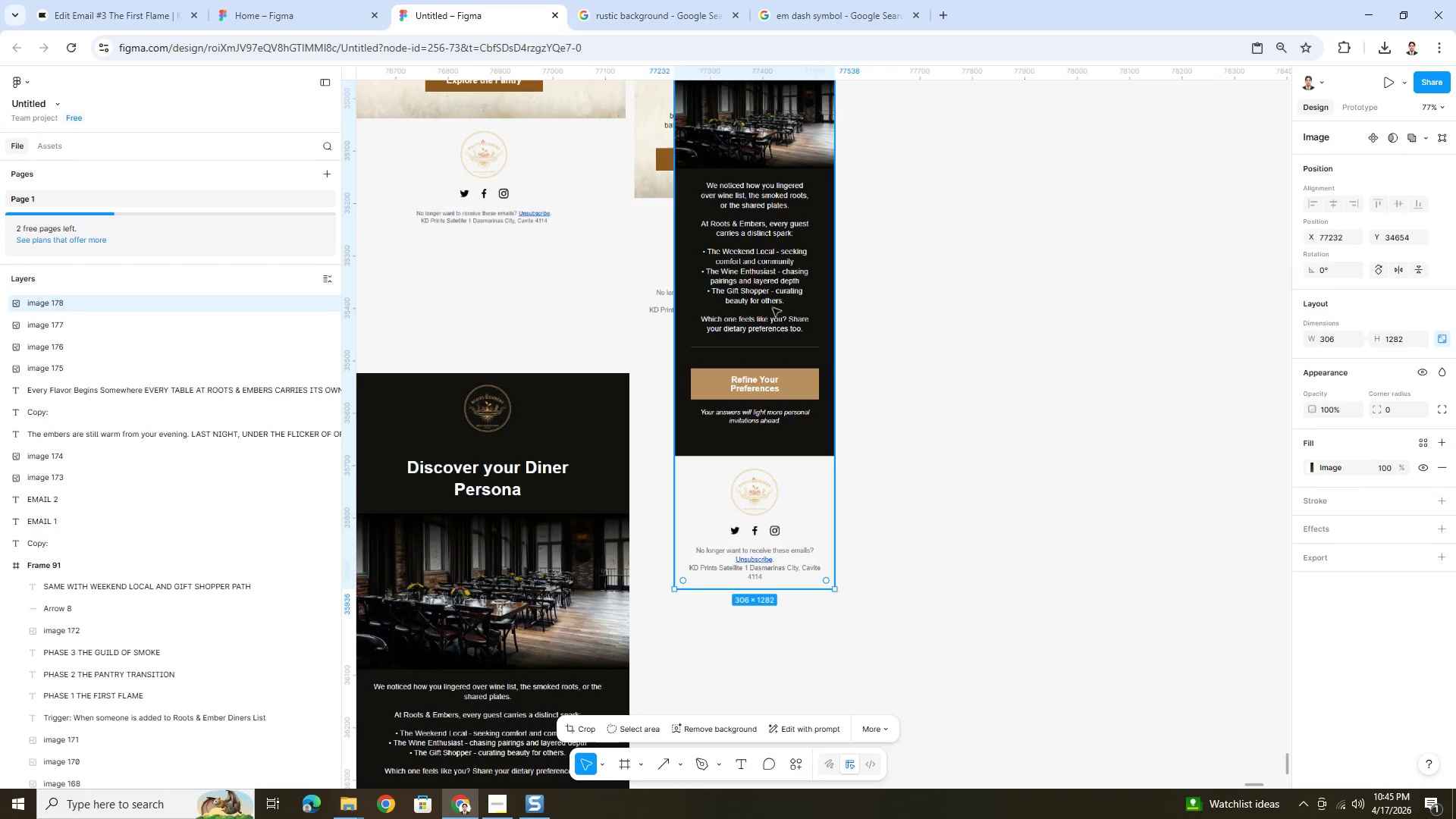 
left_click_drag(start_coordinate=[774, 299], to_coordinate=[729, 655])
 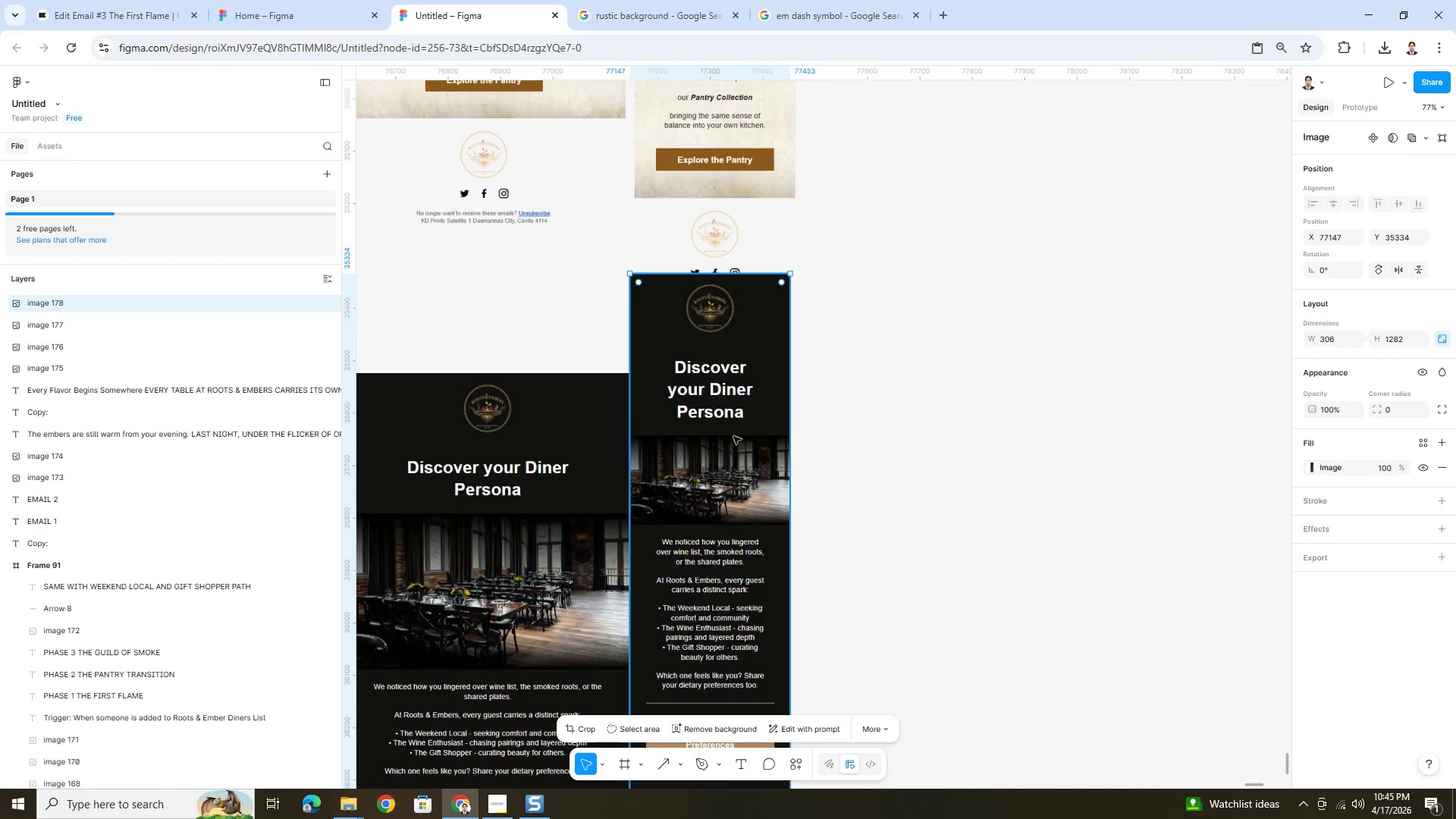 
left_click_drag(start_coordinate=[733, 438], to_coordinate=[738, 538])
 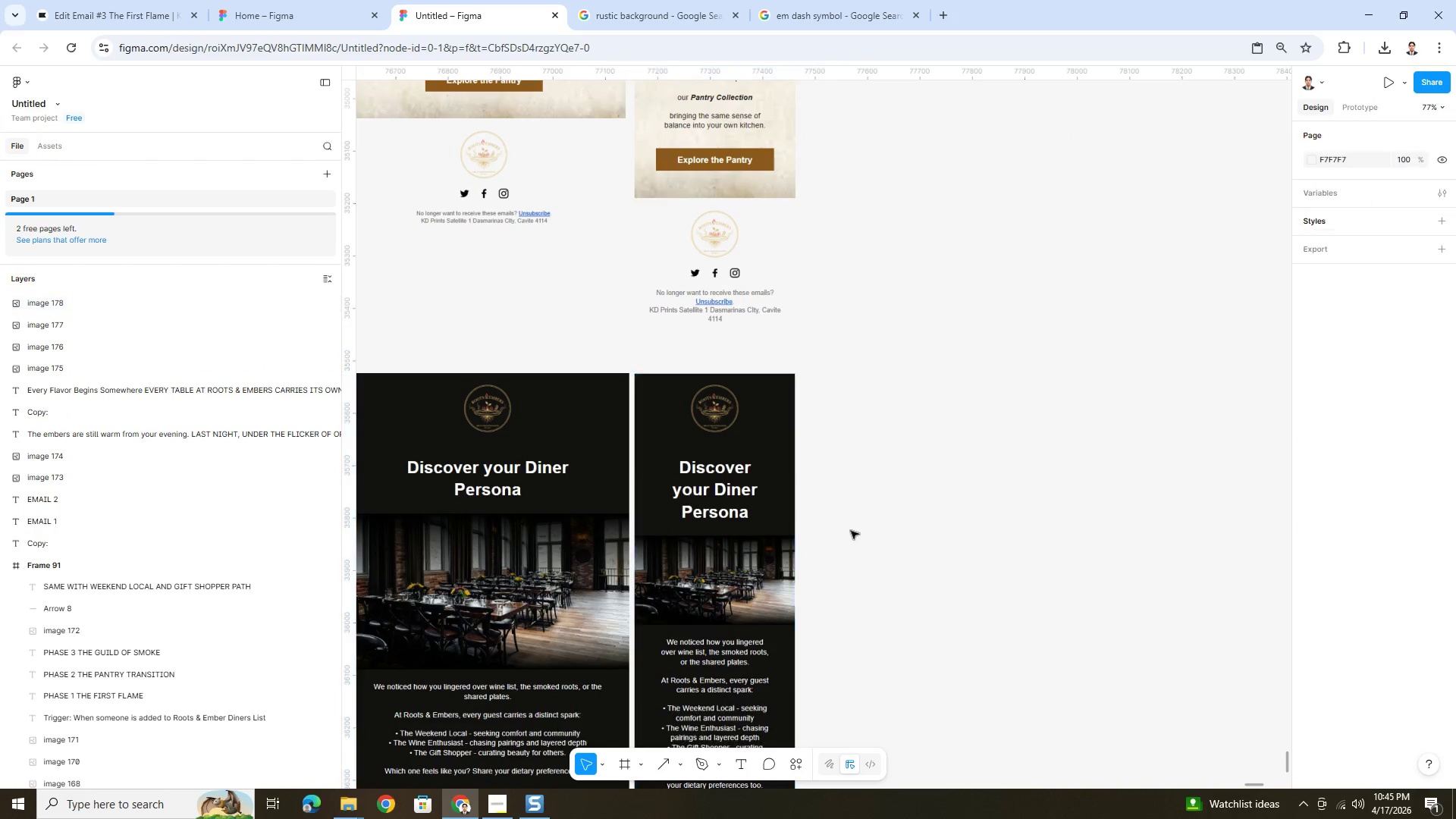 
key(Control+ControlLeft)
 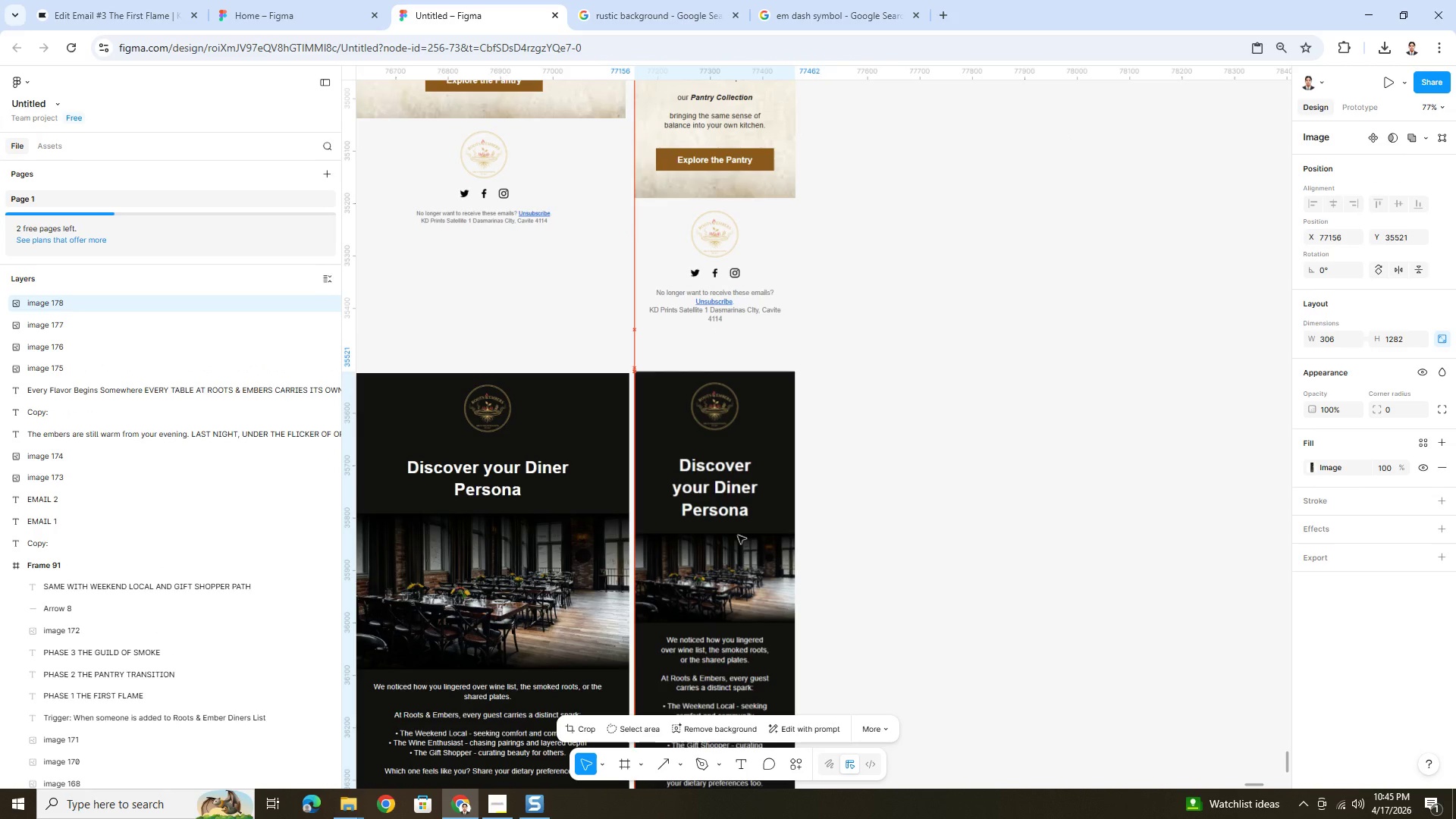 
left_click([843, 532])
 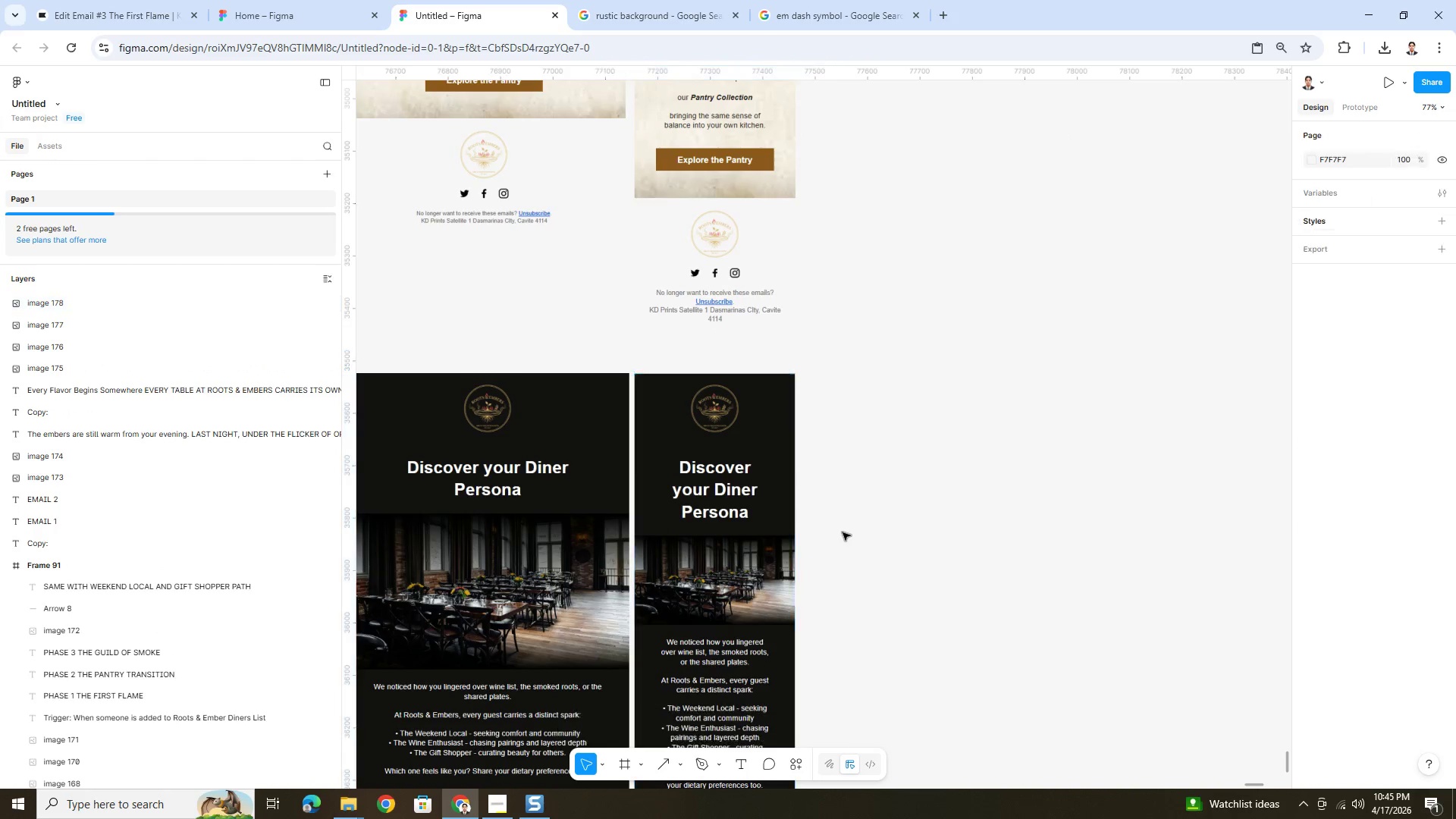 
hold_key(key=ControlLeft, duration=0.52)
scroll: coordinate [893, 528], scroll_direction: down, amount: 6.0
 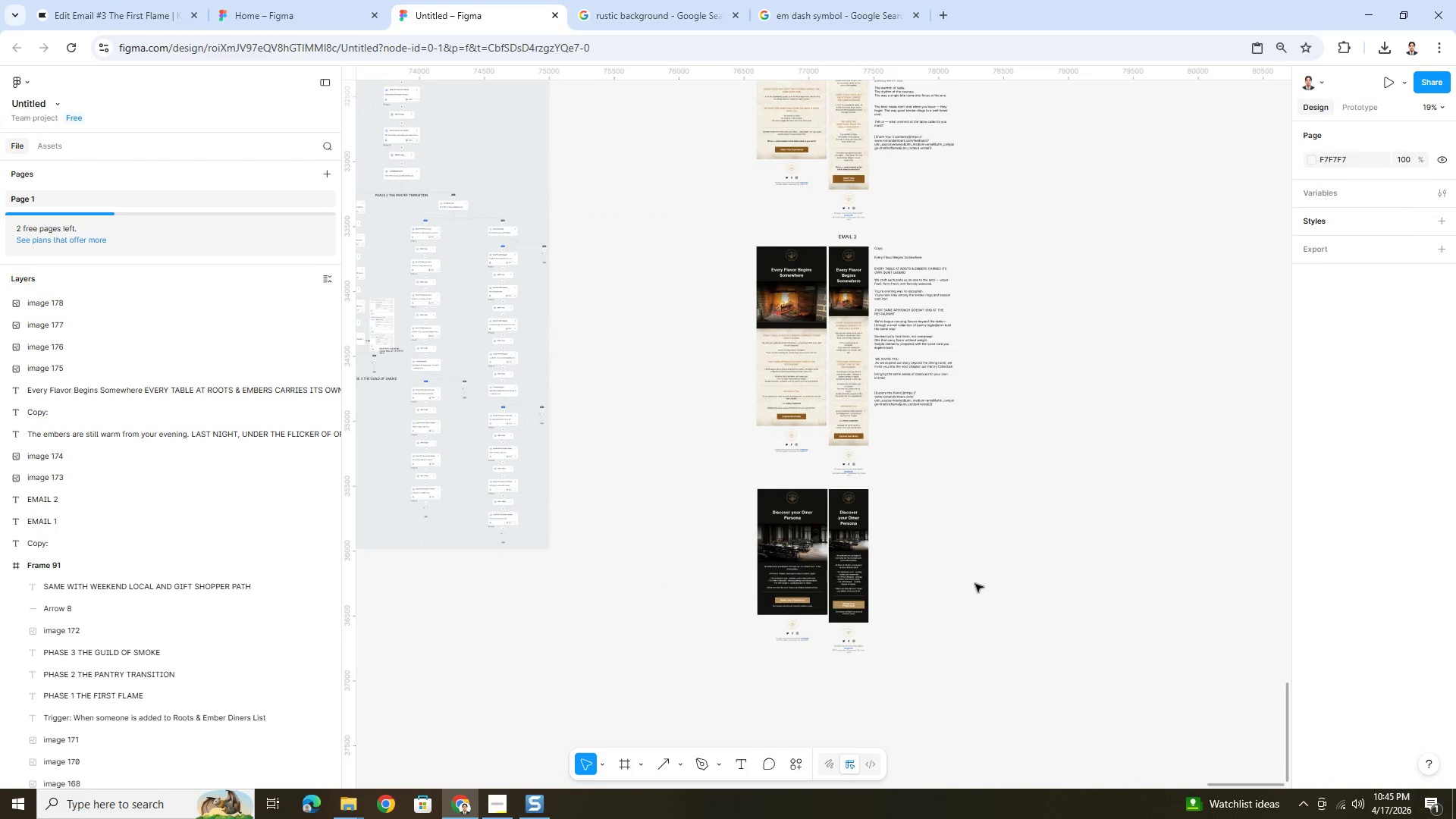 
hold_key(key=ControlLeft, duration=0.34)
scroll: coordinate [977, 584], scroll_direction: up, amount: 2.0
 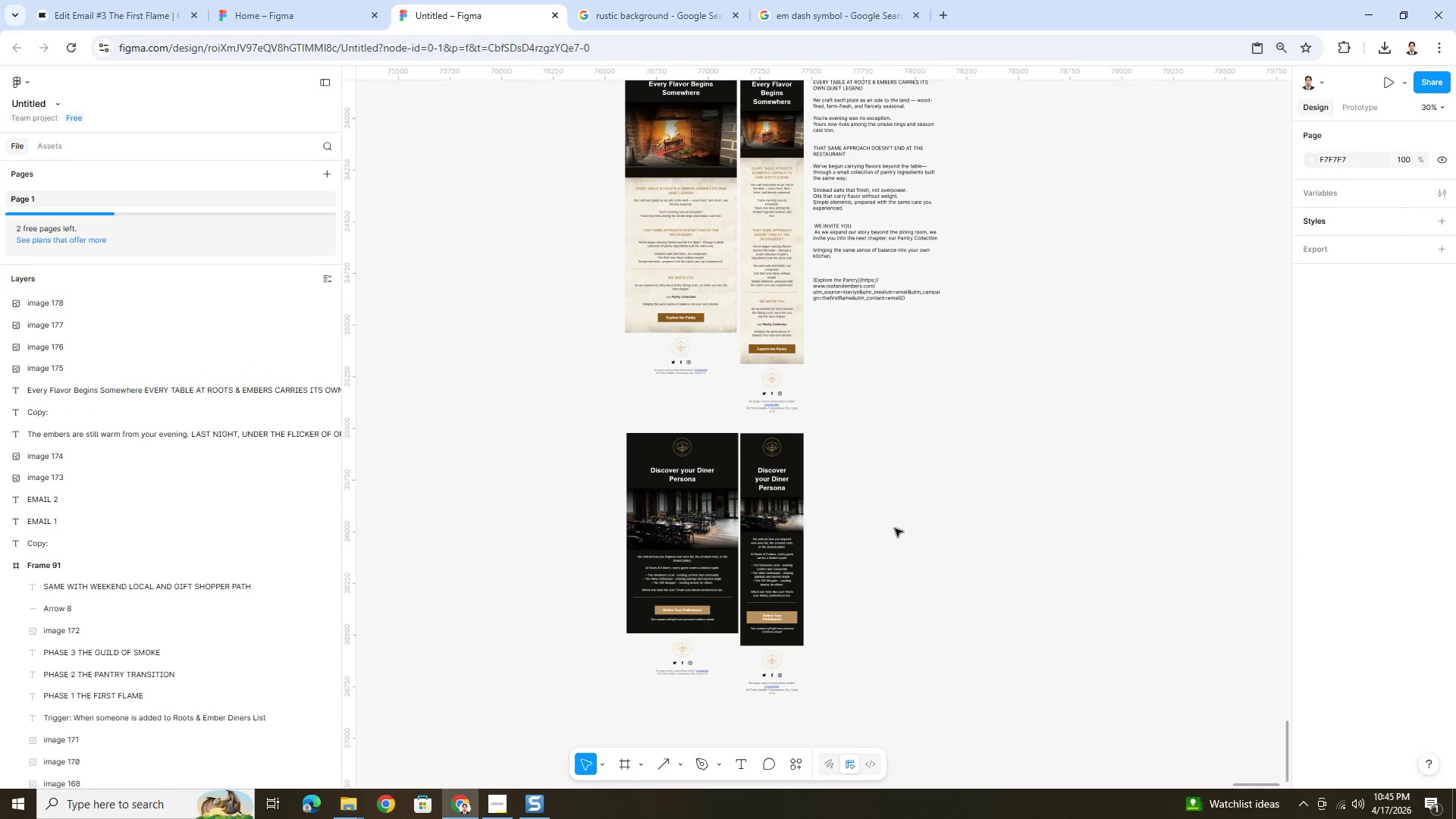 
hold_key(key=ControlLeft, duration=1.5)
scroll: coordinate [894, 530], scroll_direction: none, amount: 0.0
 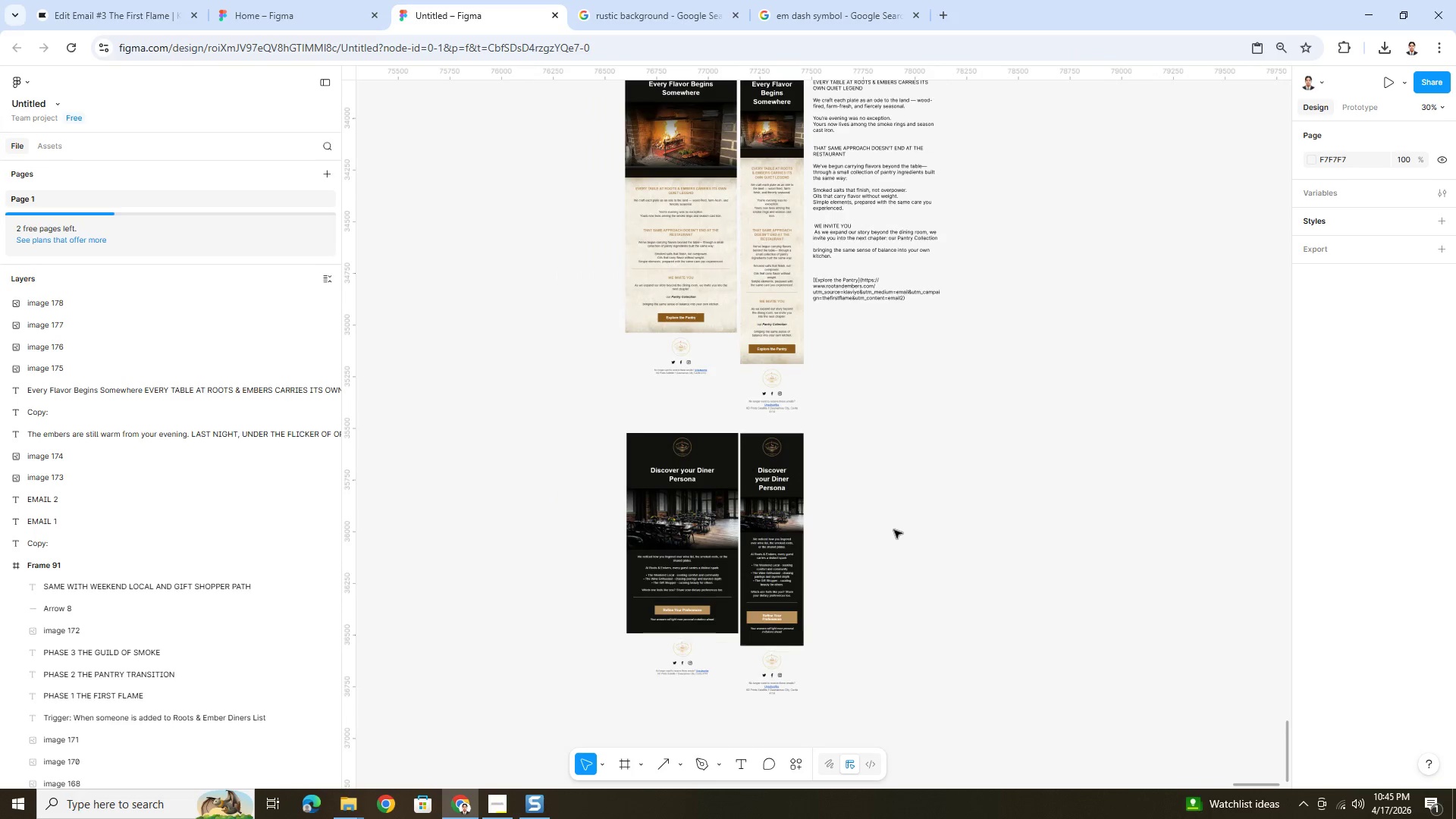 
key(Control+ControlLeft)
 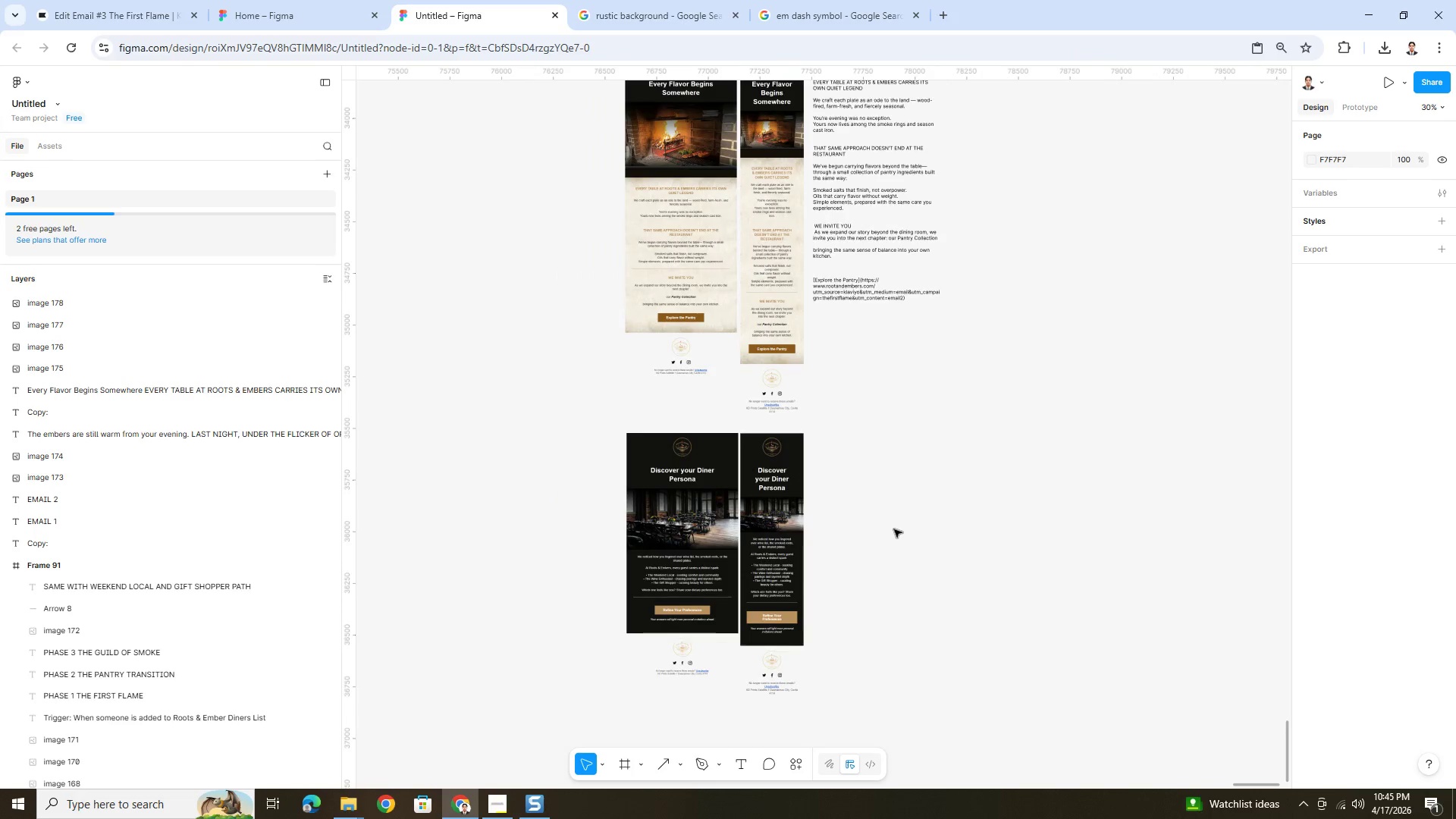 
key(Control+ControlLeft)
 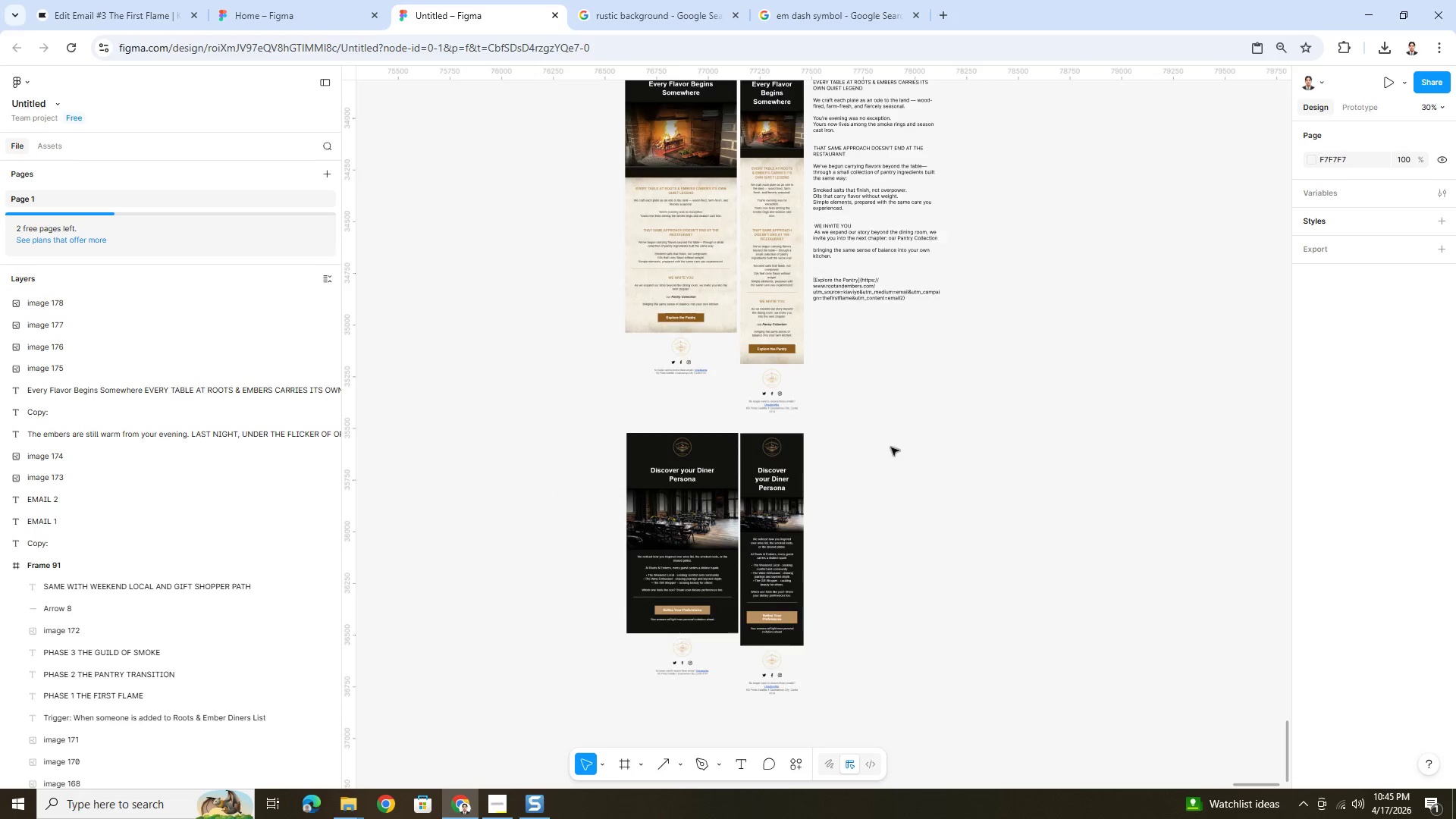 
scroll: coordinate [891, 446], scroll_direction: up, amount: 3.0
 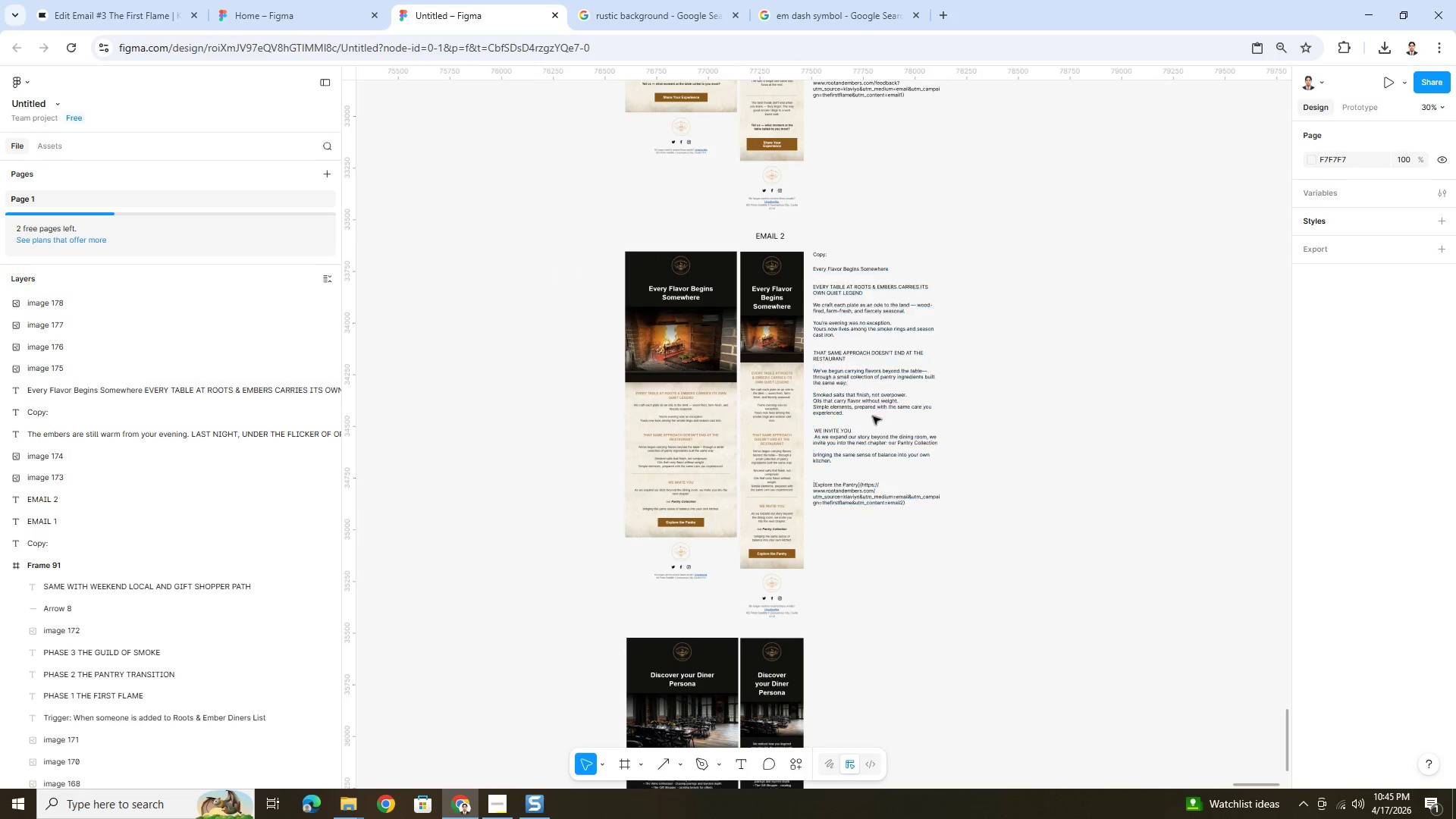 
left_click([871, 403])
 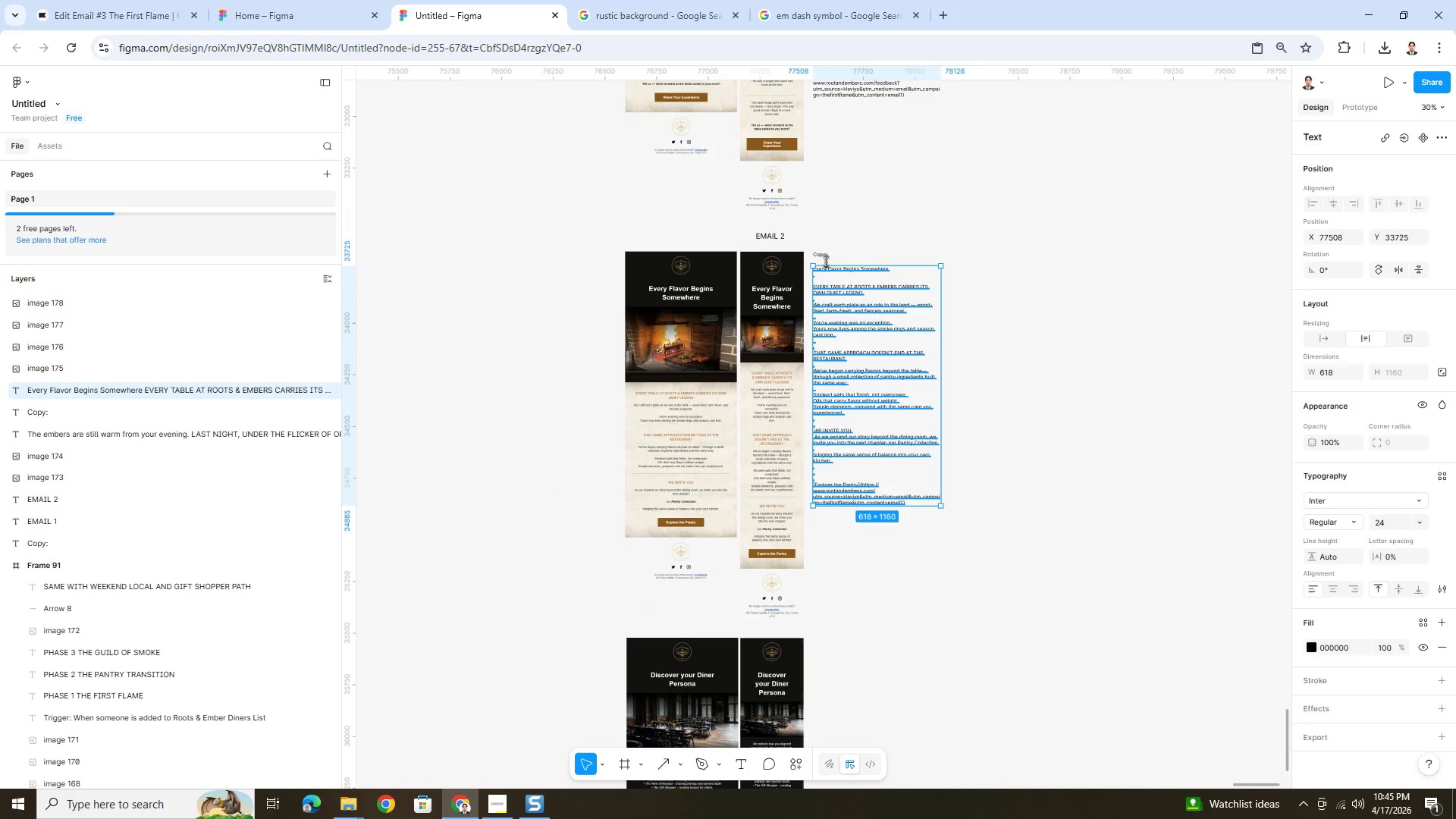 
hold_key(key=ShiftLeft, duration=0.61)
left_click([824, 255])
 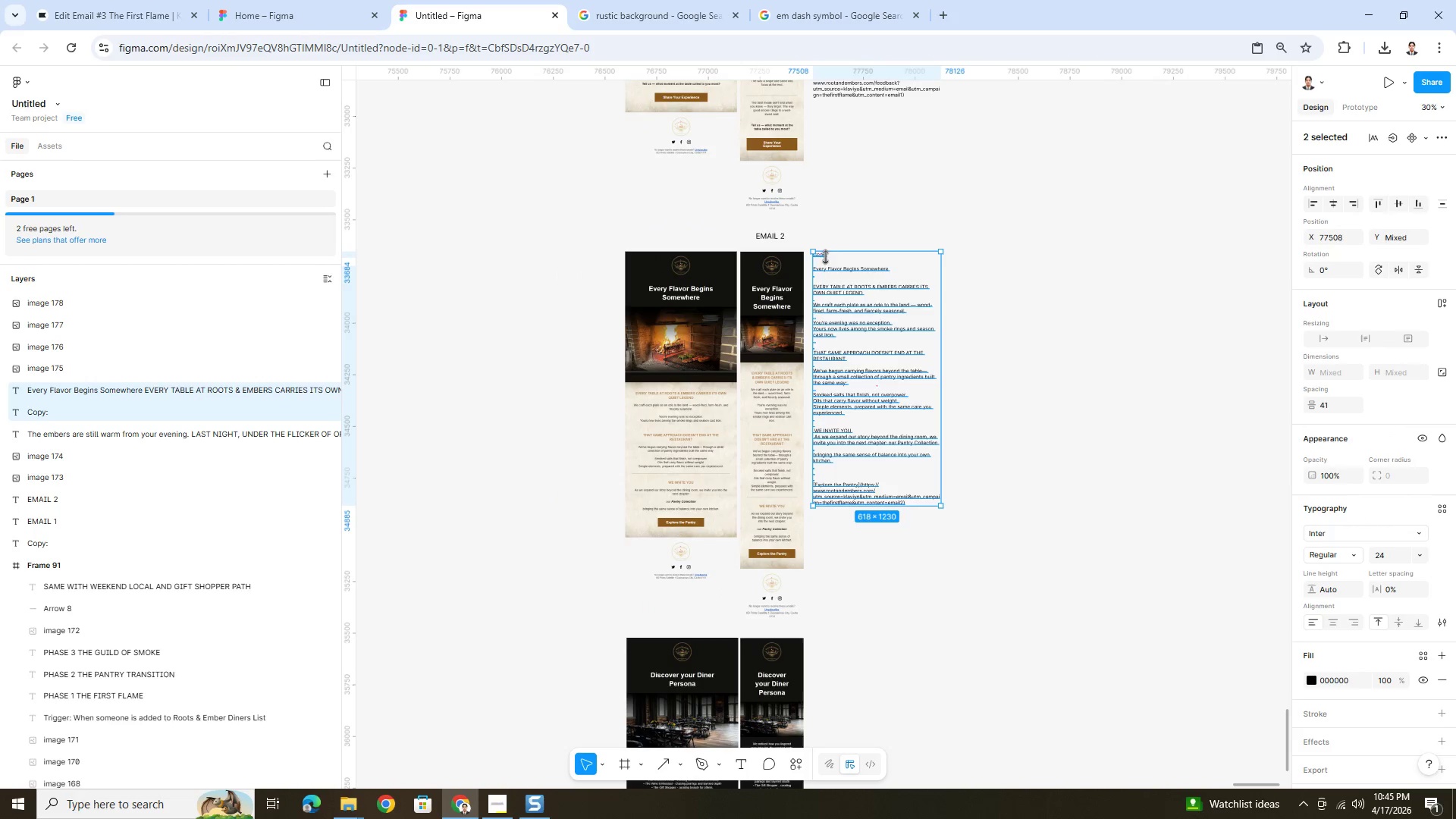 
key(Control+C)
 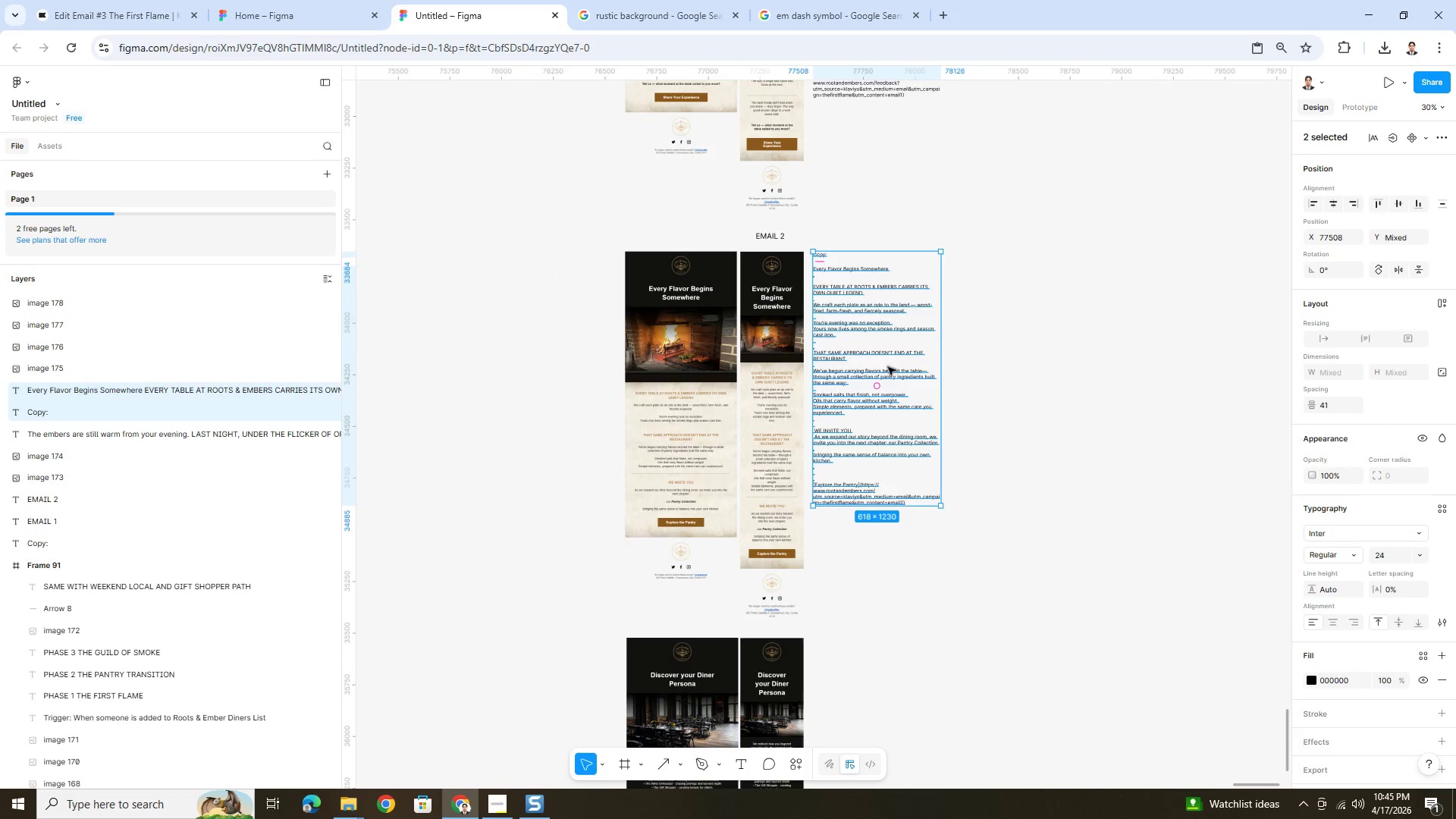 
key(Control+V)
 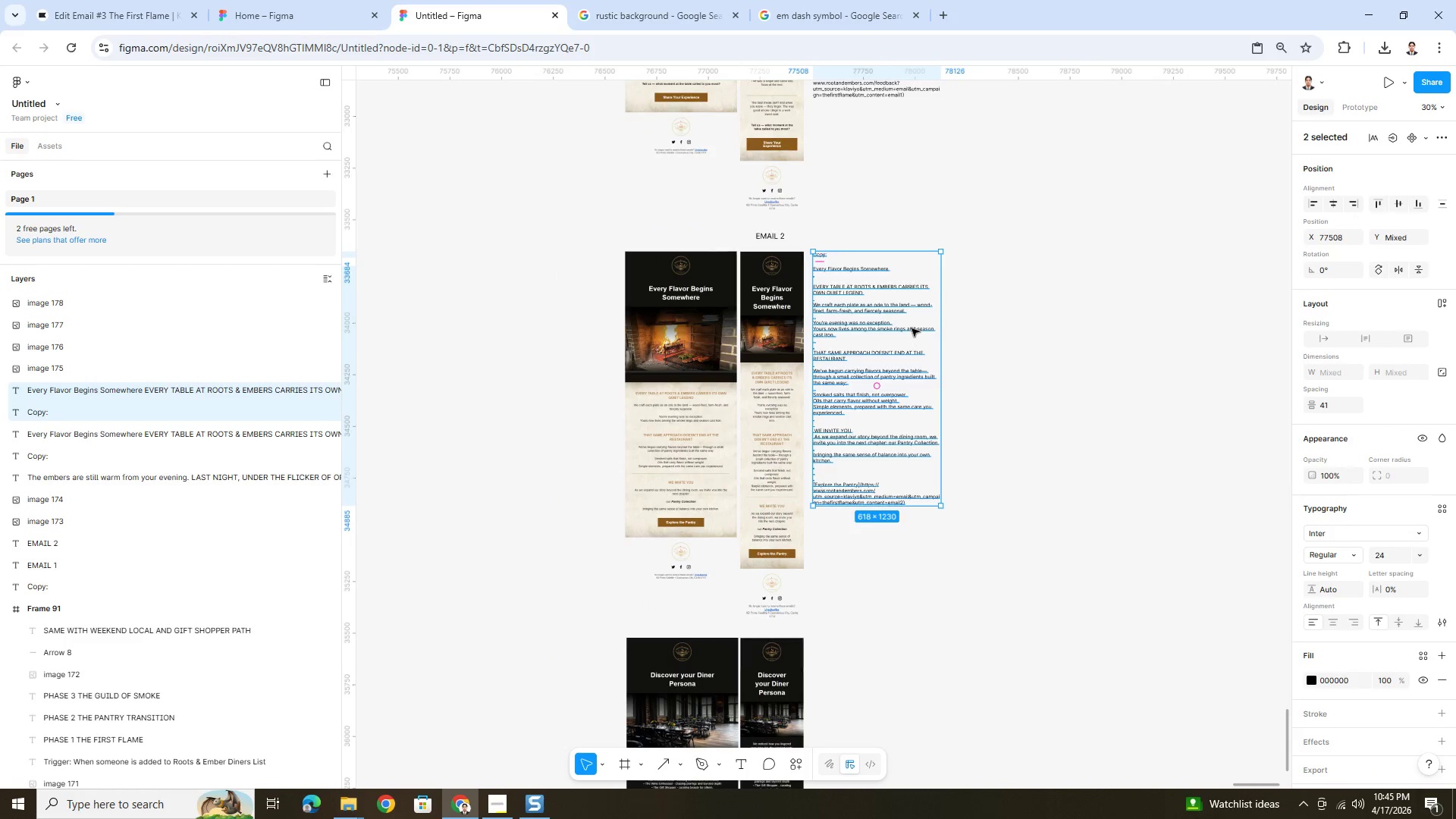 
left_click_drag(start_coordinate=[910, 327], to_coordinate=[904, 656])
 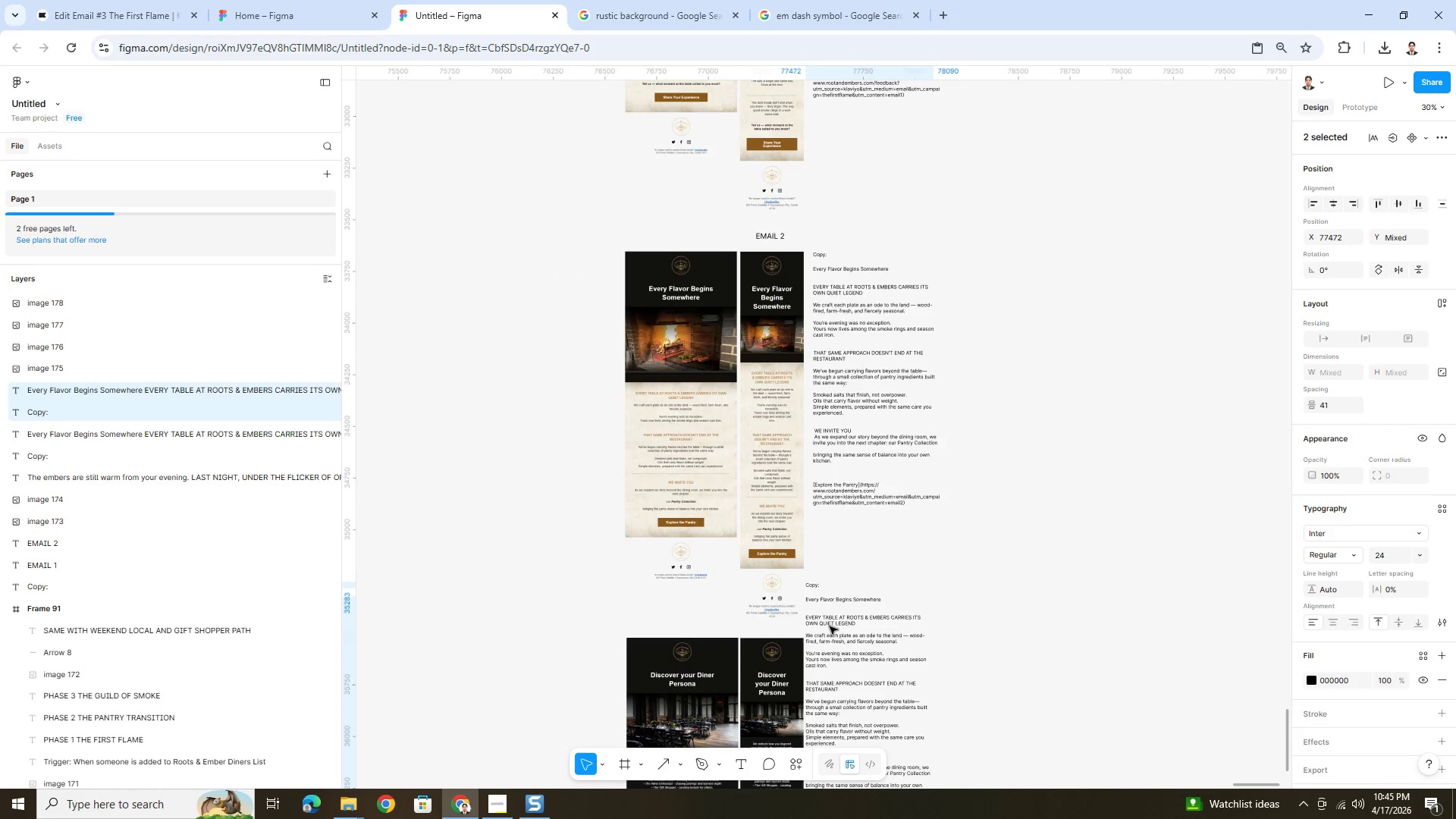 
left_click_drag(start_coordinate=[834, 626], to_coordinate=[837, 686])
 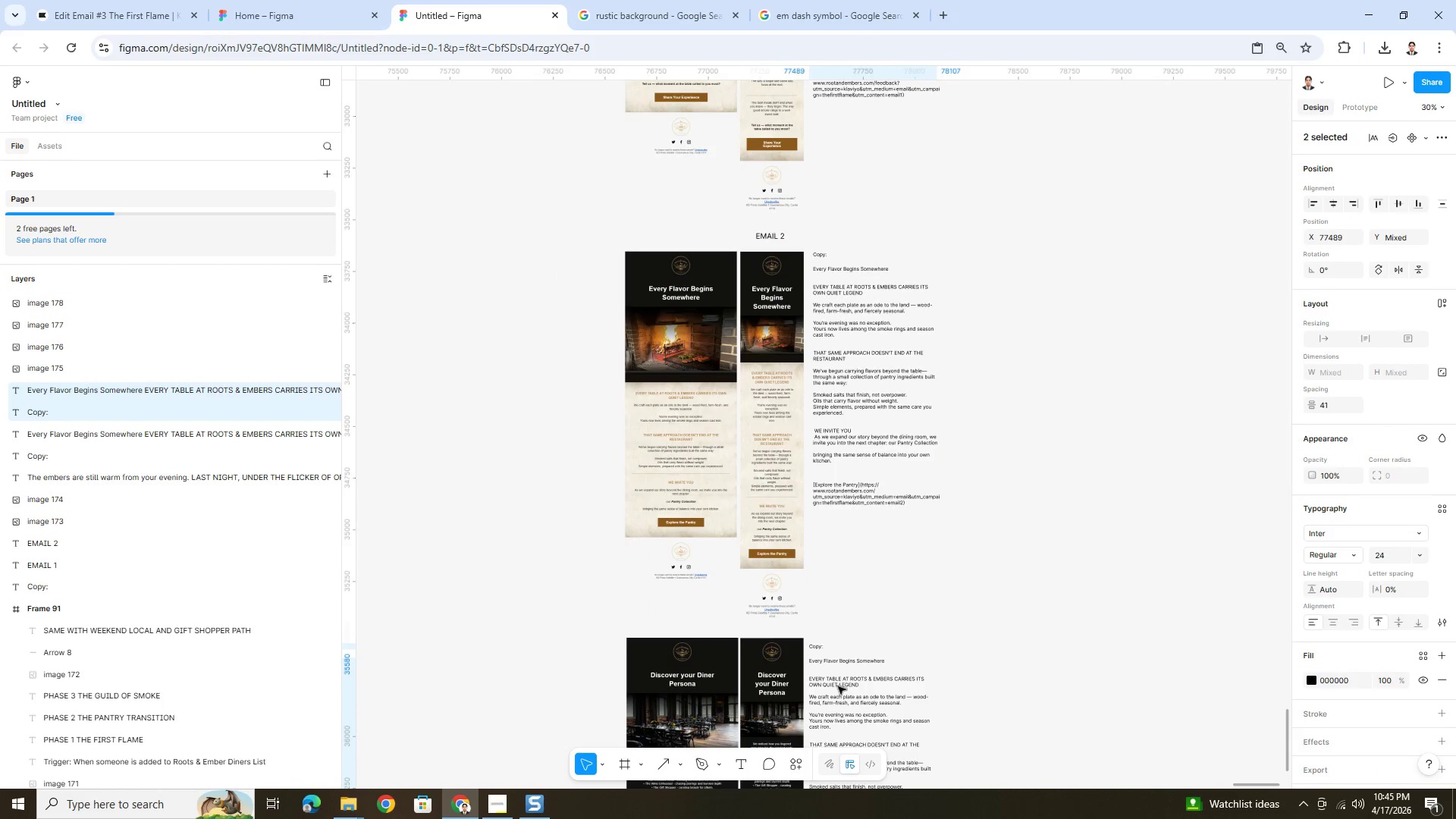 
hold_key(key=ControlLeft, duration=0.5)
scroll: coordinate [841, 686], scroll_direction: up, amount: 4.0
 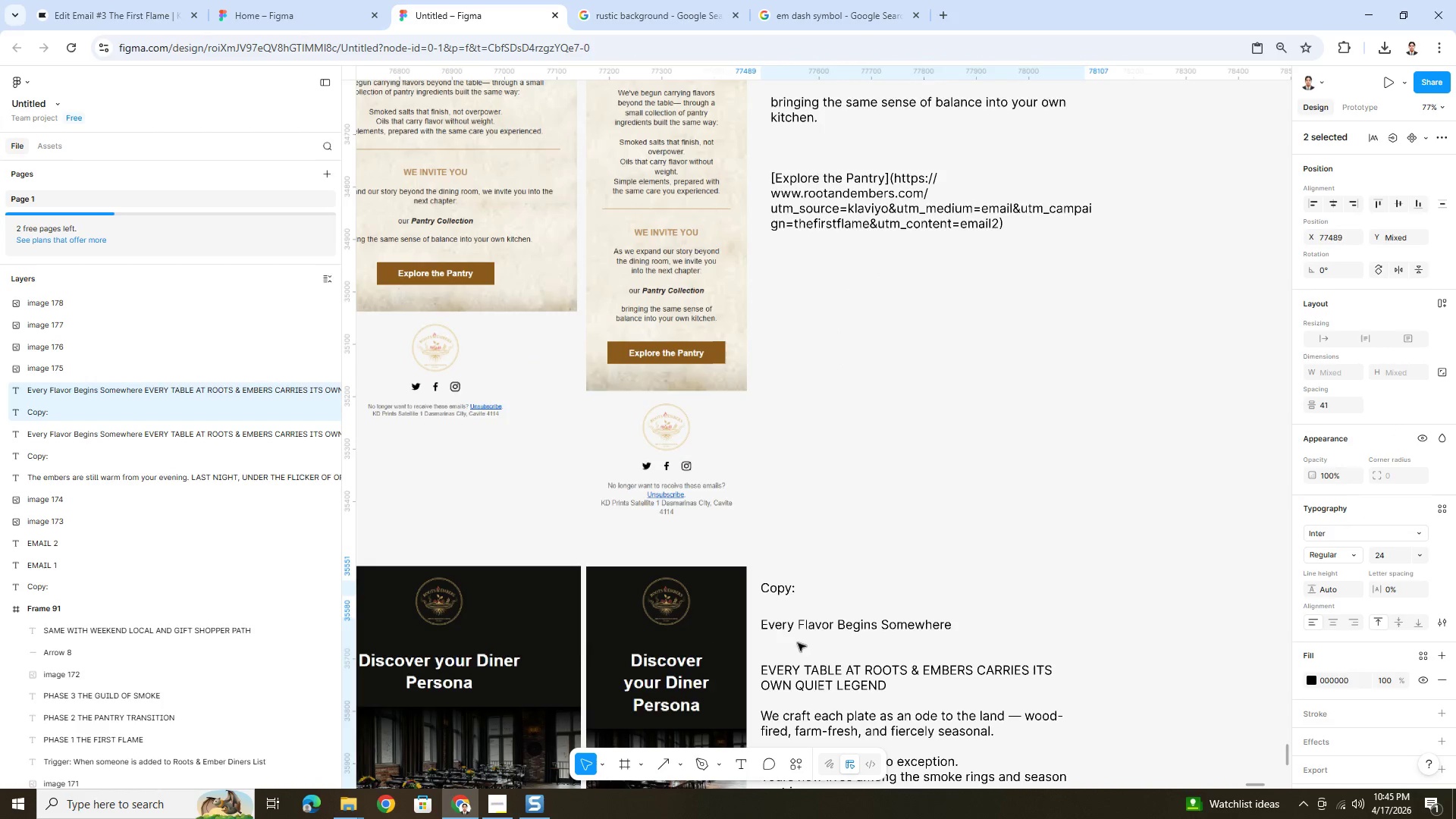 
left_click_drag(start_coordinate=[798, 643], to_coordinate=[803, 630])
 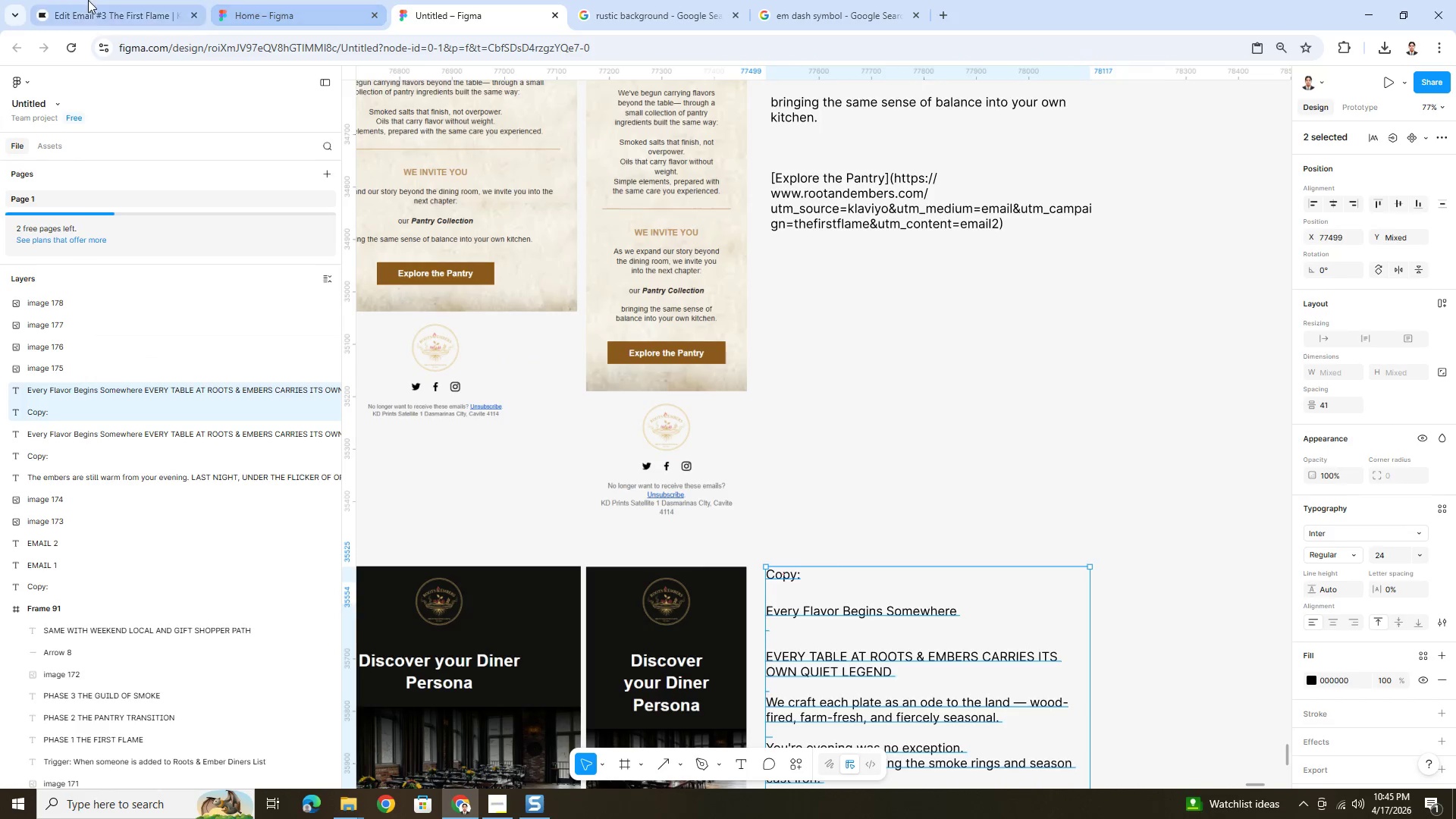 
left_click([88, 0])
 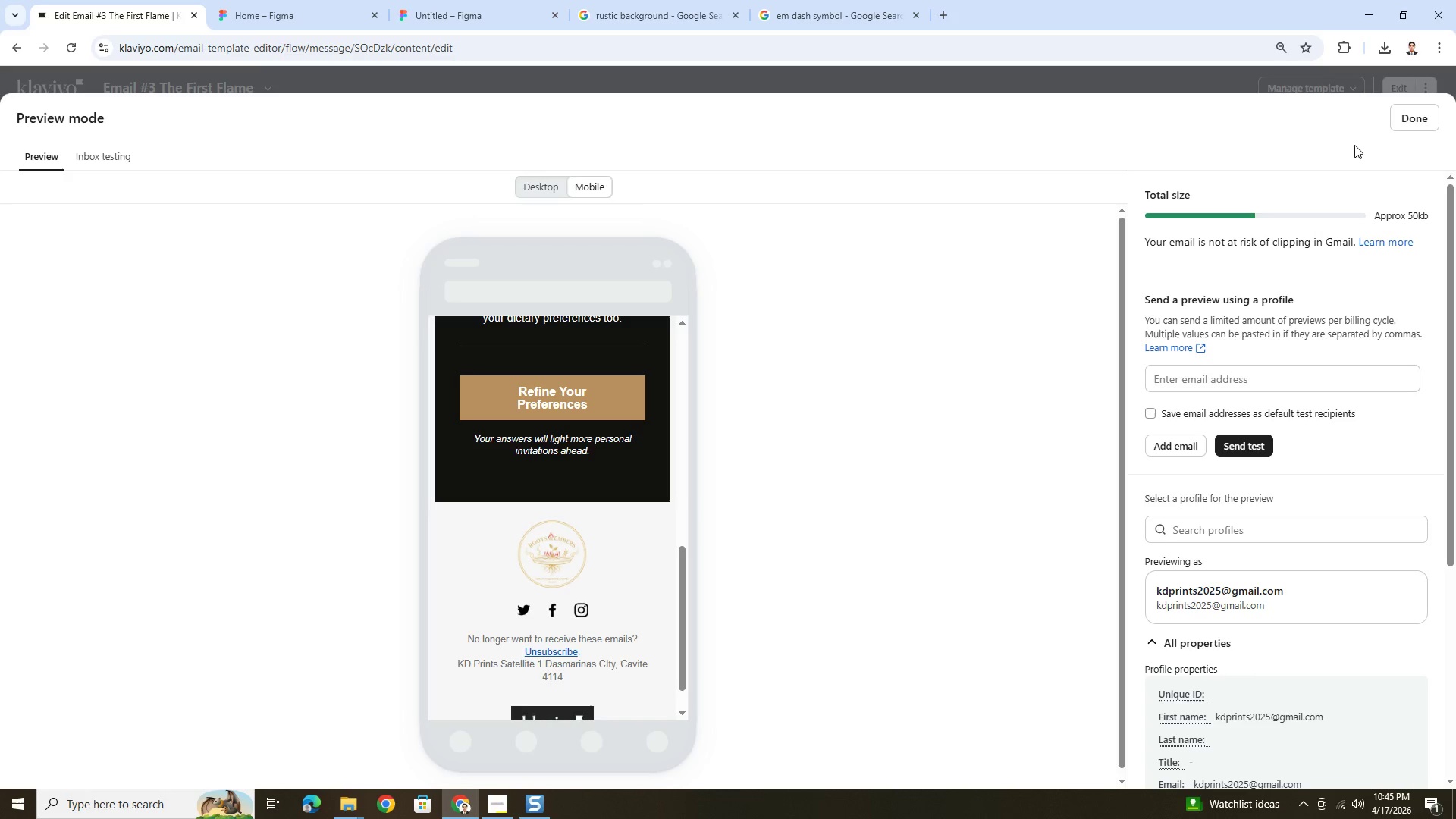 
left_click([1414, 130])
 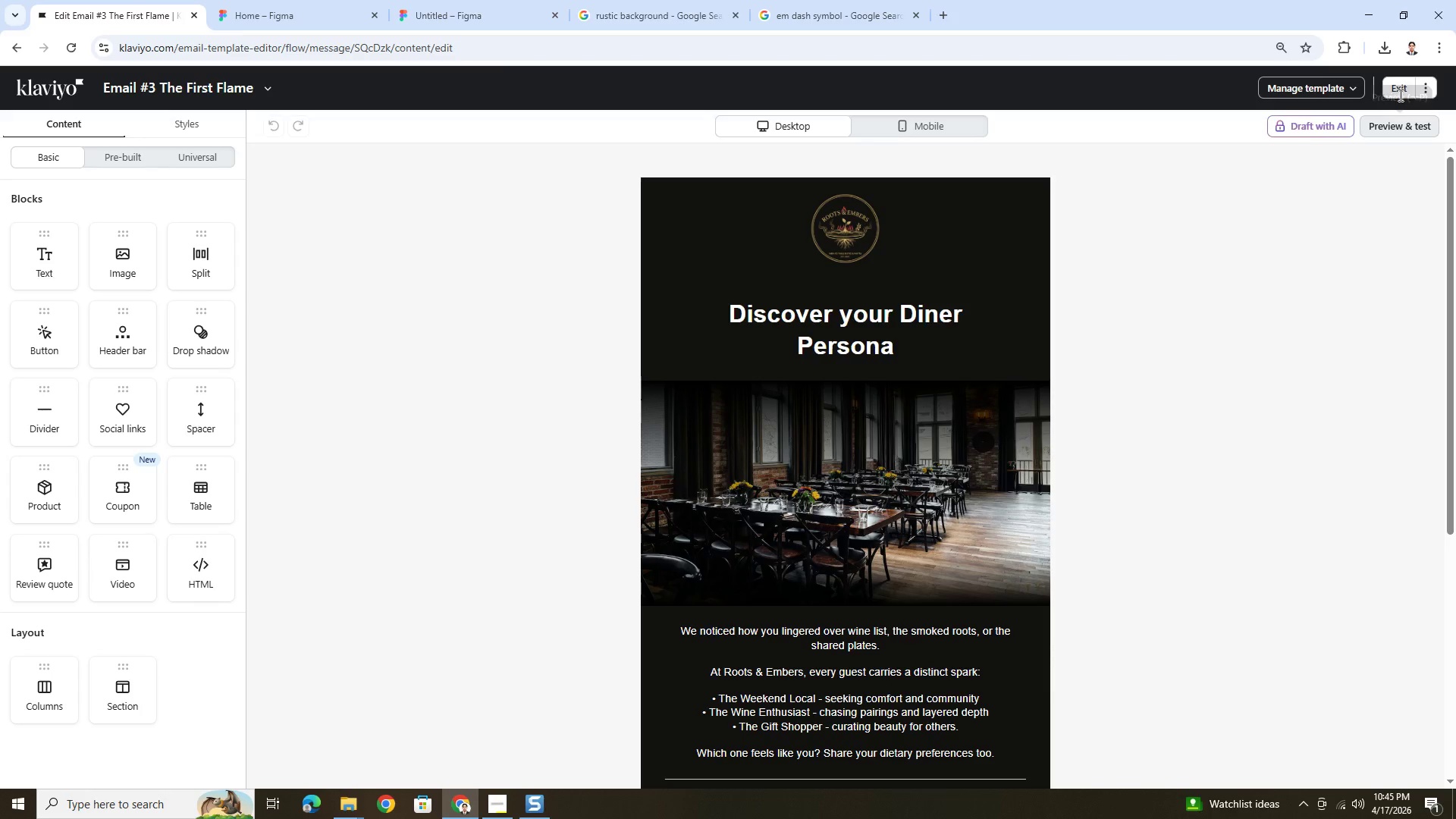 
left_click([1398, 92])
 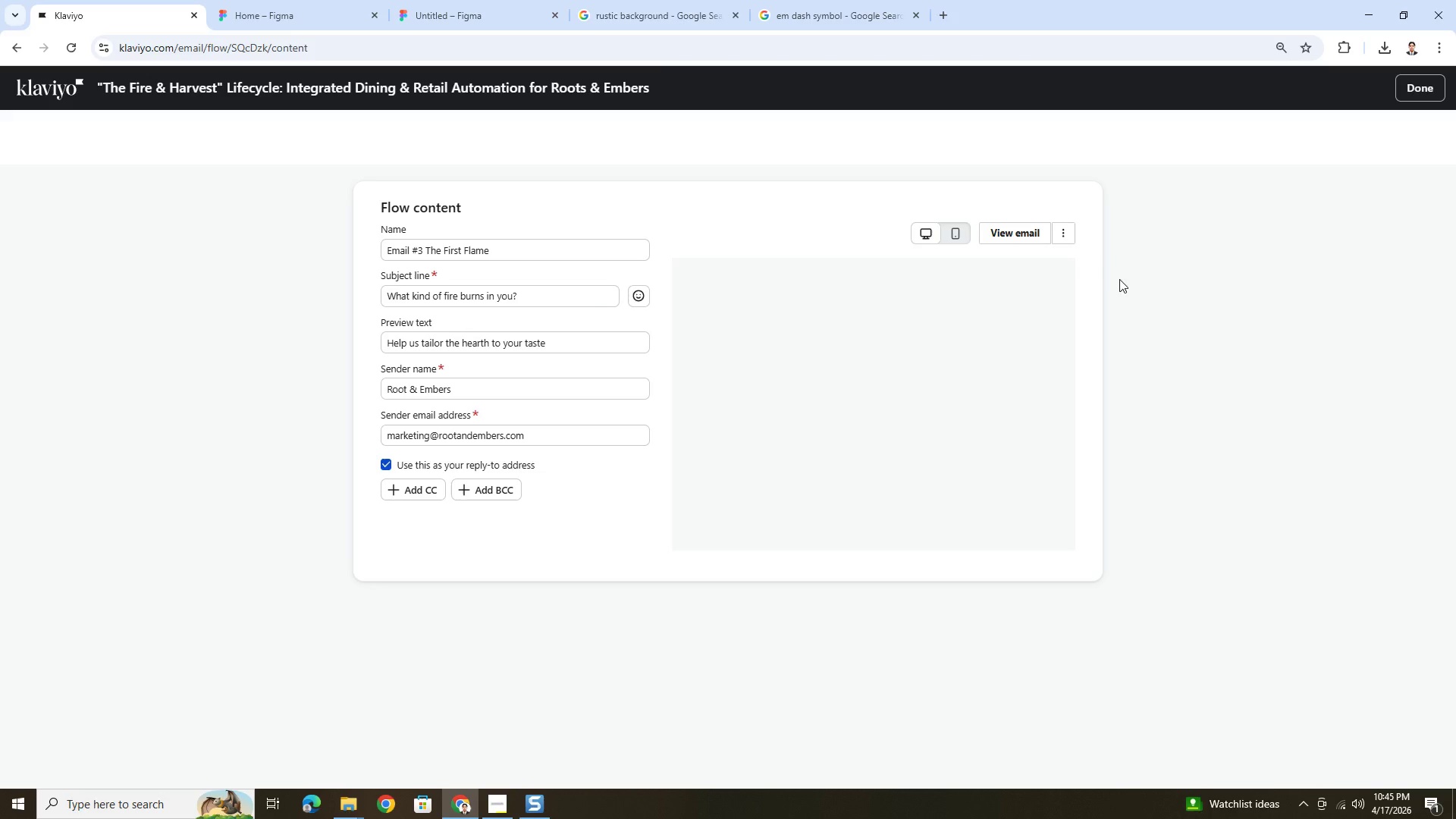 
left_click([1067, 237])
 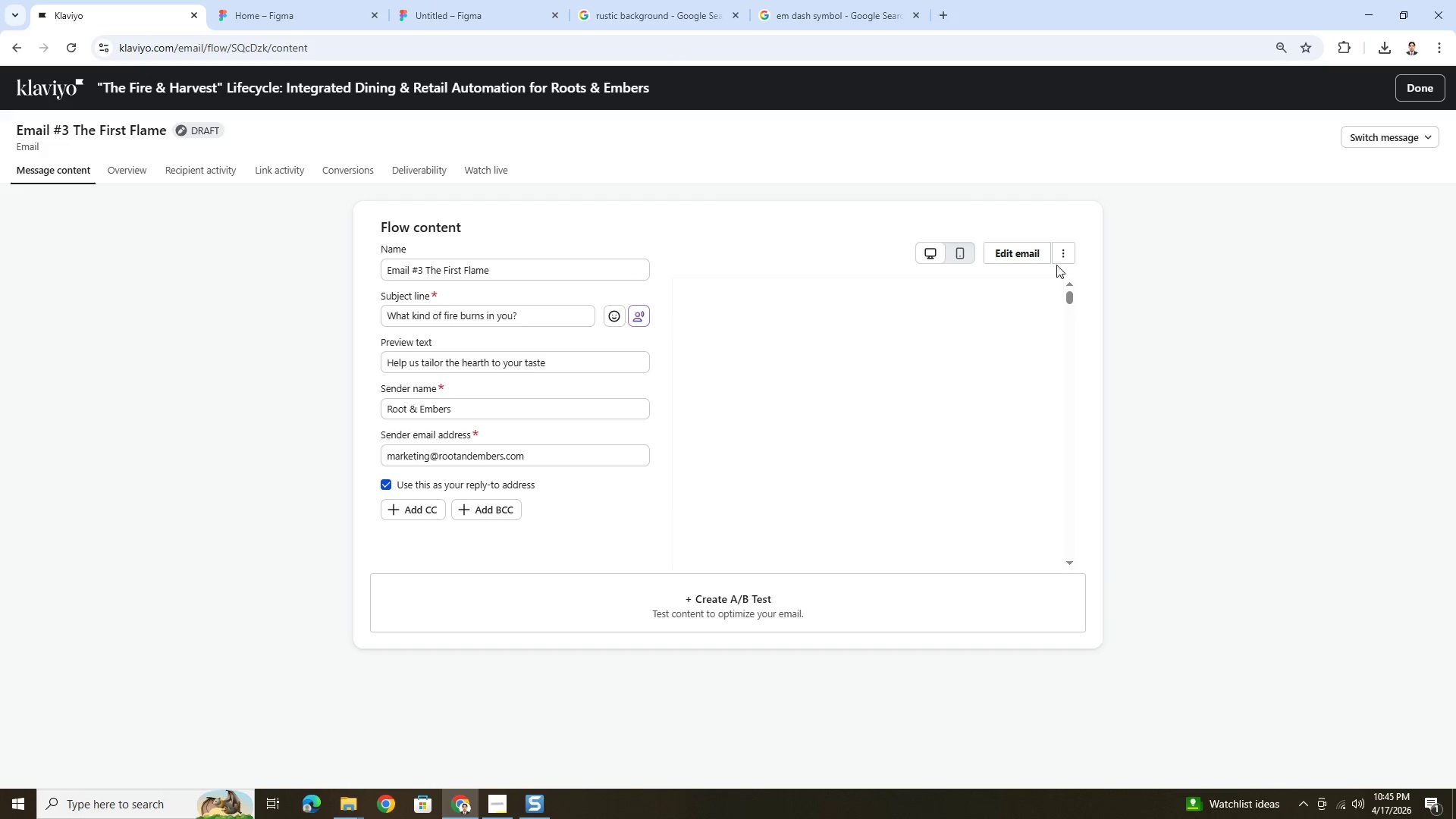 
left_click([1063, 253])
 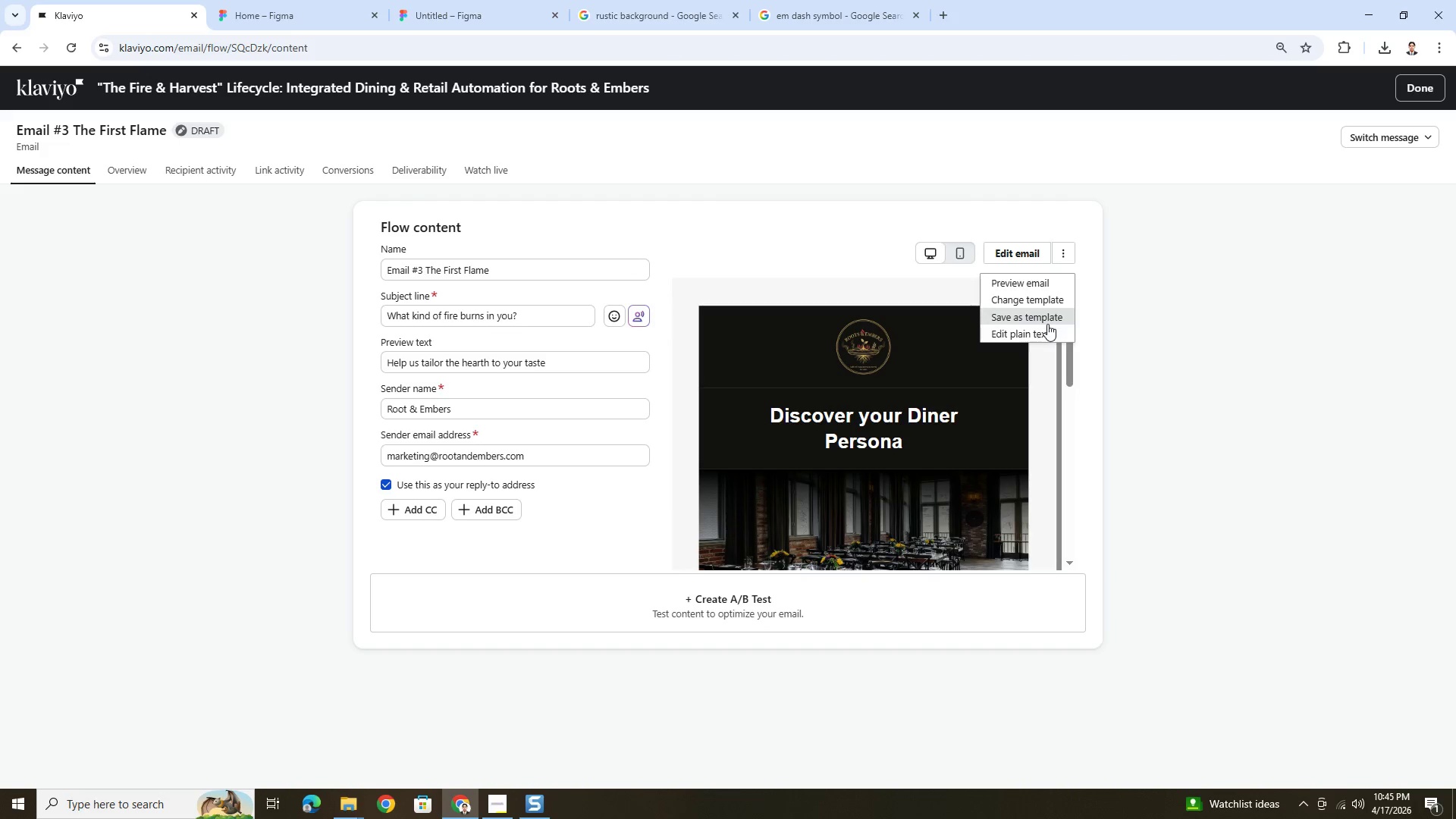 
left_click([1045, 329])
 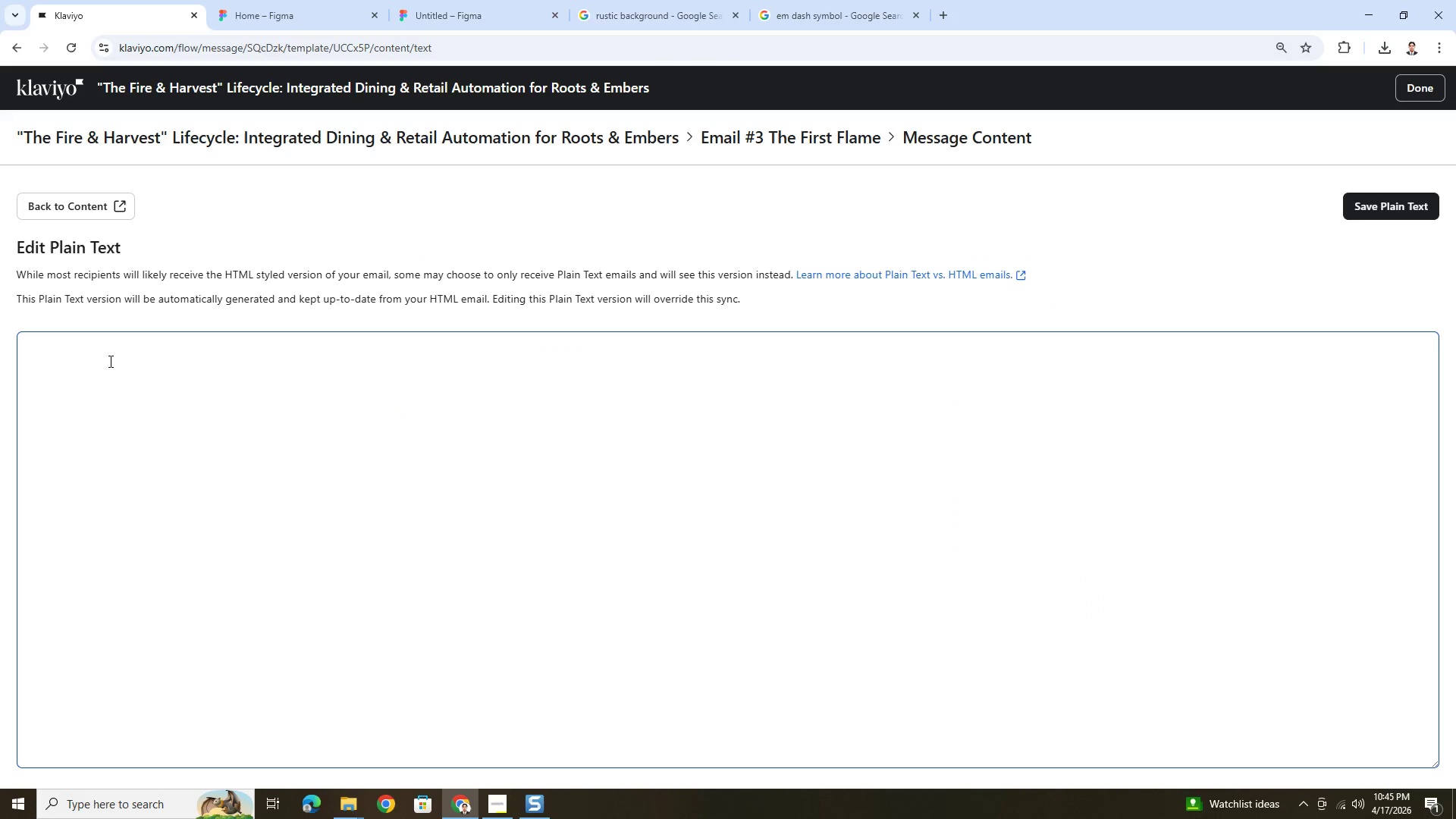 
scroll: coordinate [93, 363], scroll_direction: none, amount: 0.0
 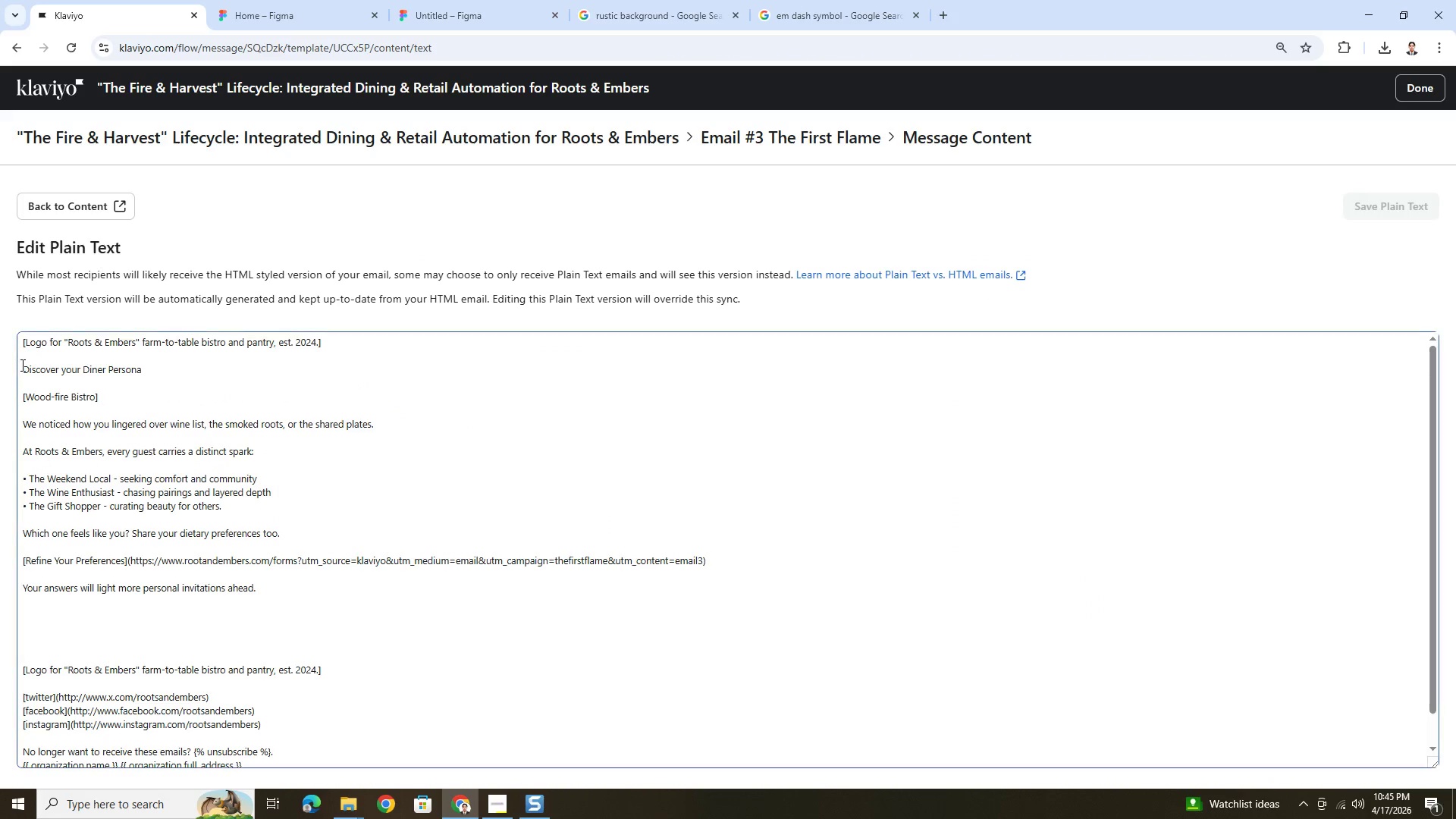 
left_click_drag(start_coordinate=[22, 366], to_coordinate=[171, 503])
 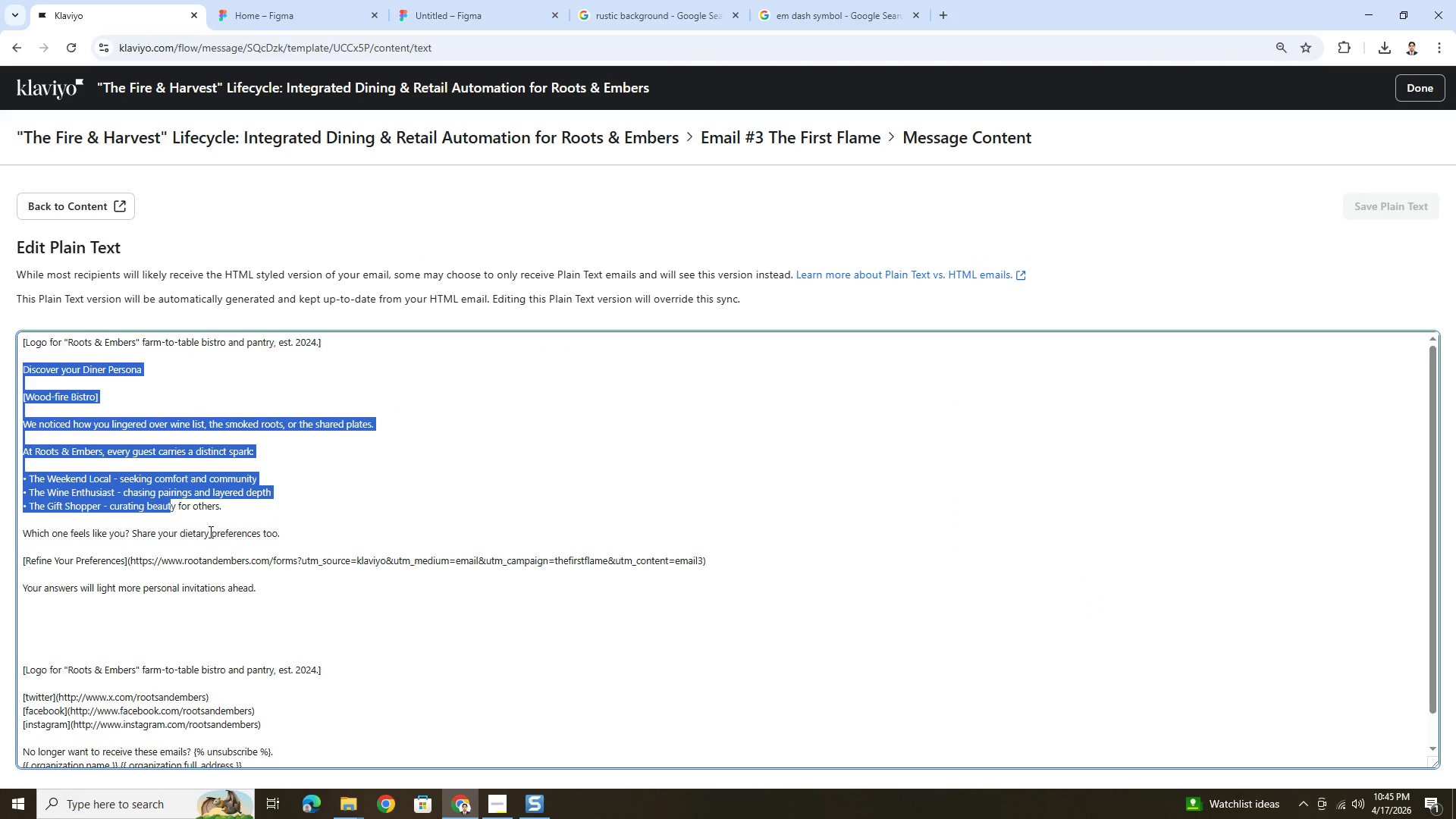 
scroll: coordinate [209, 532], scroll_direction: down, amount: 4.0
 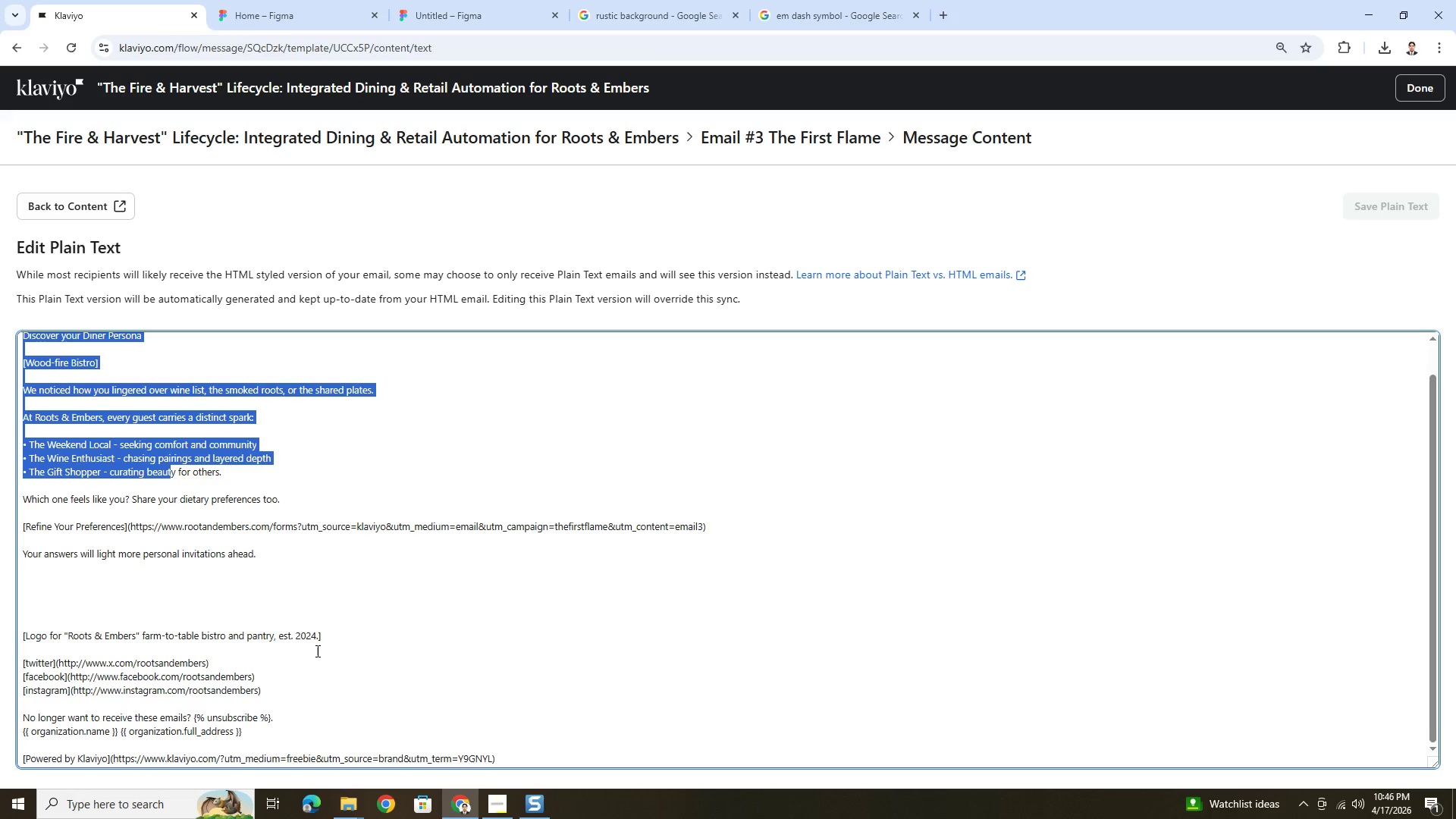 
hold_key(key=ShiftLeft, duration=1.5)
left_click([353, 633])
 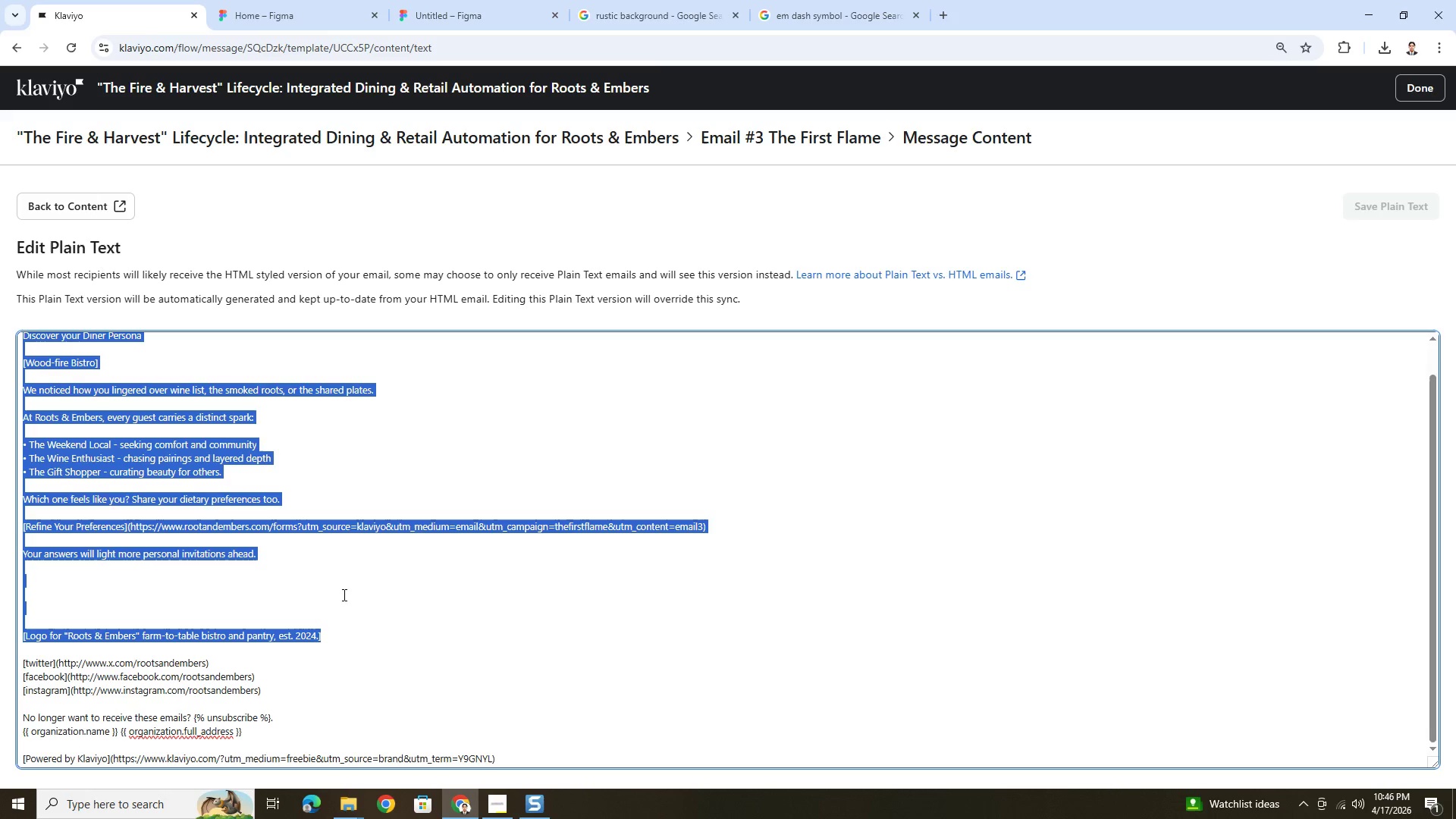 
left_click([344, 568])
 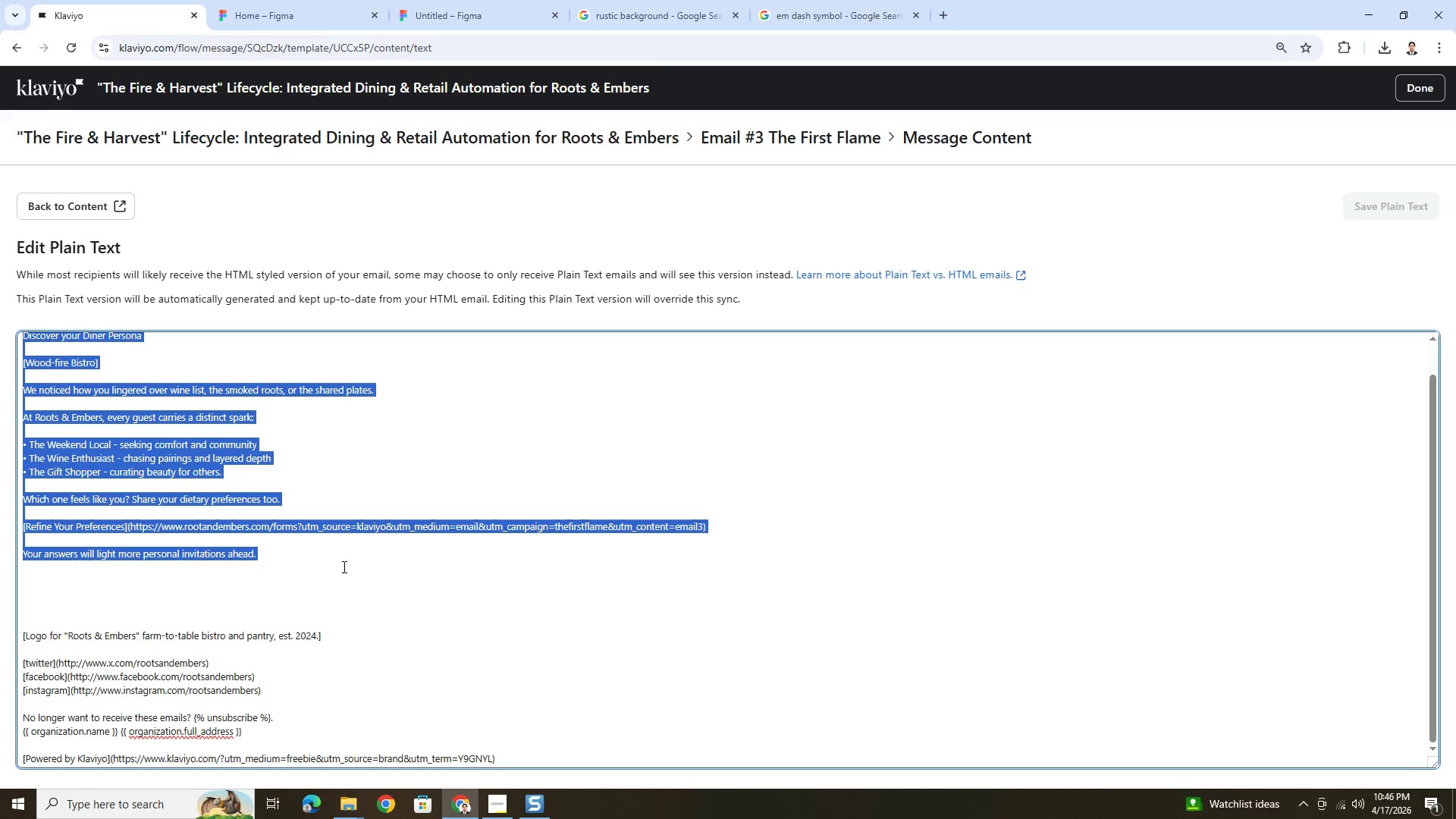 
key(Shift+ShiftLeft)
 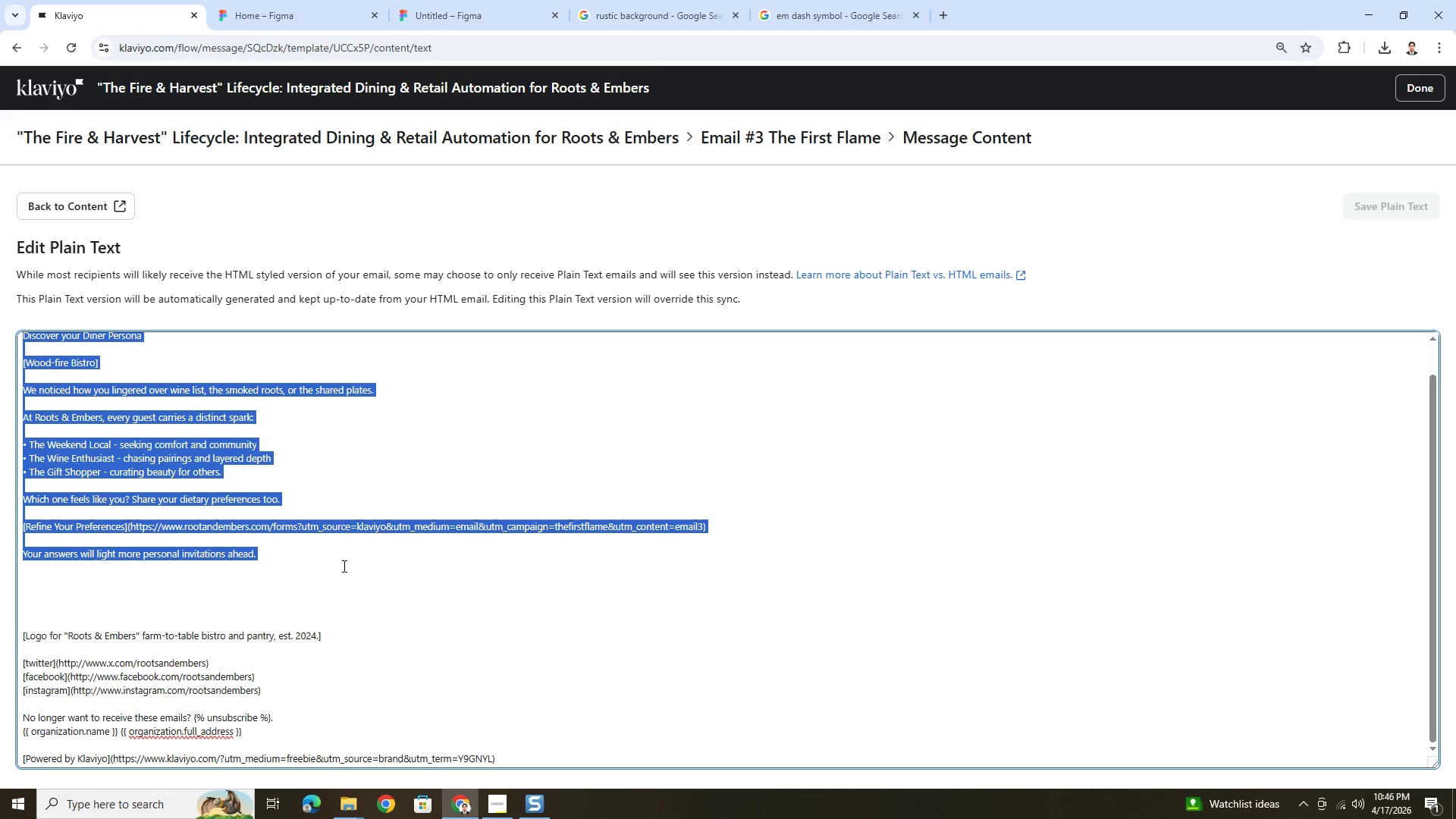 
key(Control+C)
 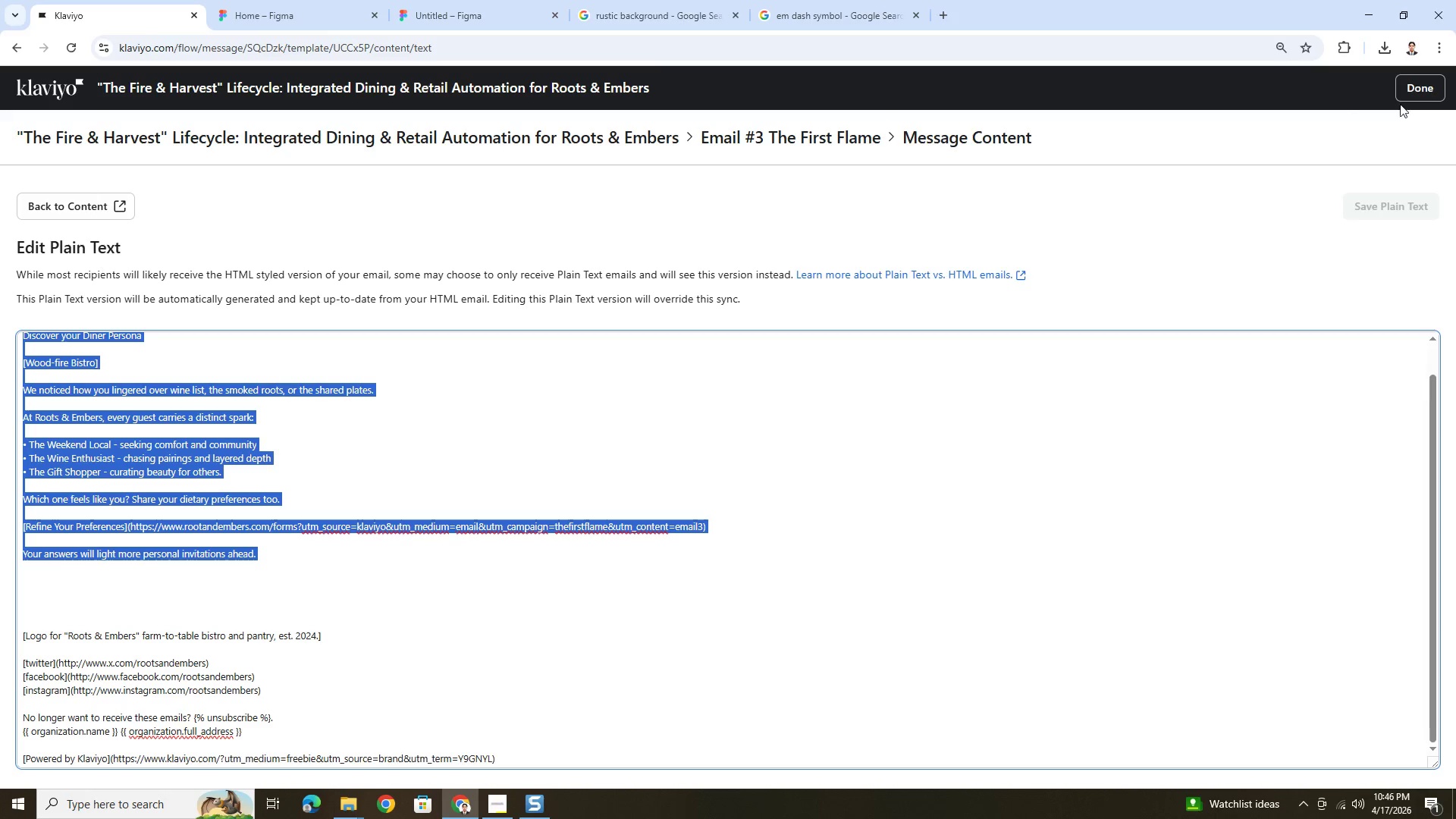 
left_click([1413, 96])
 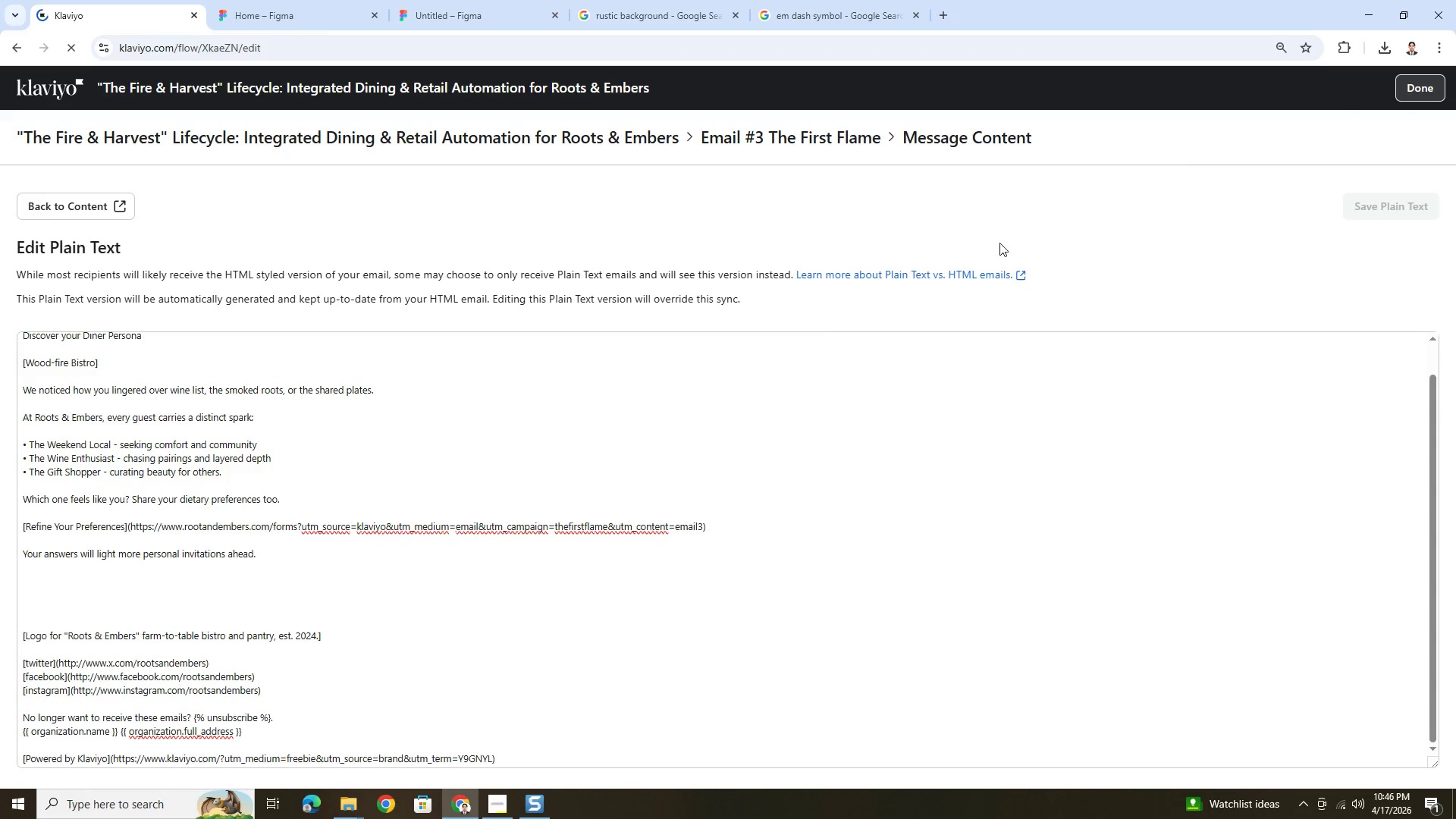 
key(Alt+AltLeft)
 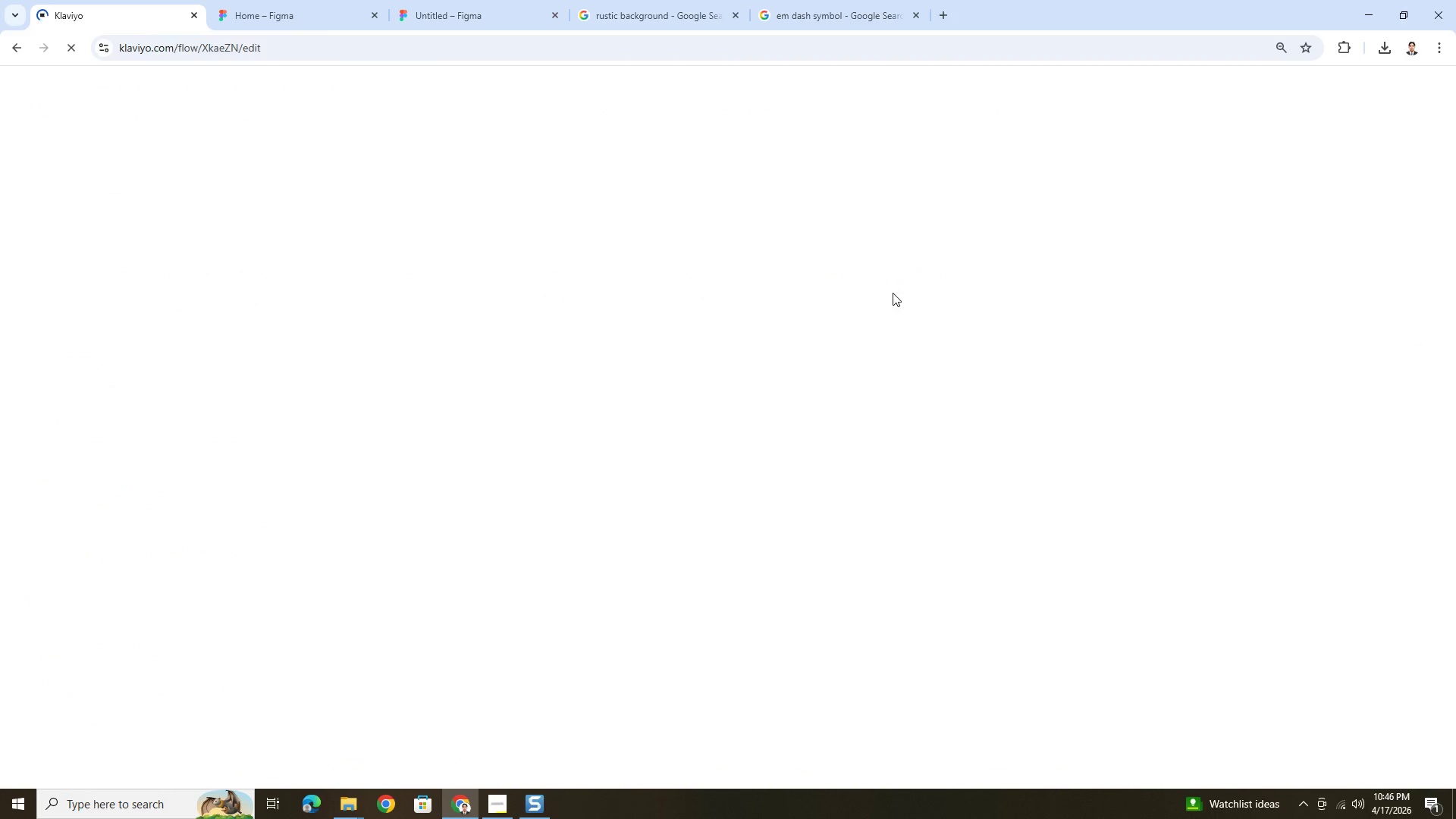 
key(Alt+Tab)
 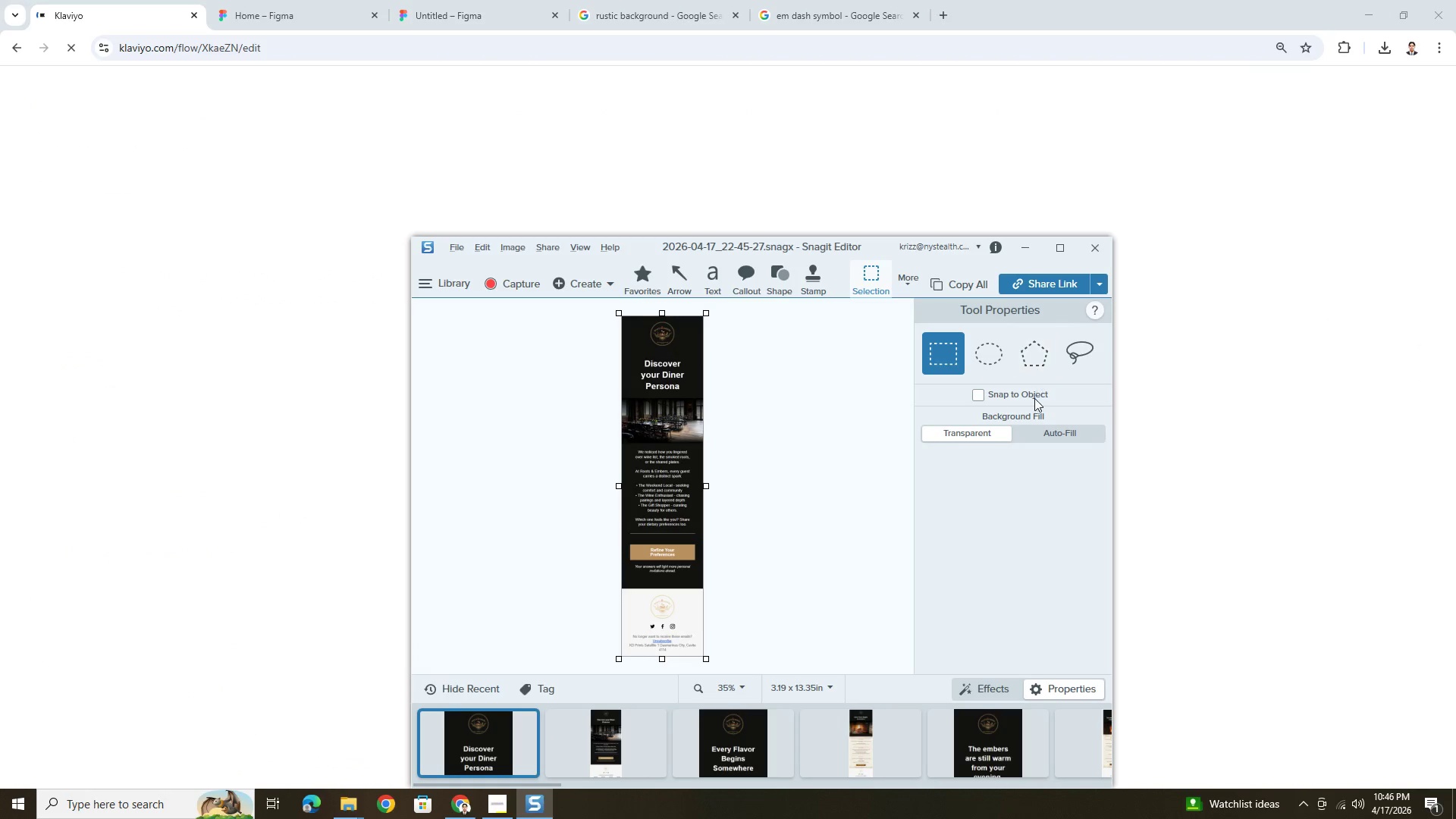 
key(Alt+AltLeft)
 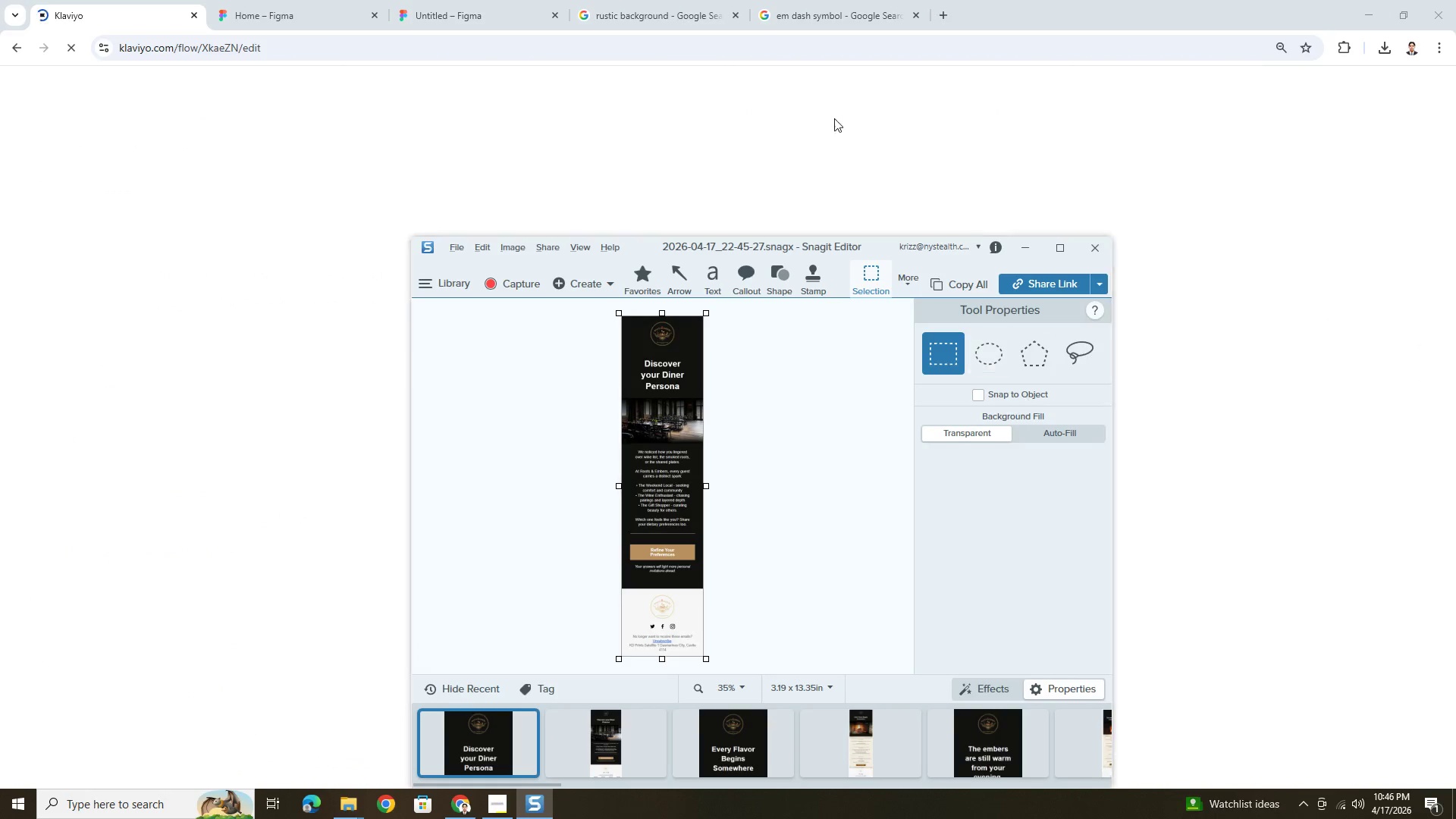 
key(Alt+Tab)
 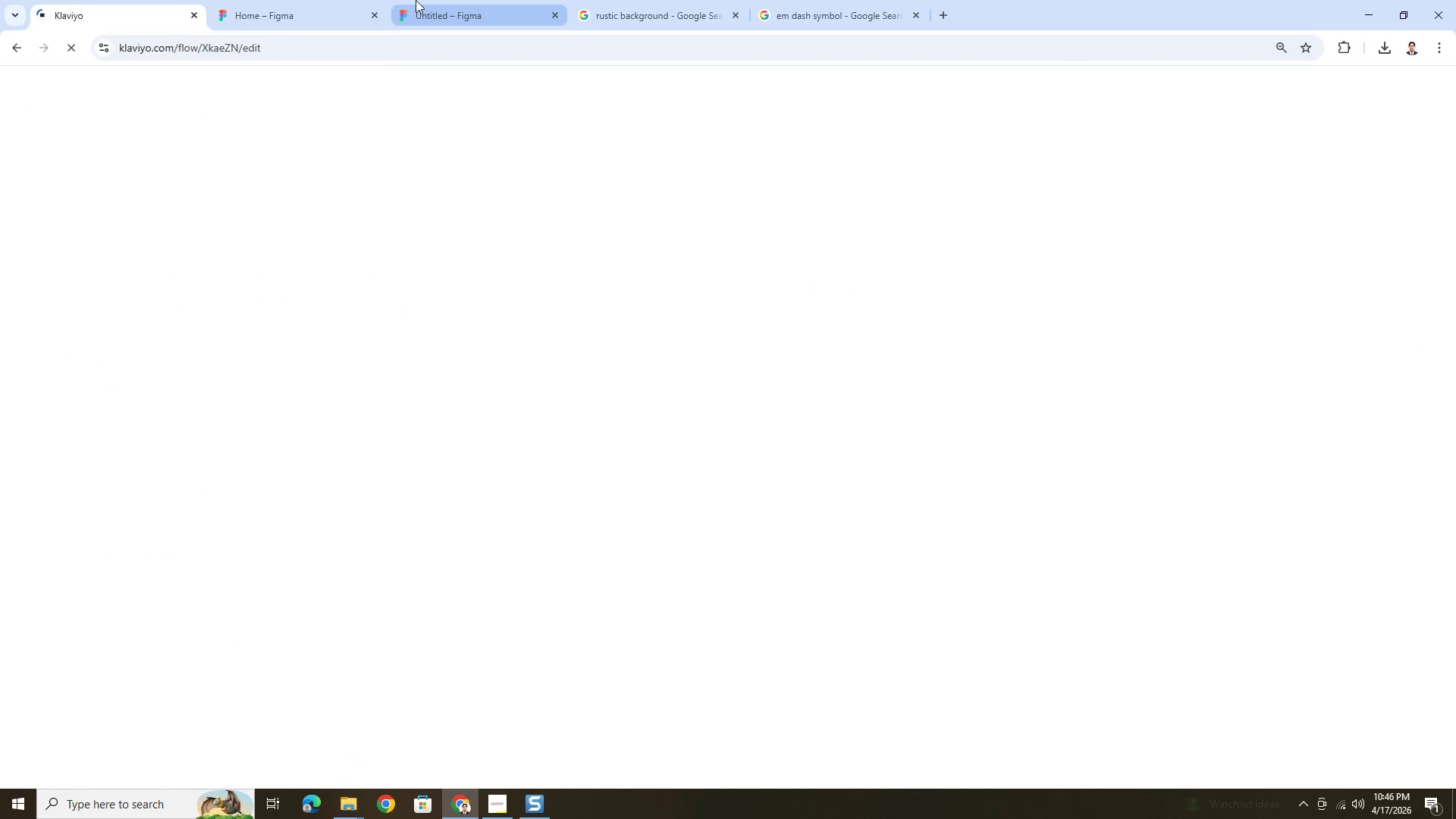 
left_click([419, 0])
 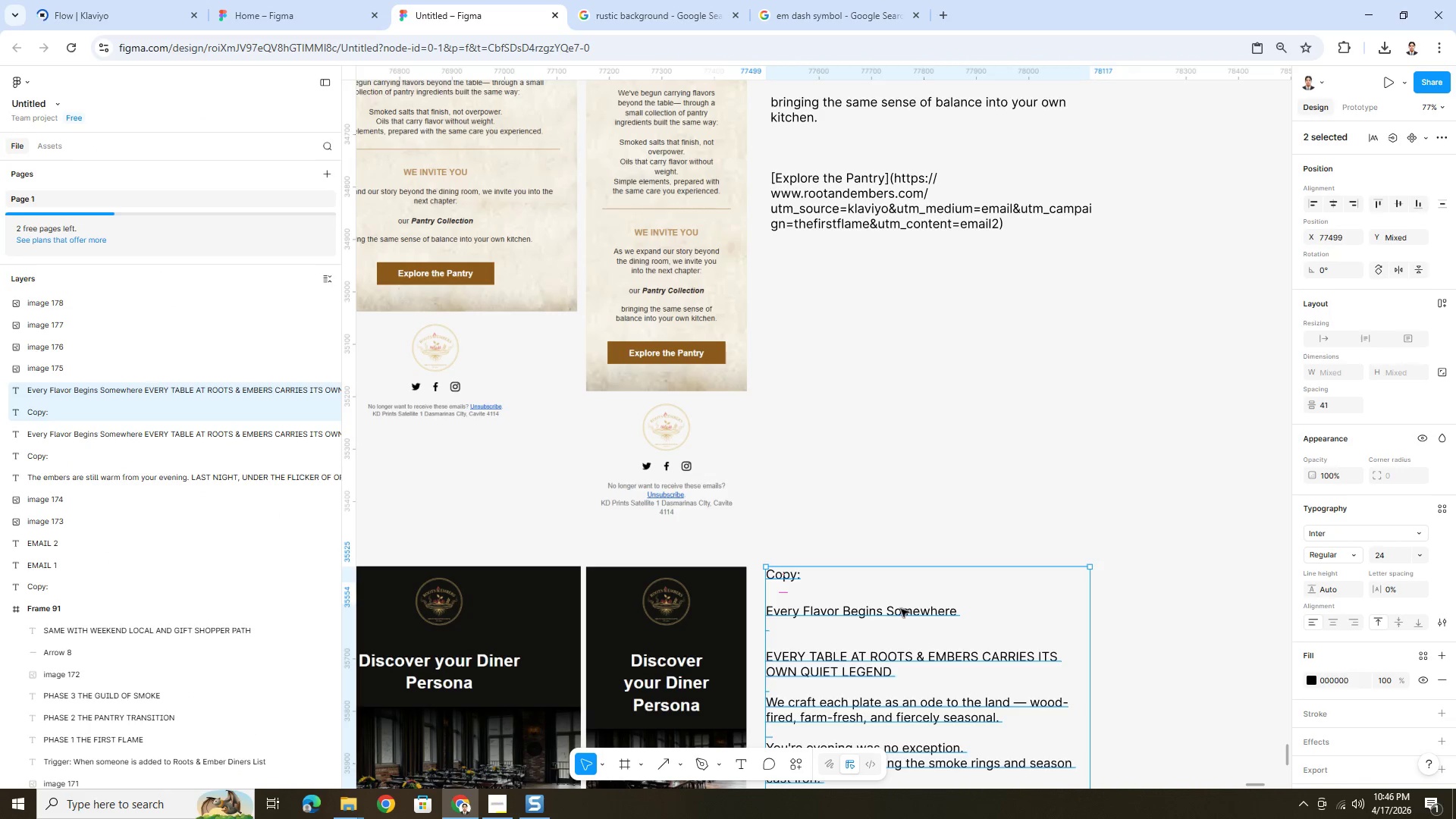 
double_click([901, 609])
 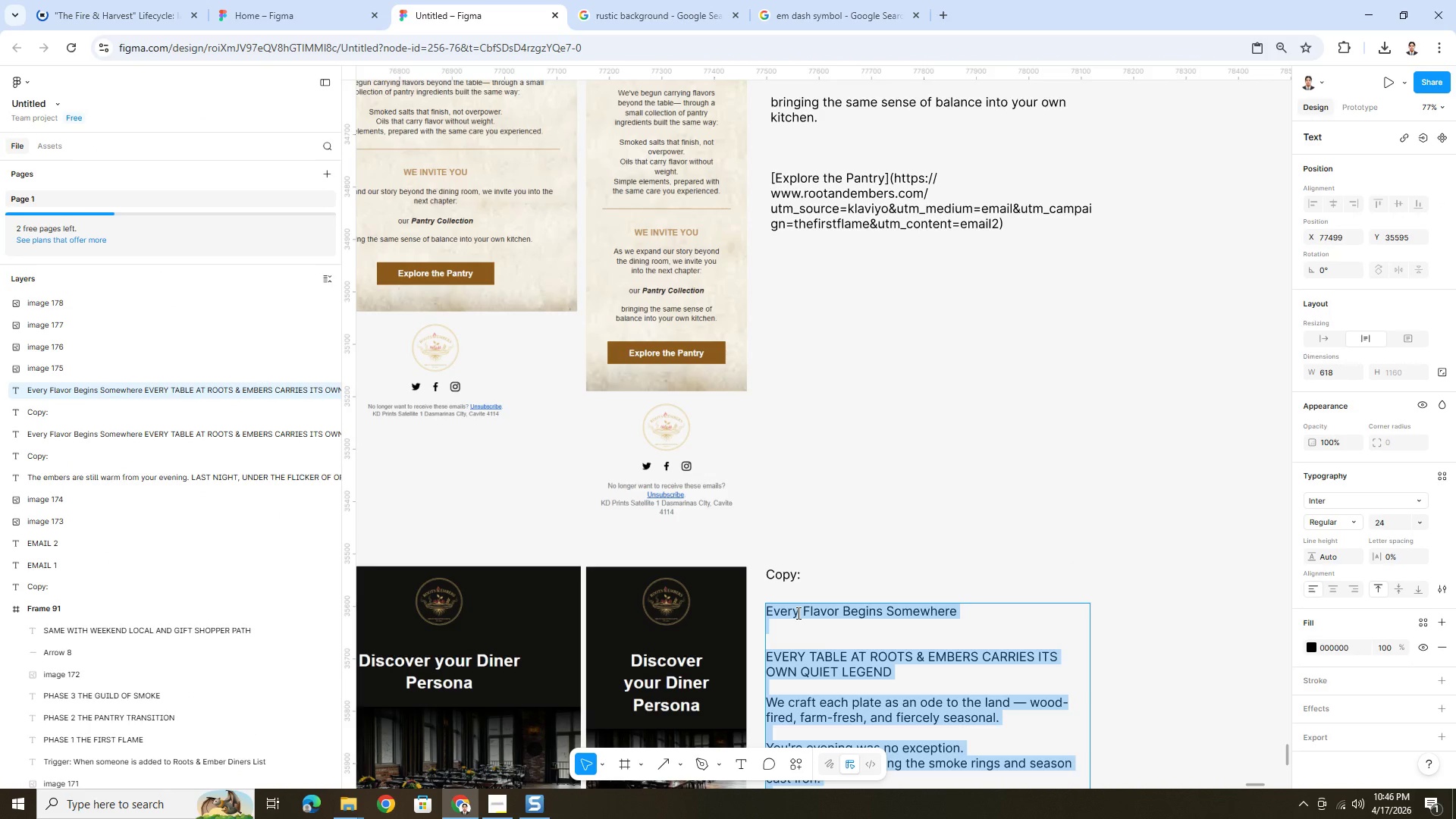 
key(Control+V)
 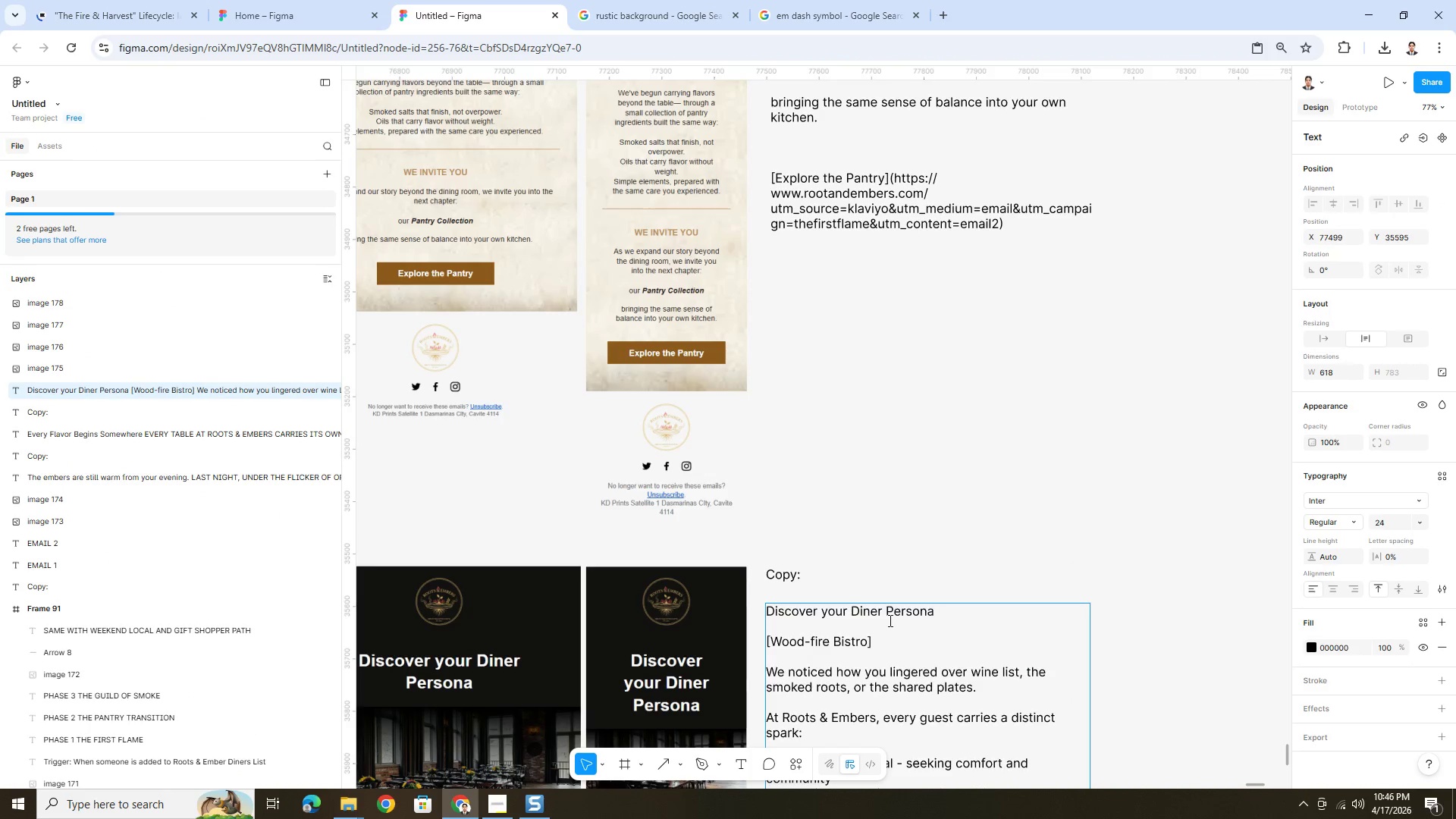 
scroll: coordinate [889, 620], scroll_direction: down, amount: 2.0
 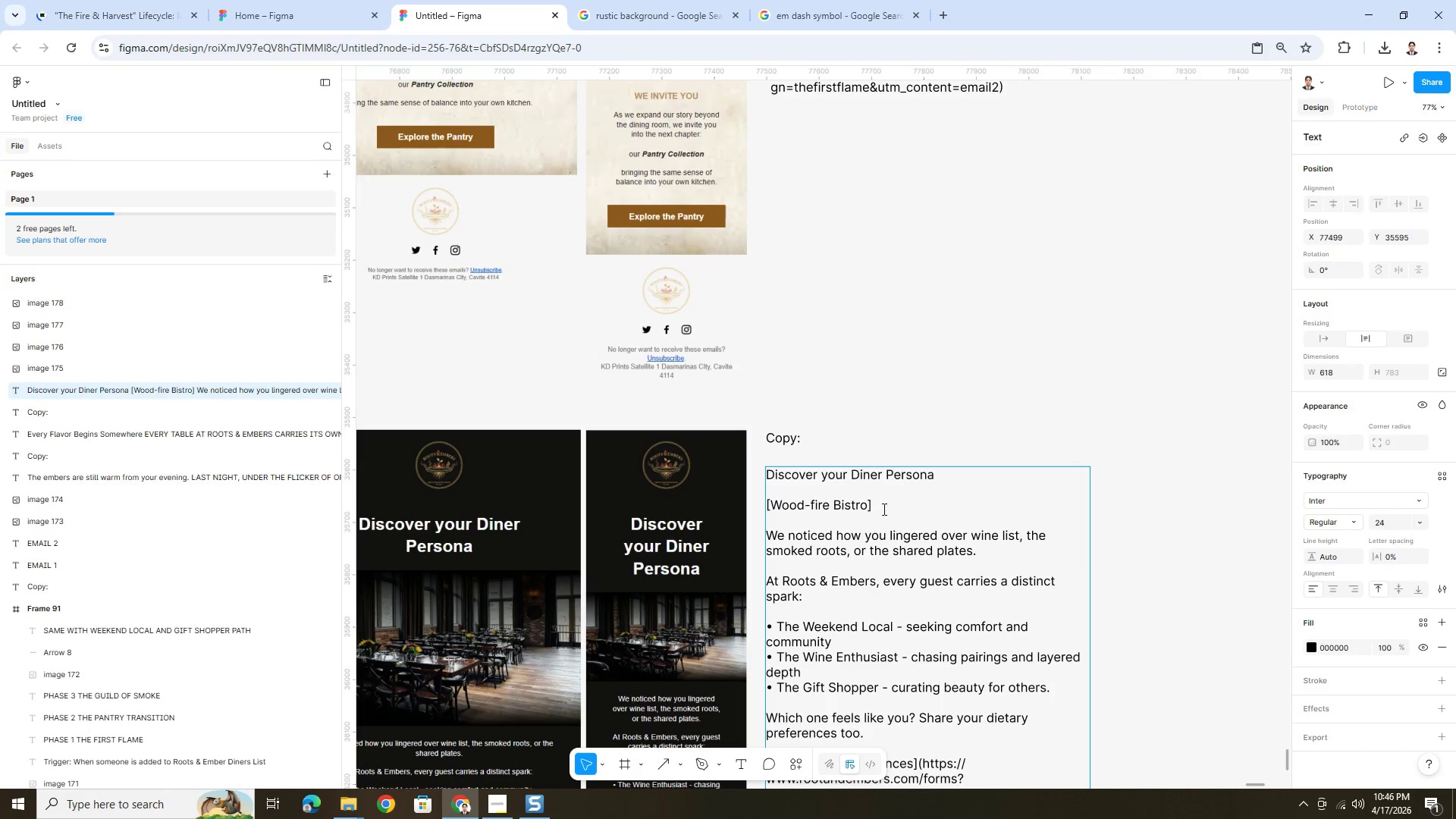 
left_click_drag(start_coordinate=[886, 507], to_coordinate=[763, 507])
 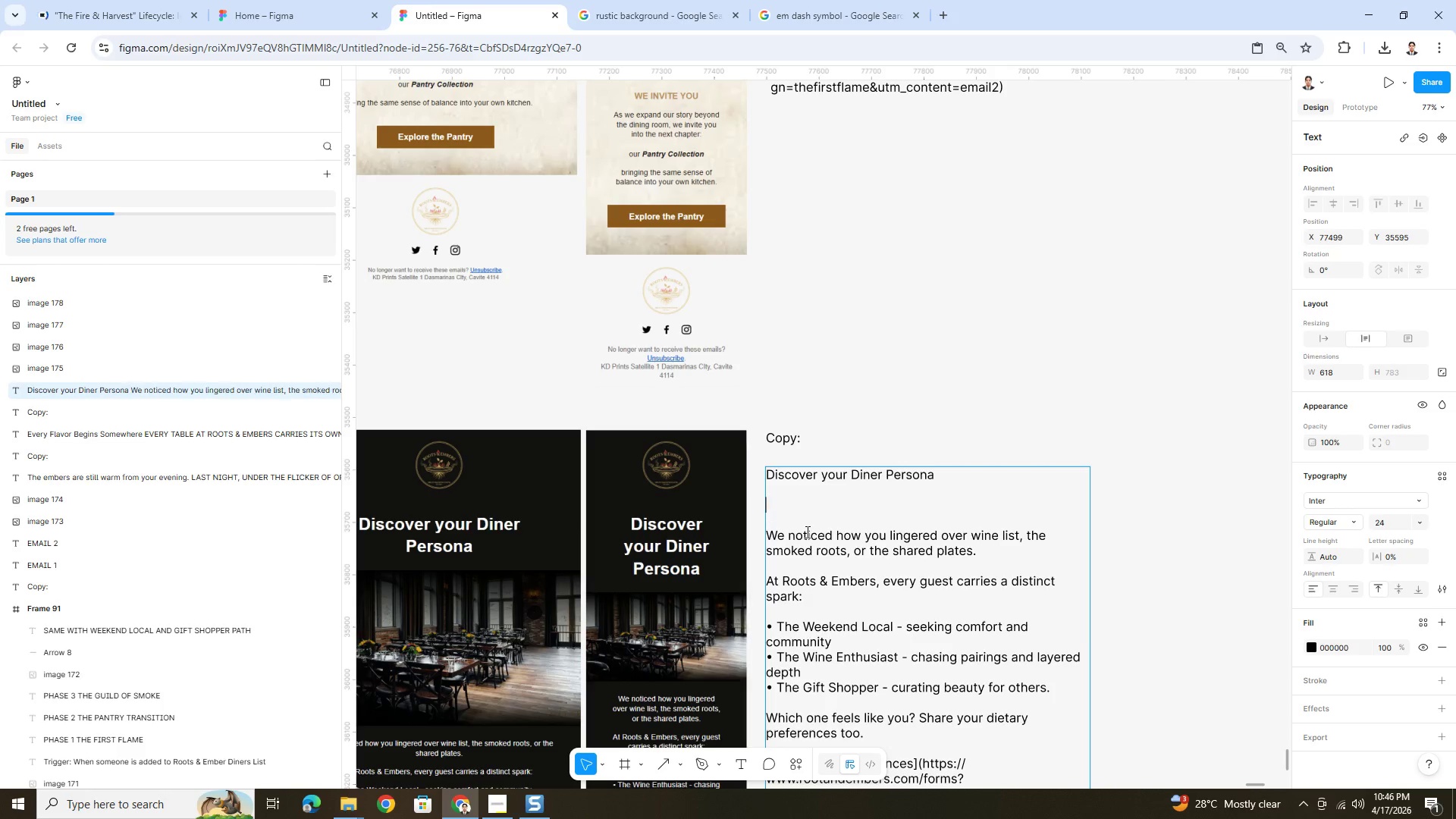 
key(Backspace)
 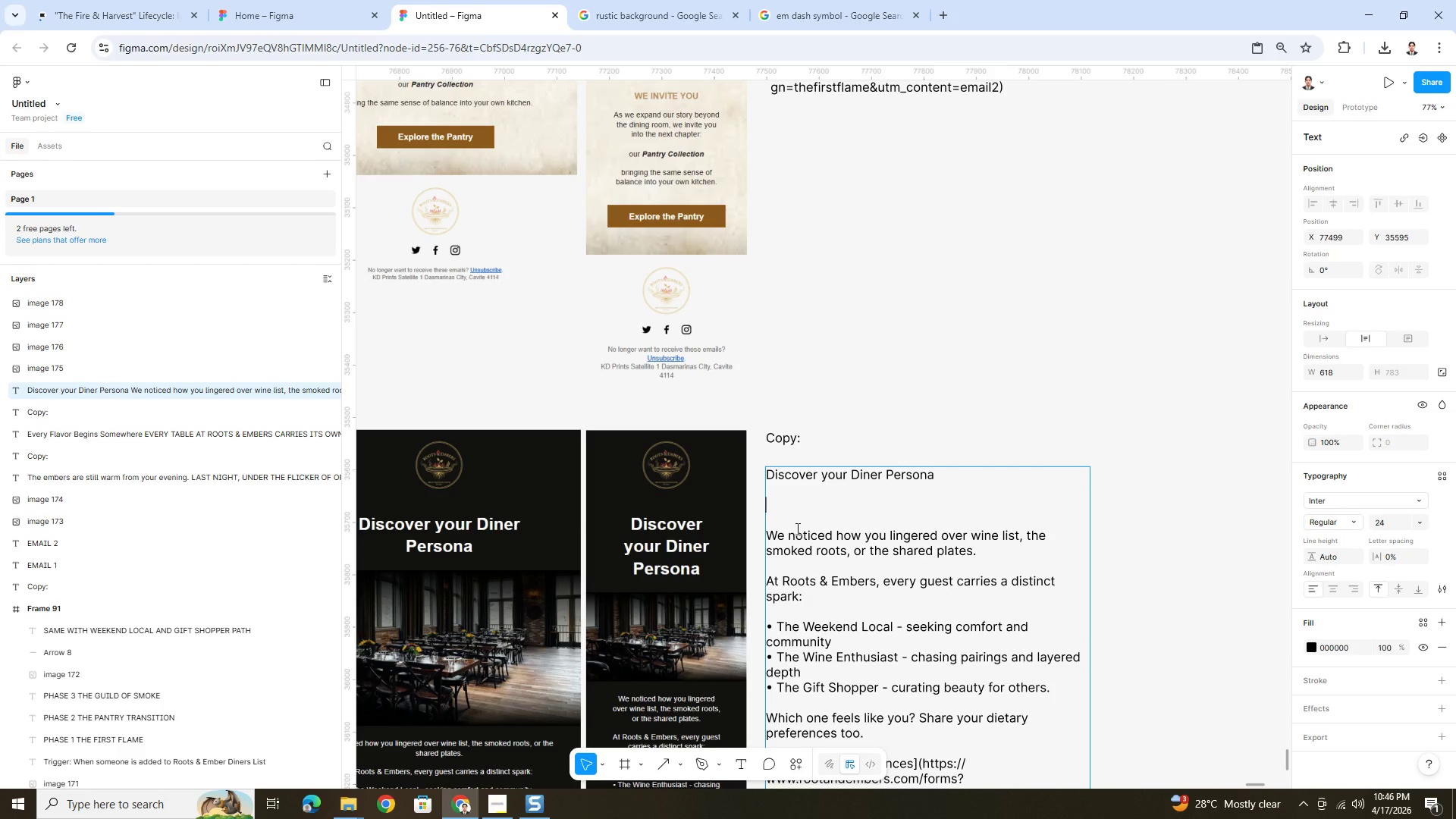 
key(Backspace)
 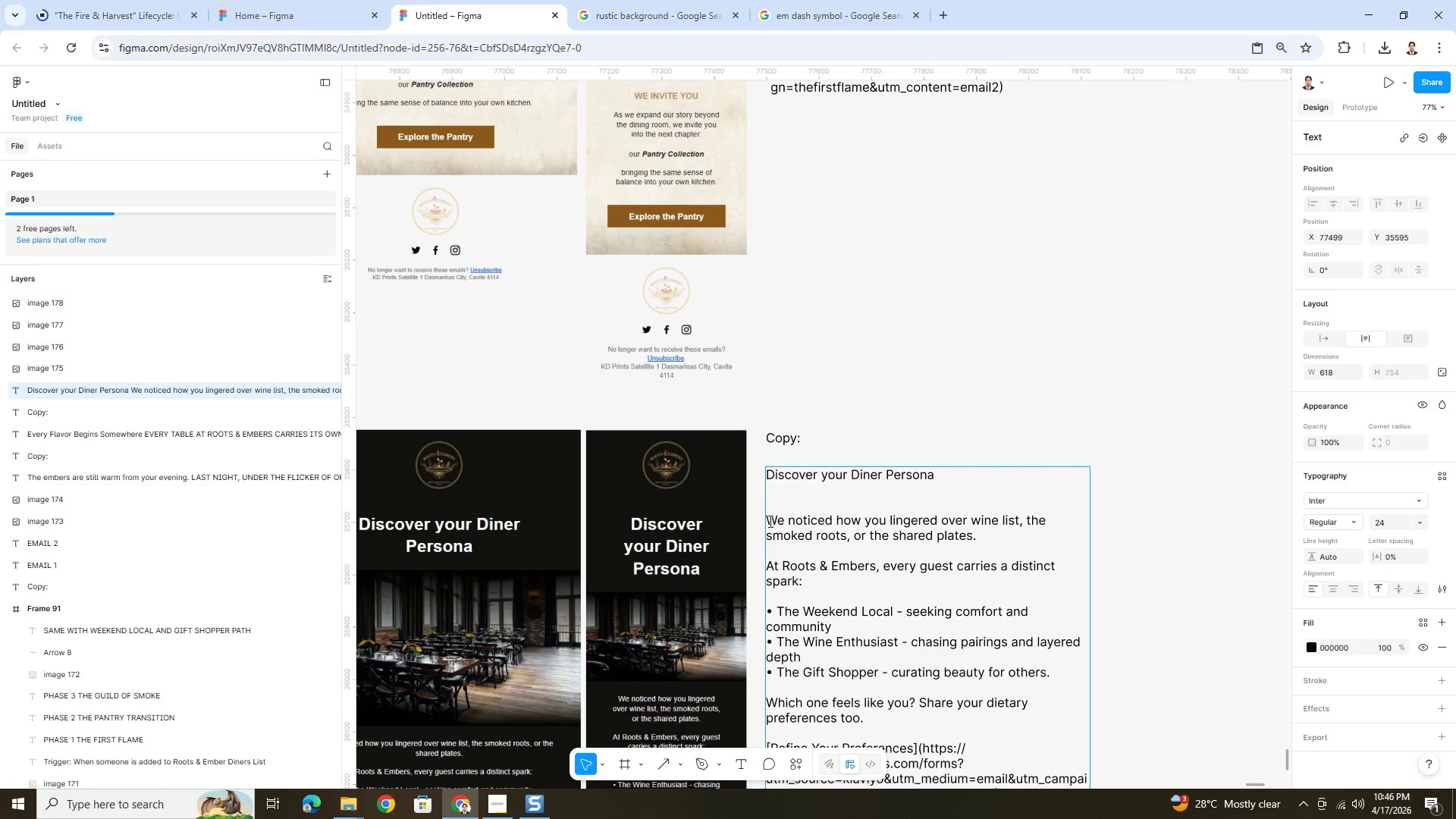 
left_click([767, 520])
 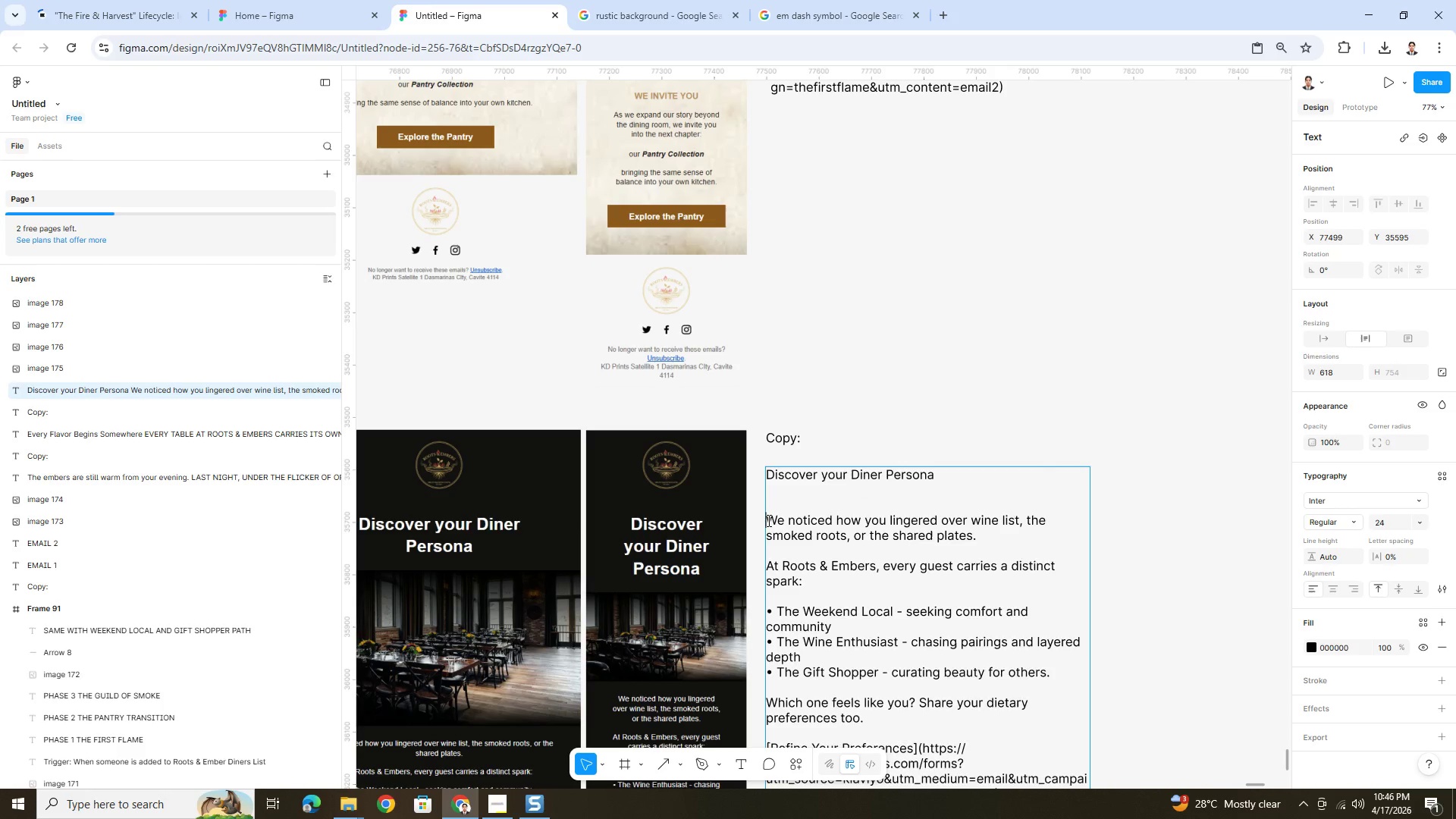 
key(Backspace)
 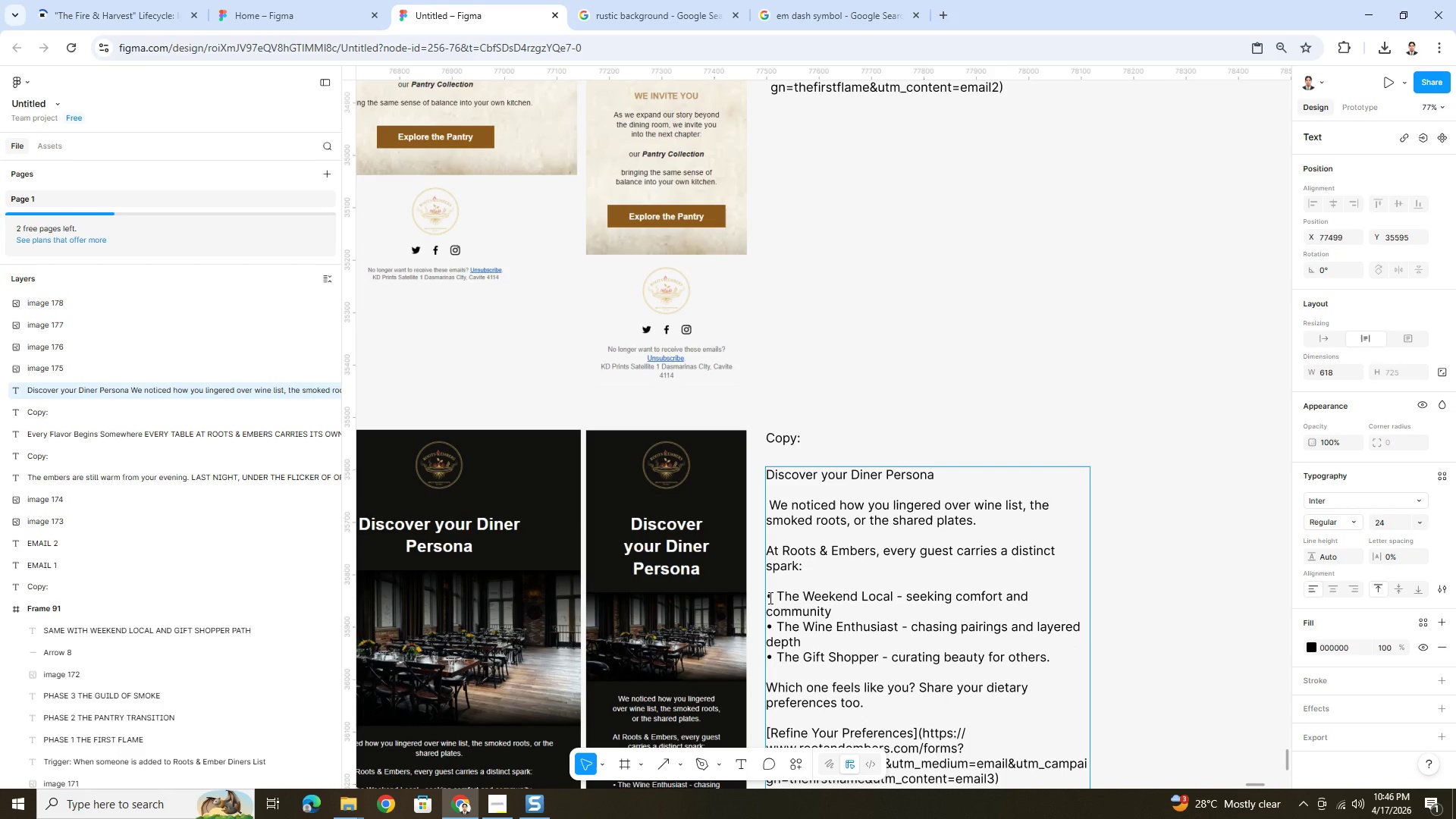 
scroll: coordinate [783, 645], scroll_direction: down, amount: 3.0
 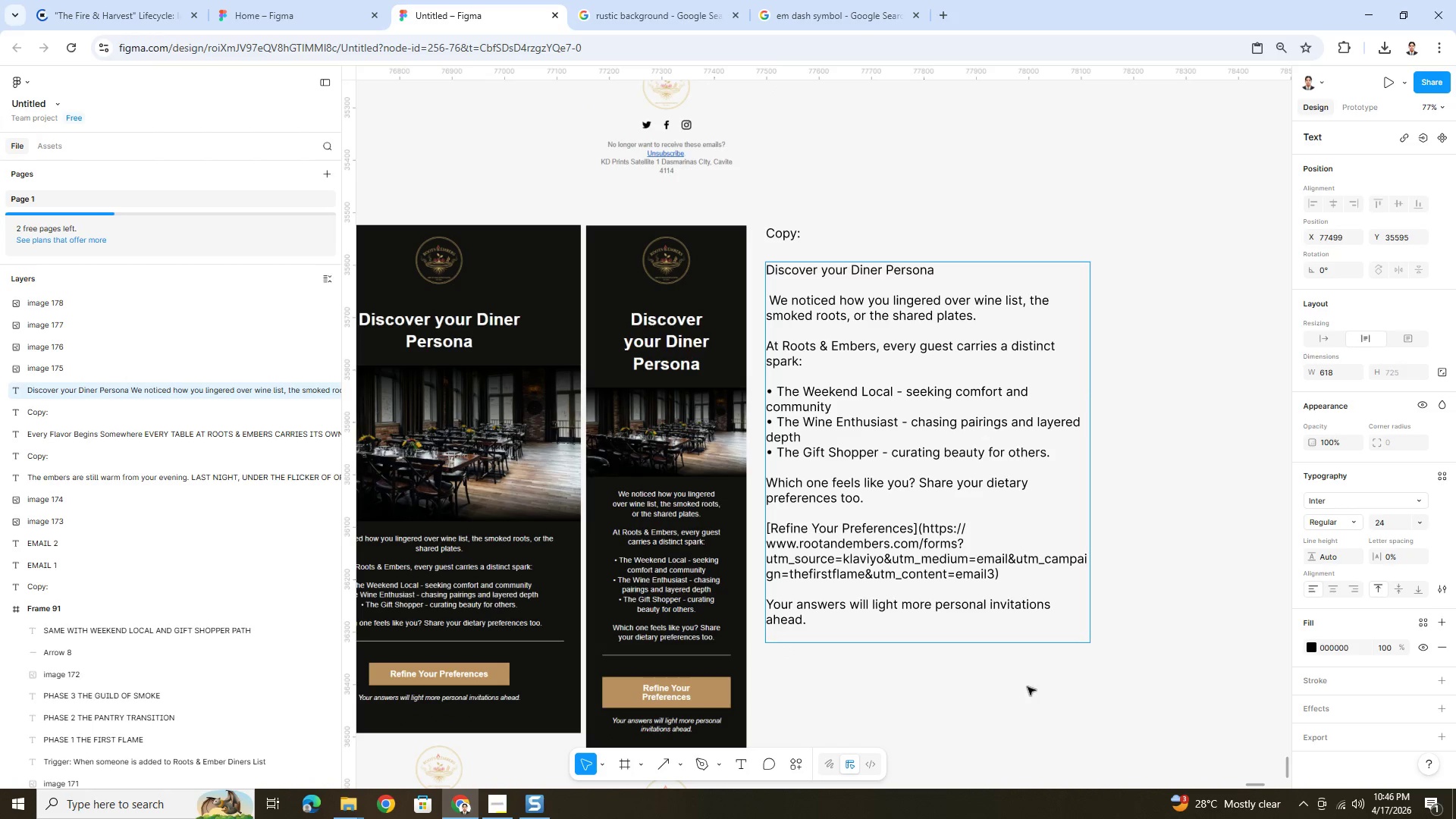 
double_click([1025, 691])
 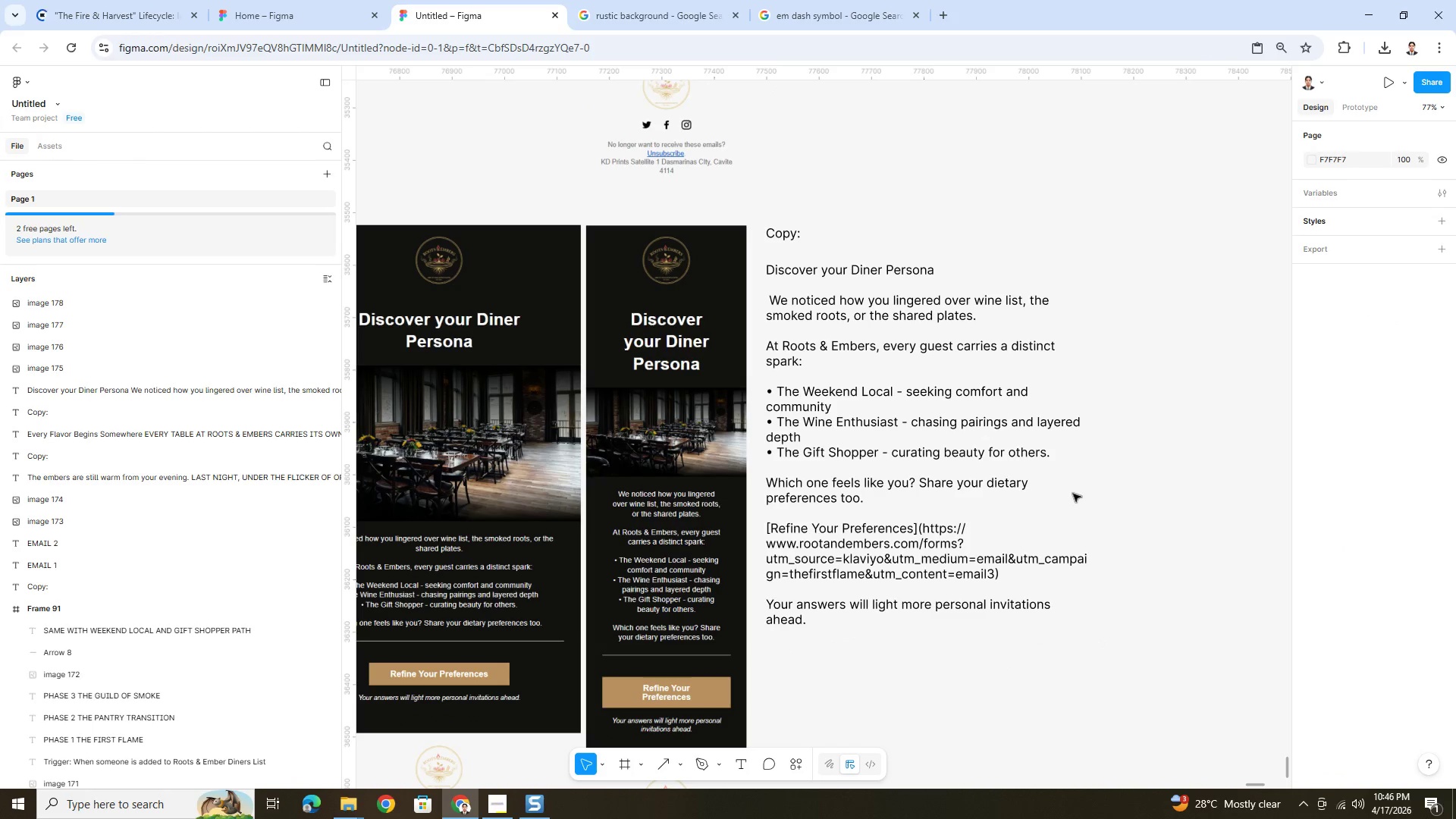 
scroll: coordinate [1070, 492], scroll_direction: up, amount: 2.0
 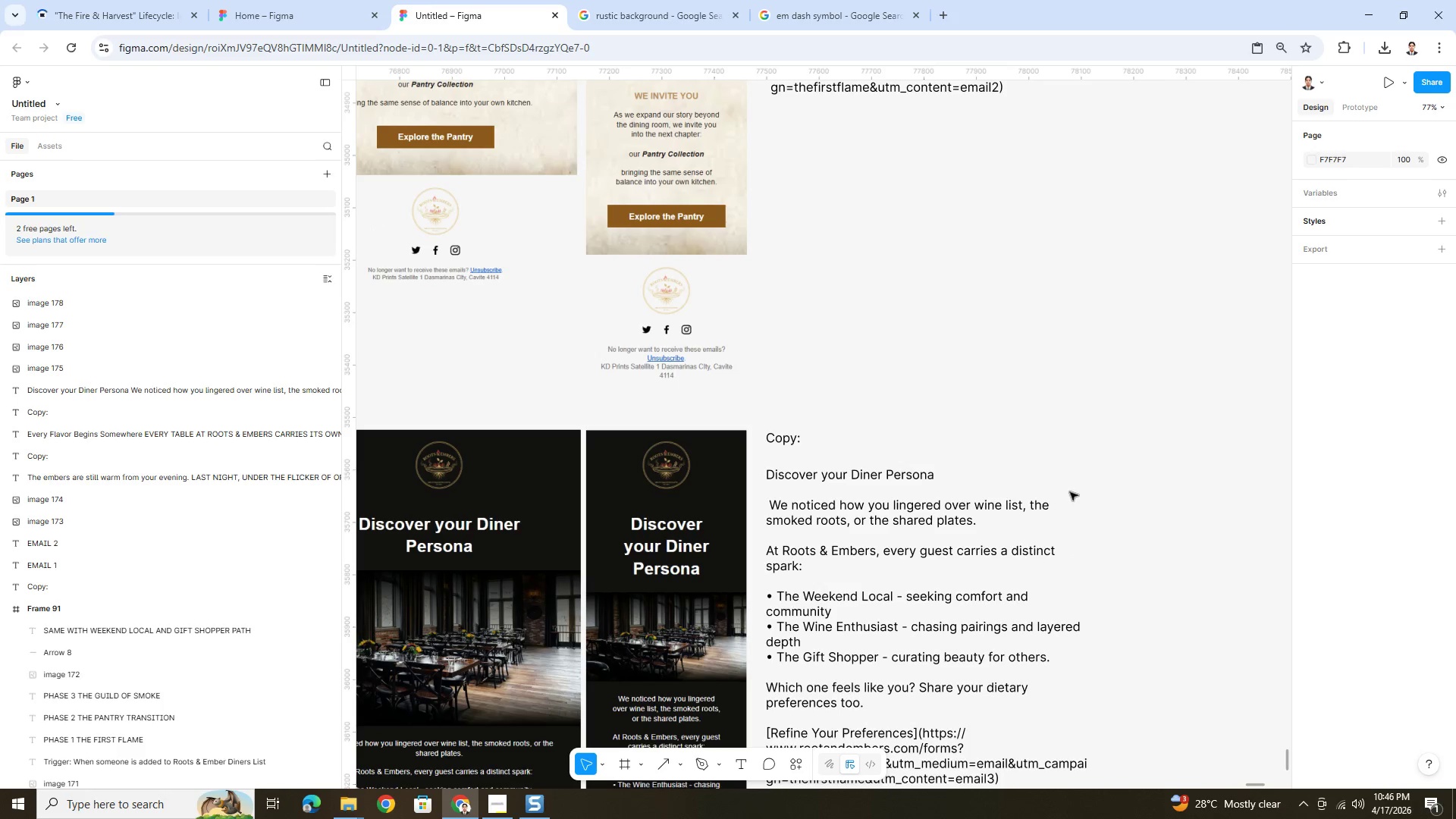 
scroll: coordinate [1068, 492], scroll_direction: down, amount: 2.0
 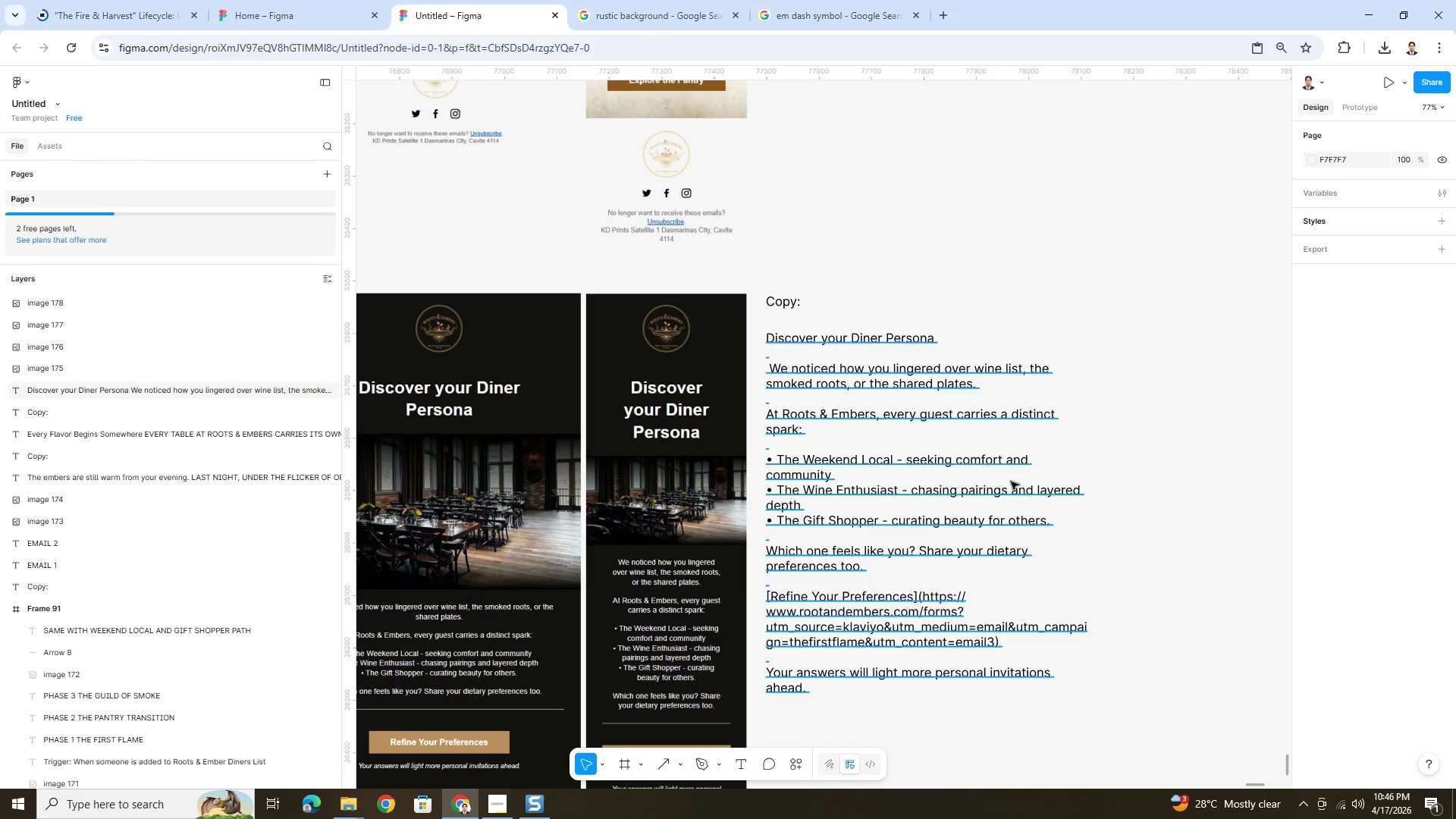 
scroll: coordinate [1009, 484], scroll_direction: up, amount: 8.0
 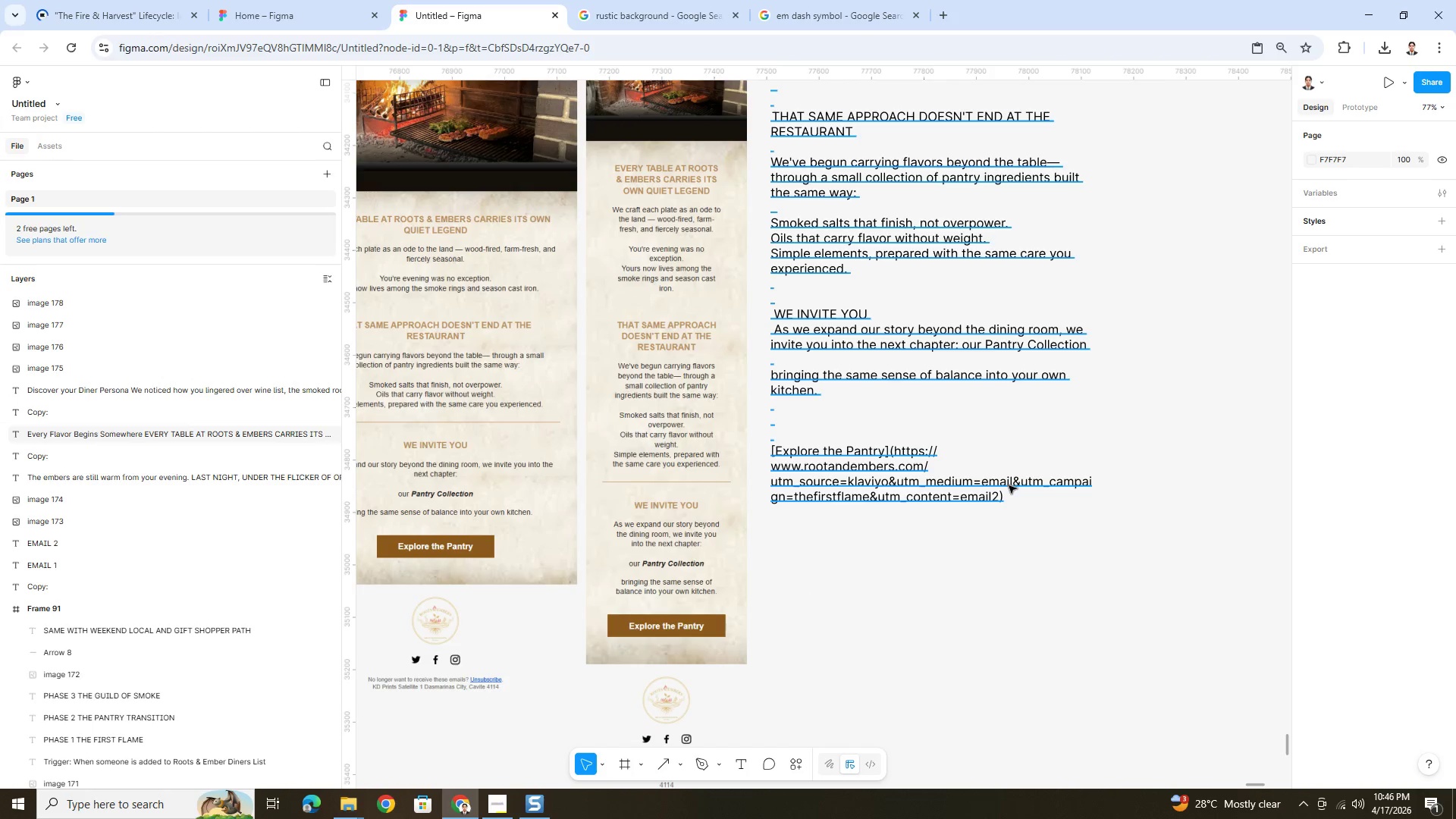 
scroll: coordinate [1009, 489], scroll_direction: down, amount: 3.0
 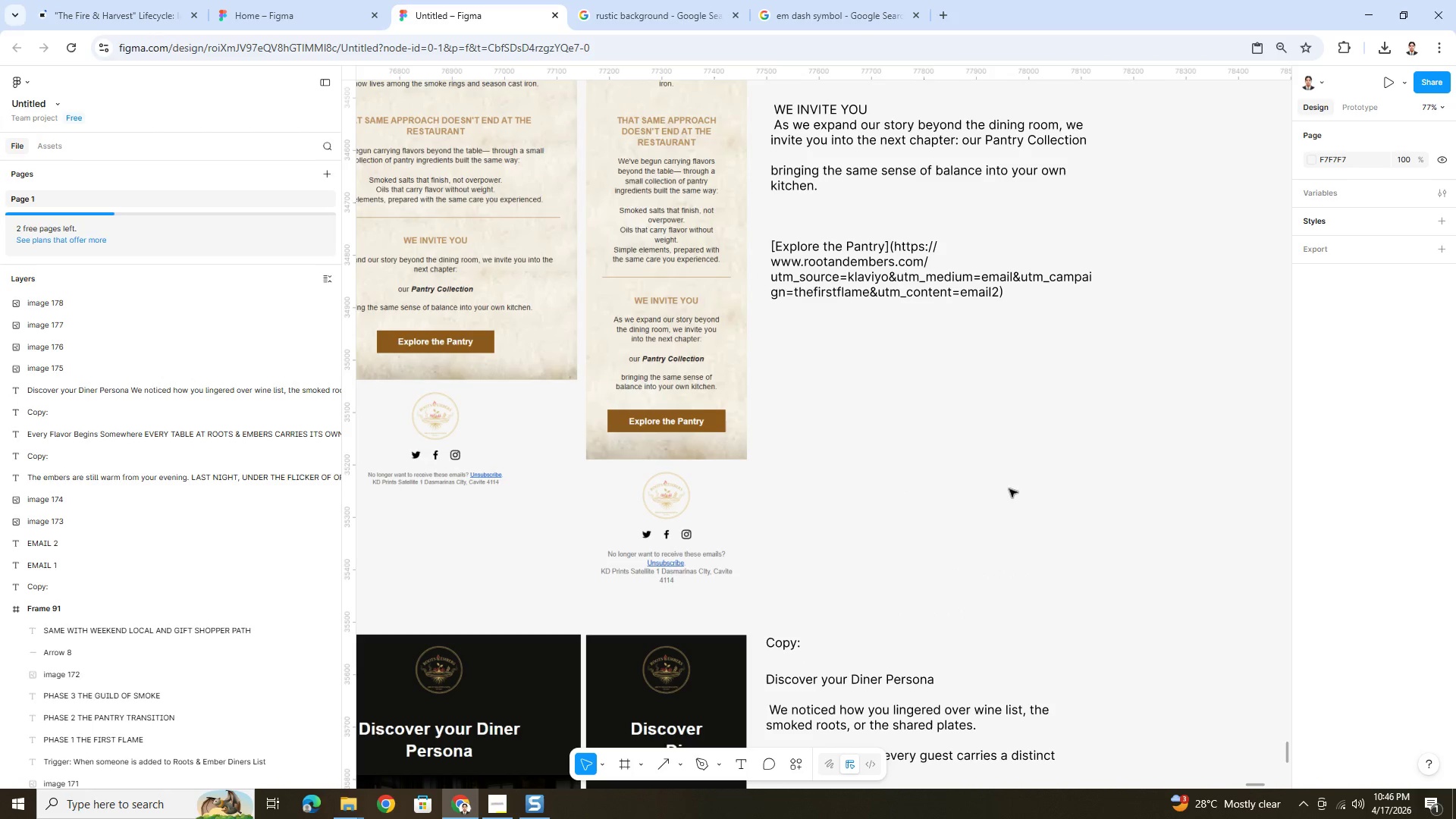 
scroll: coordinate [1009, 489], scroll_direction: up, amount: 2.0
 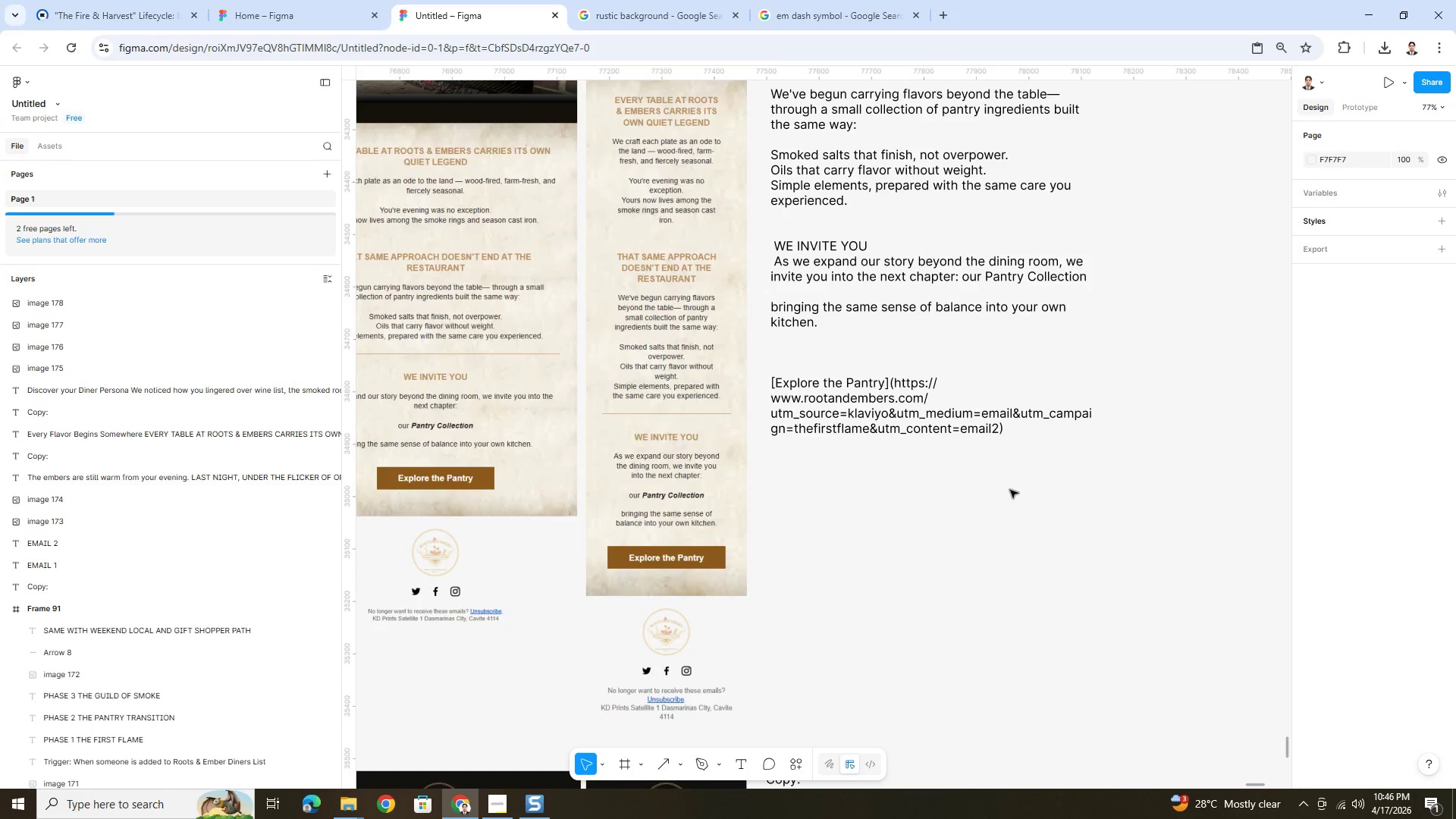 
scroll: coordinate [1015, 493], scroll_direction: down, amount: 8.0
 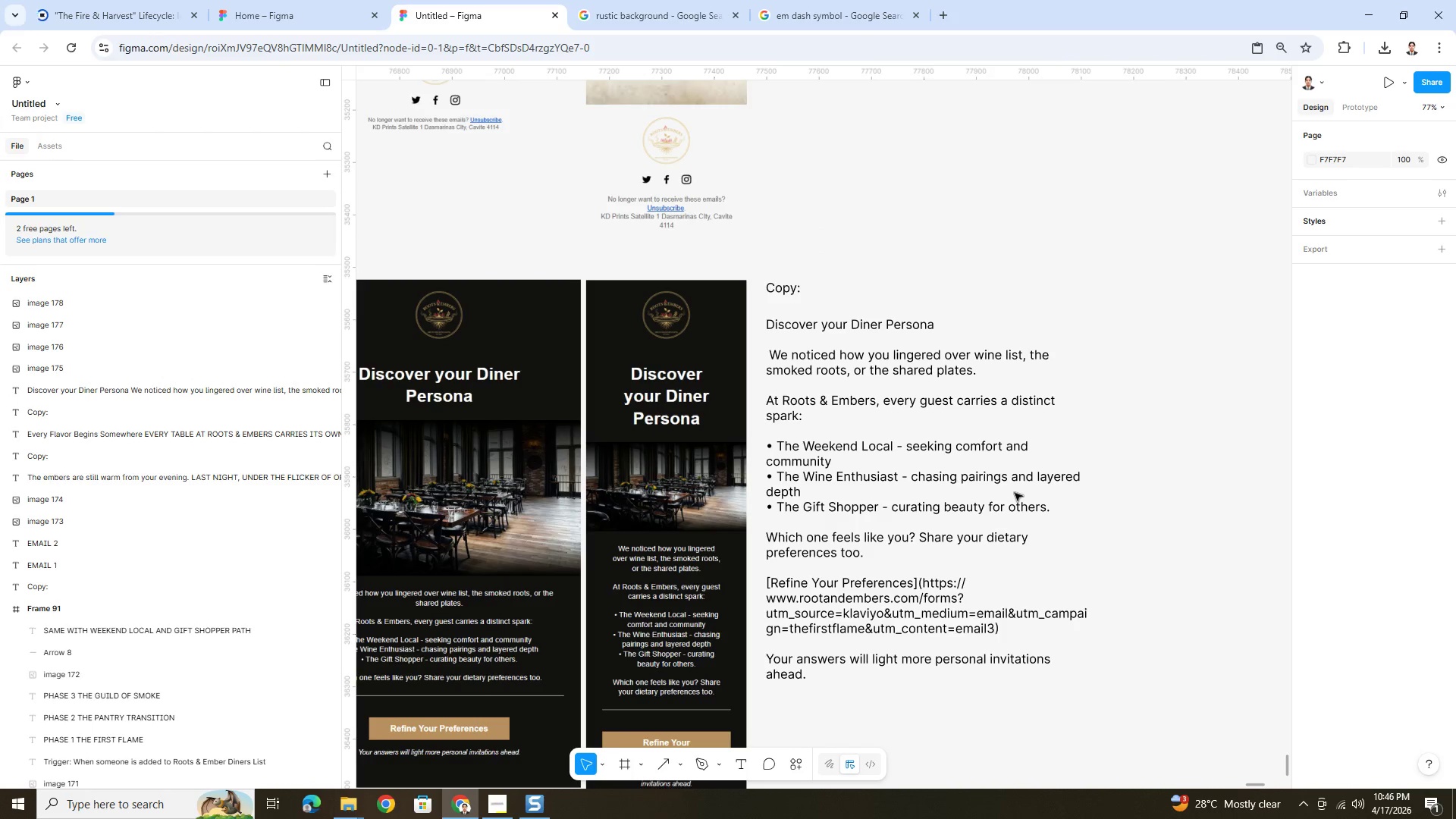 
scroll: coordinate [1015, 493], scroll_direction: up, amount: 14.0
 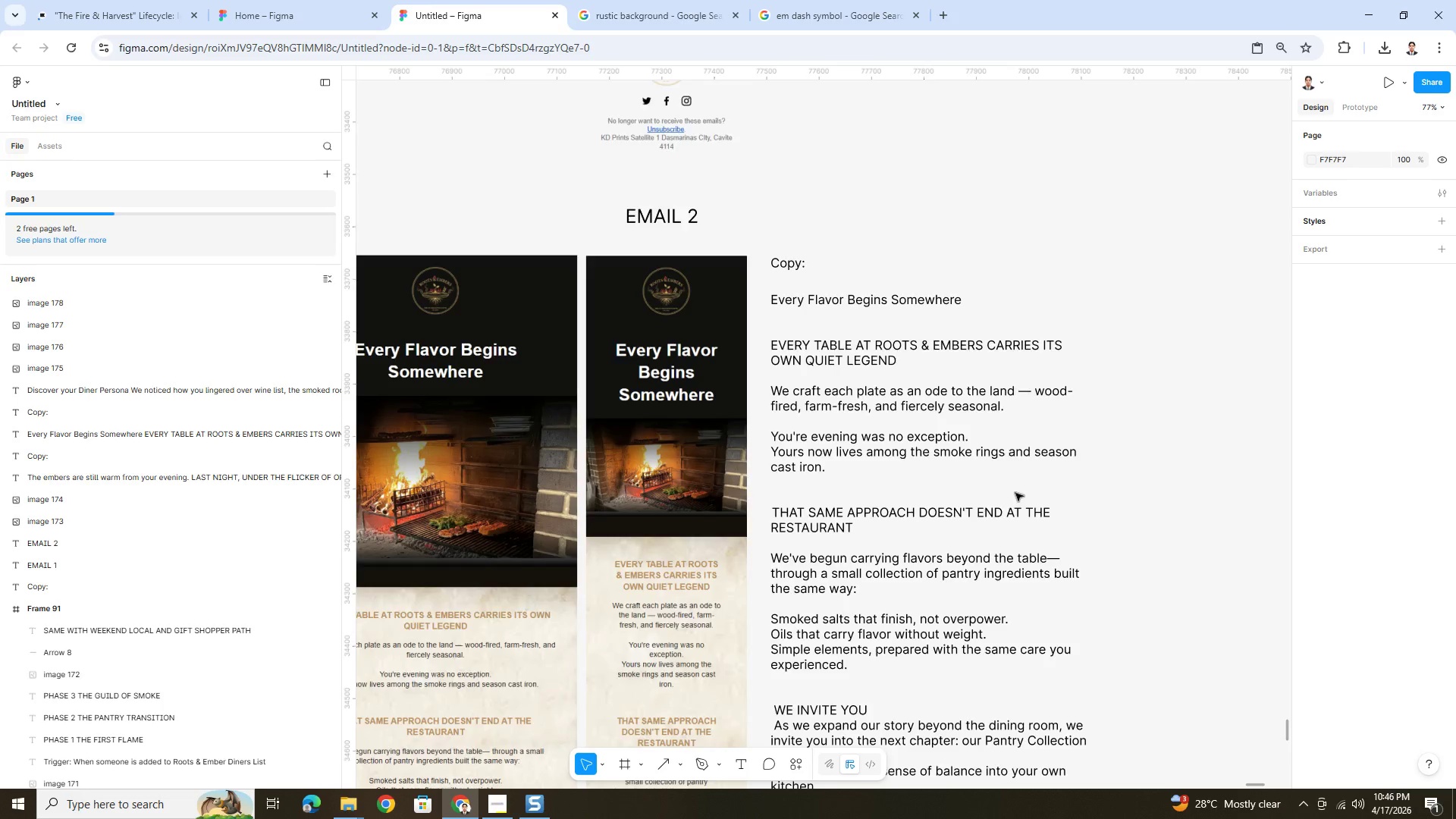 
scroll: coordinate [1021, 498], scroll_direction: down, amount: 18.0
 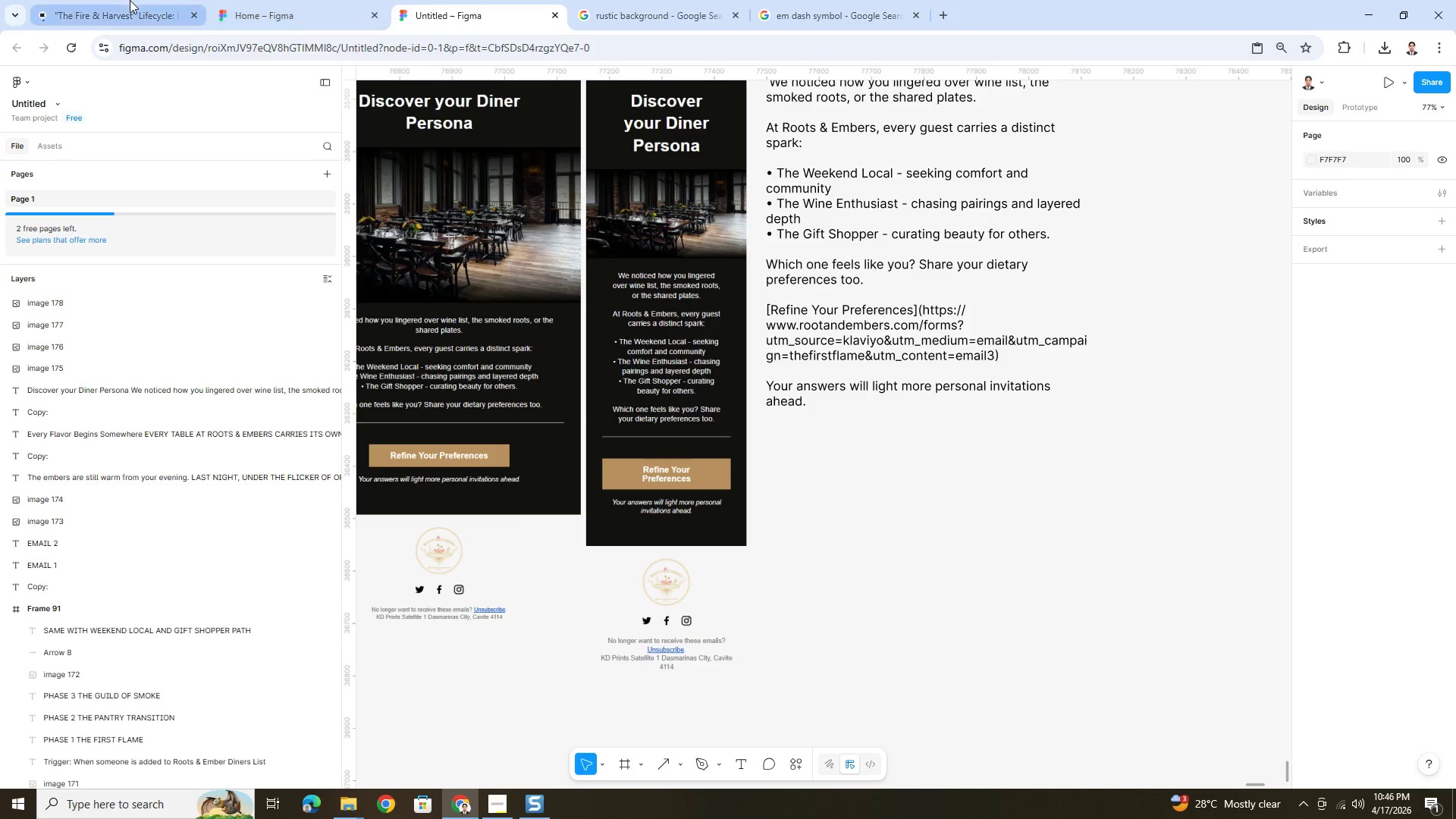 
left_click([130, 0])
 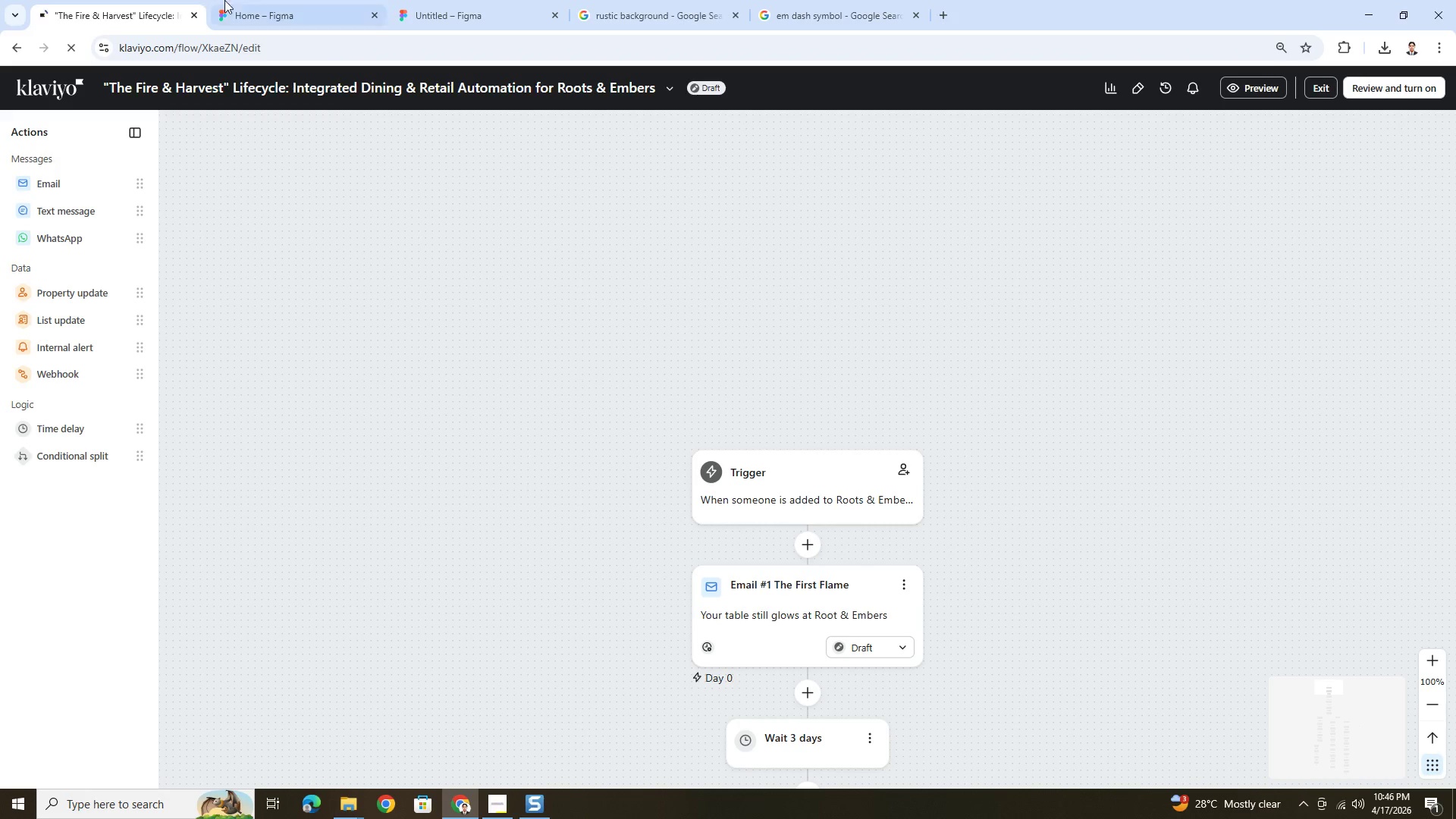 
left_click([259, 2])
 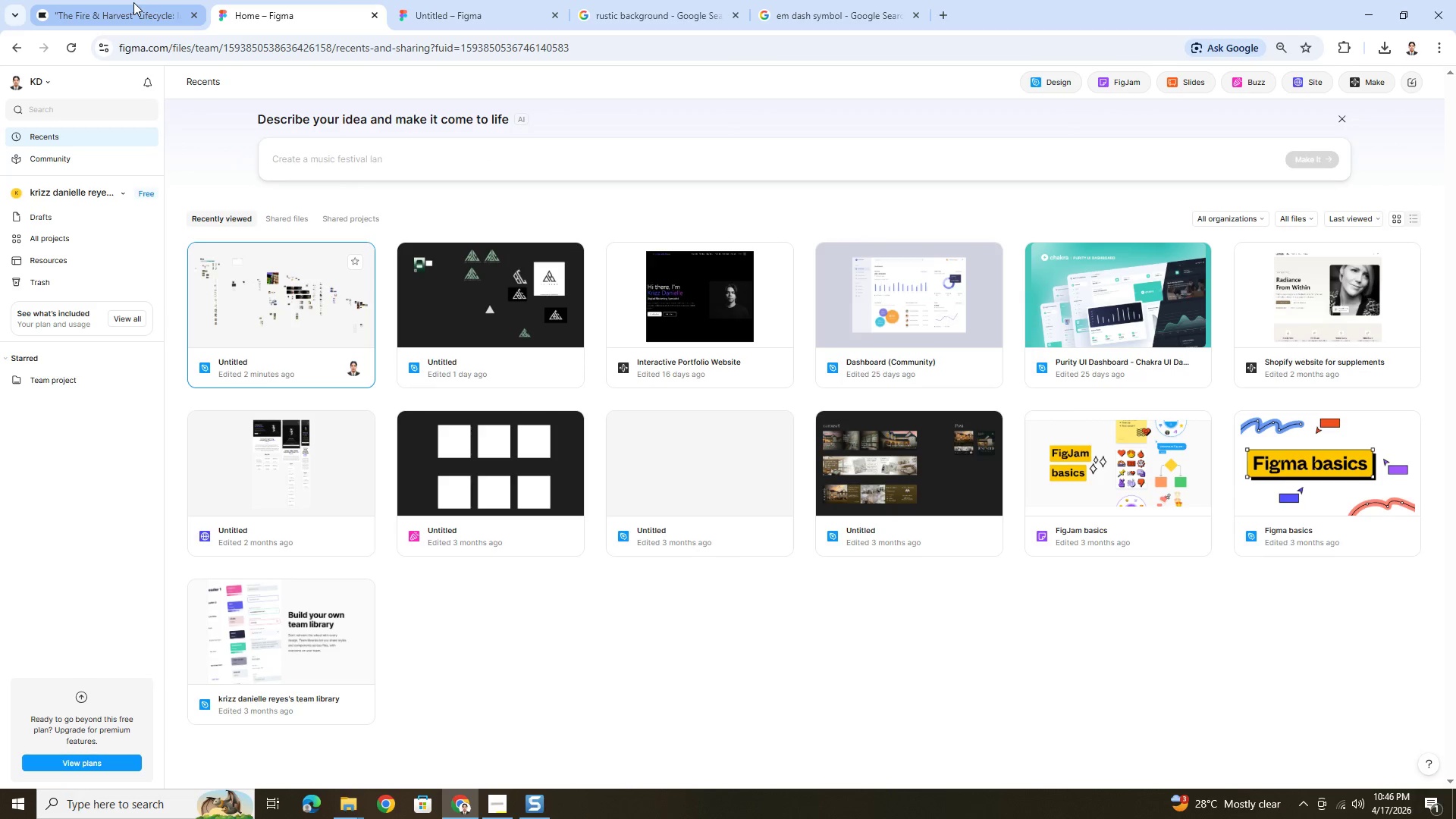 
left_click([460, 20])
 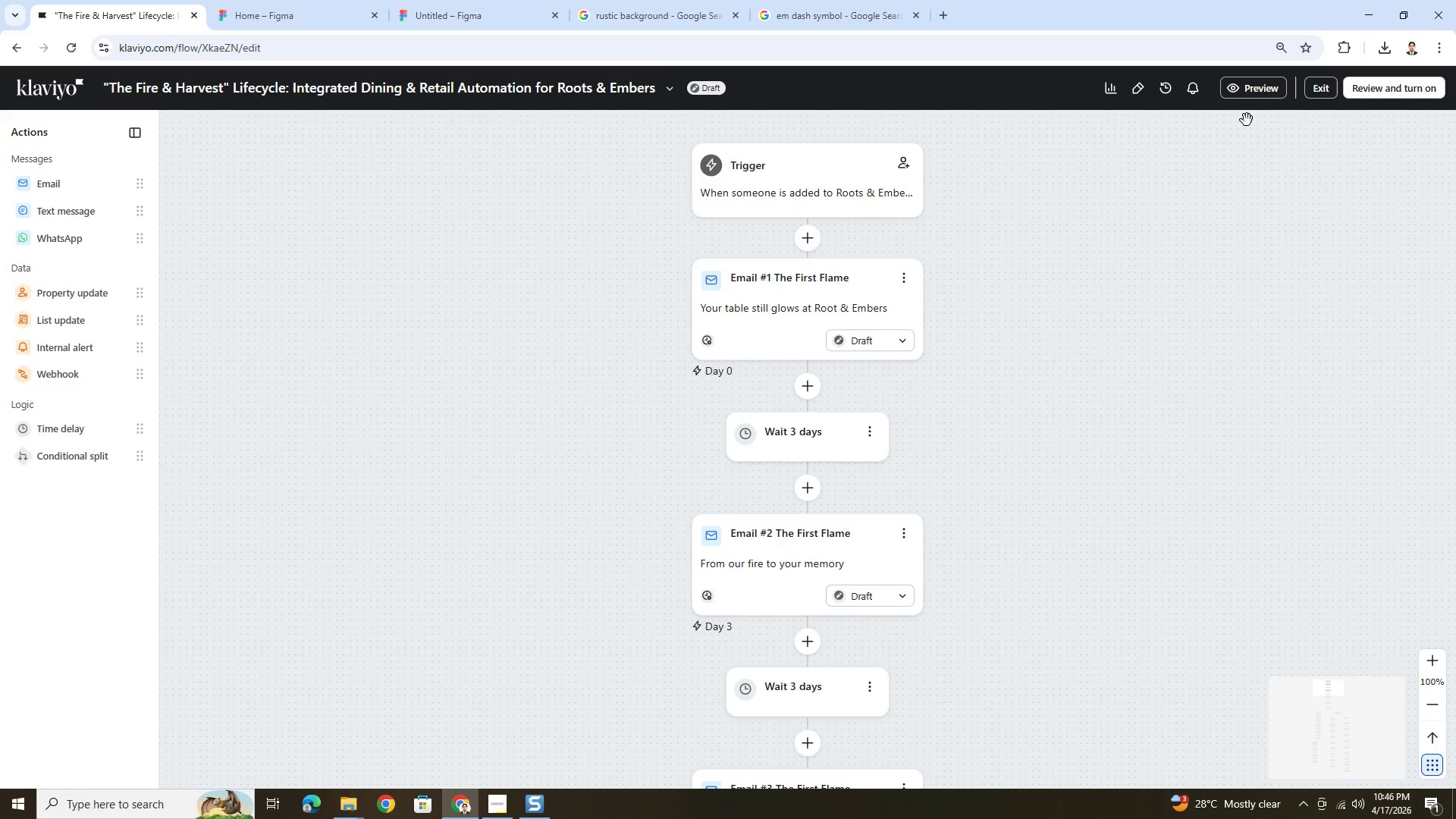 
scroll: coordinate [974, 523], scroll_direction: down, amount: 9.0
 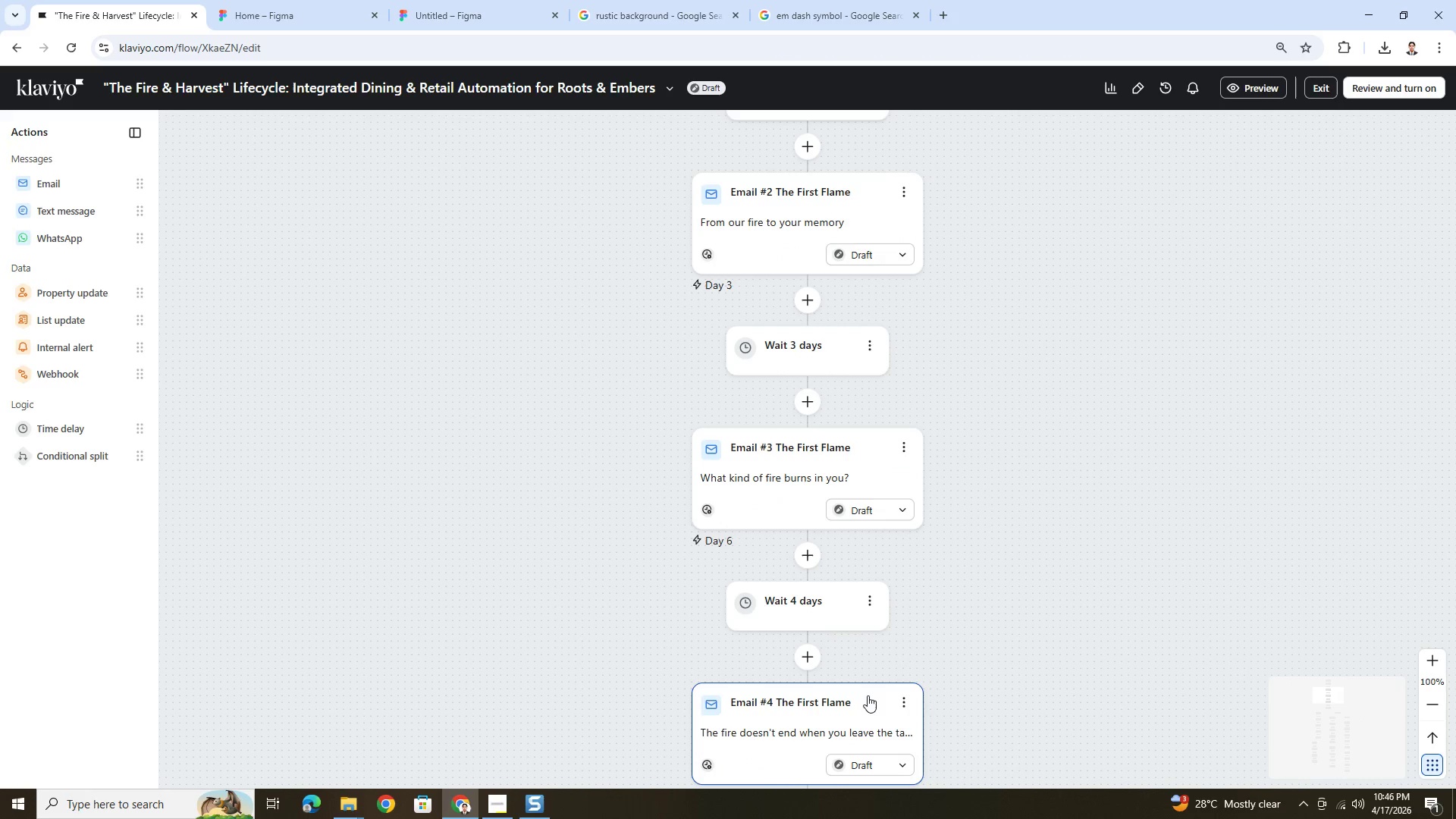 
left_click([865, 692])
 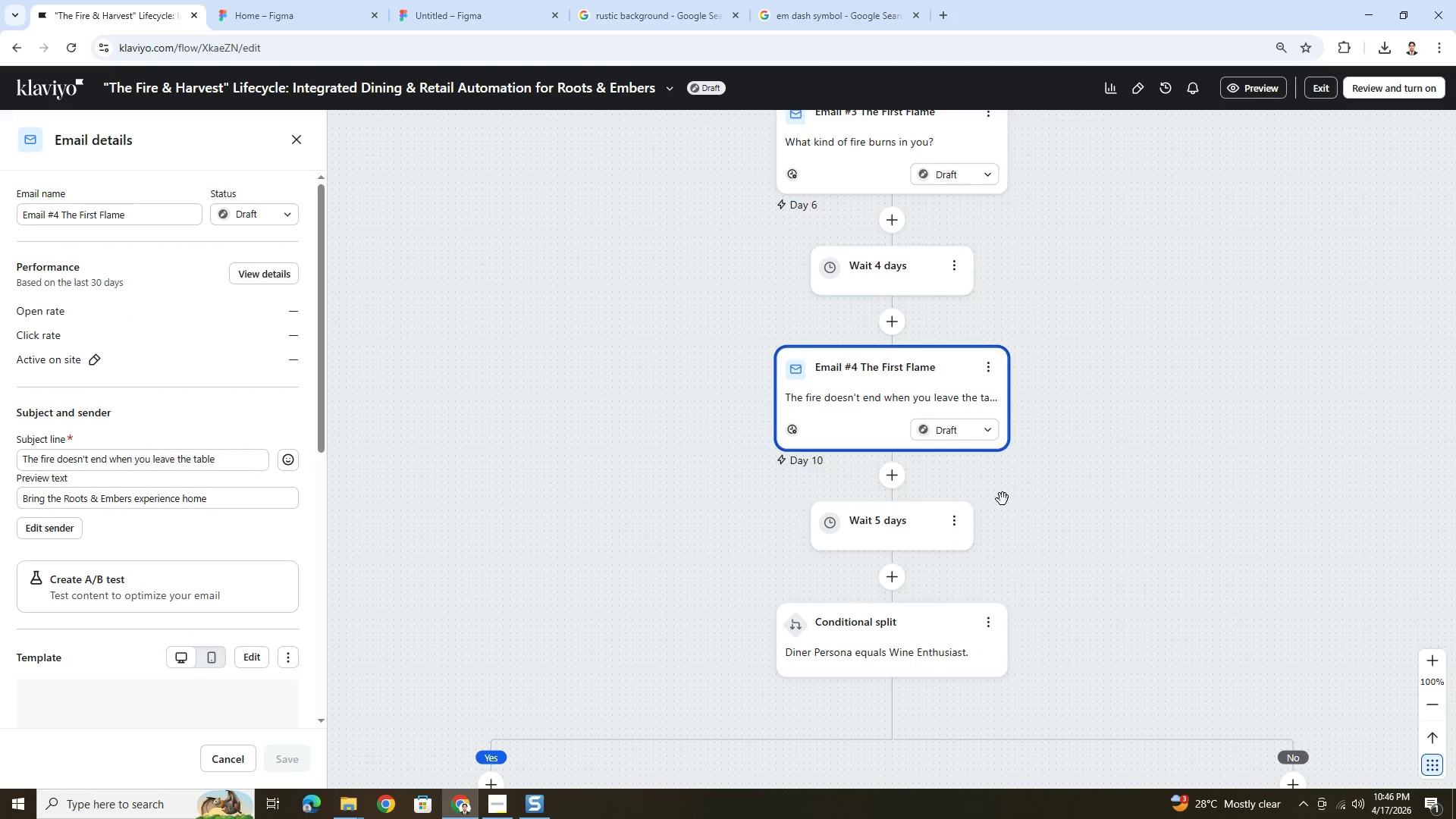 
left_click([989, 369])
 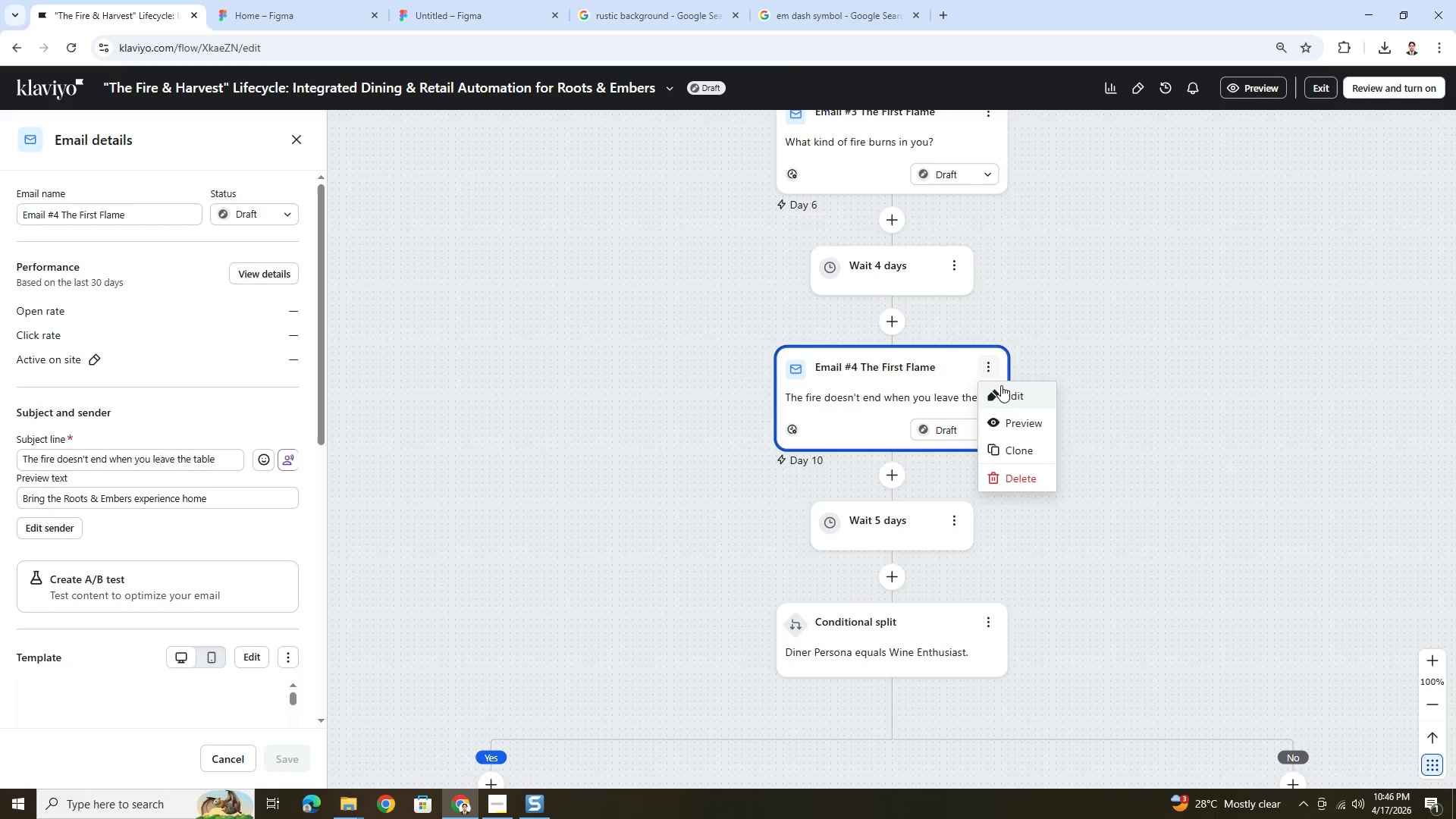 
left_click([1005, 393])
 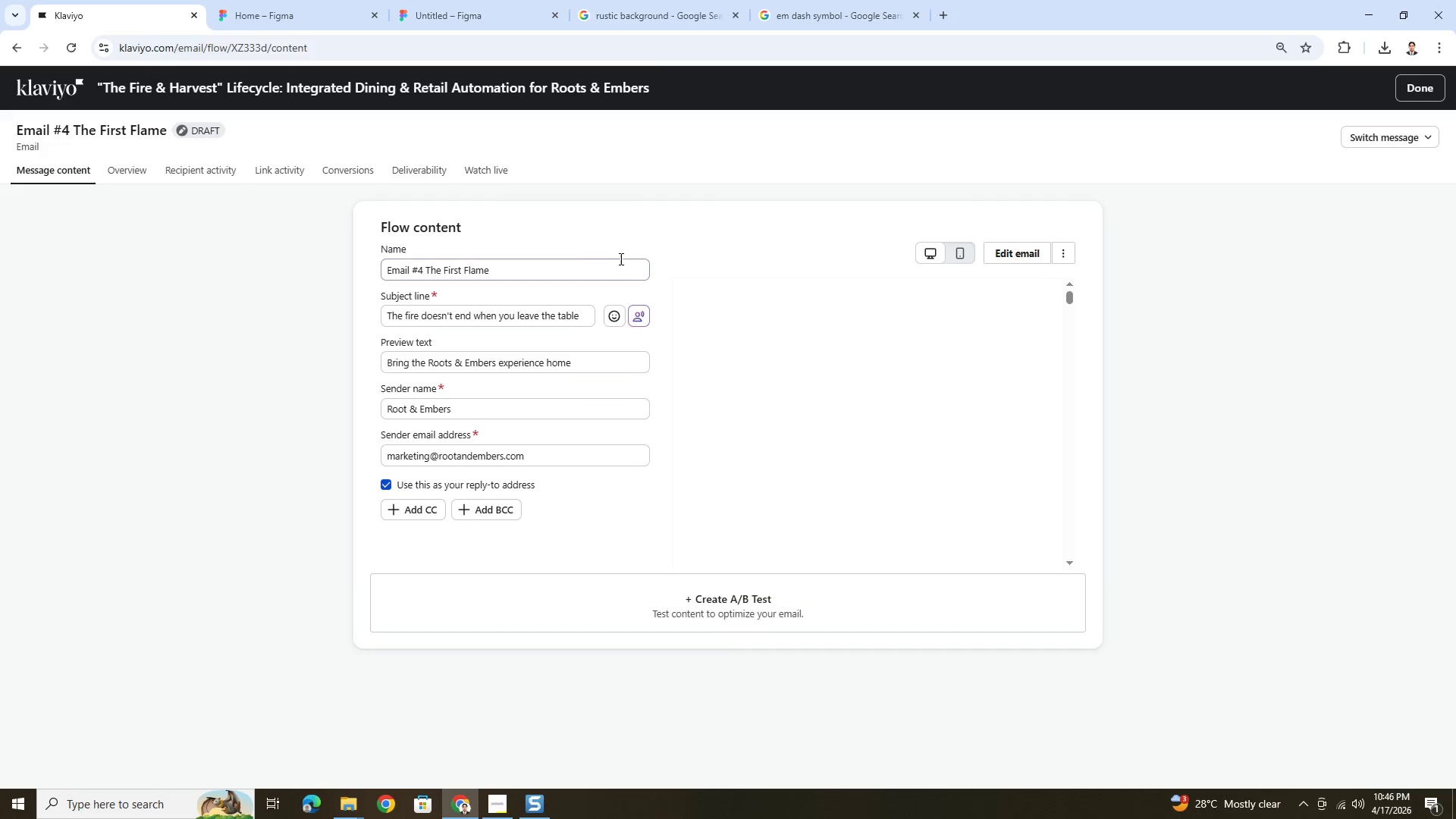 
left_click([1021, 261])
 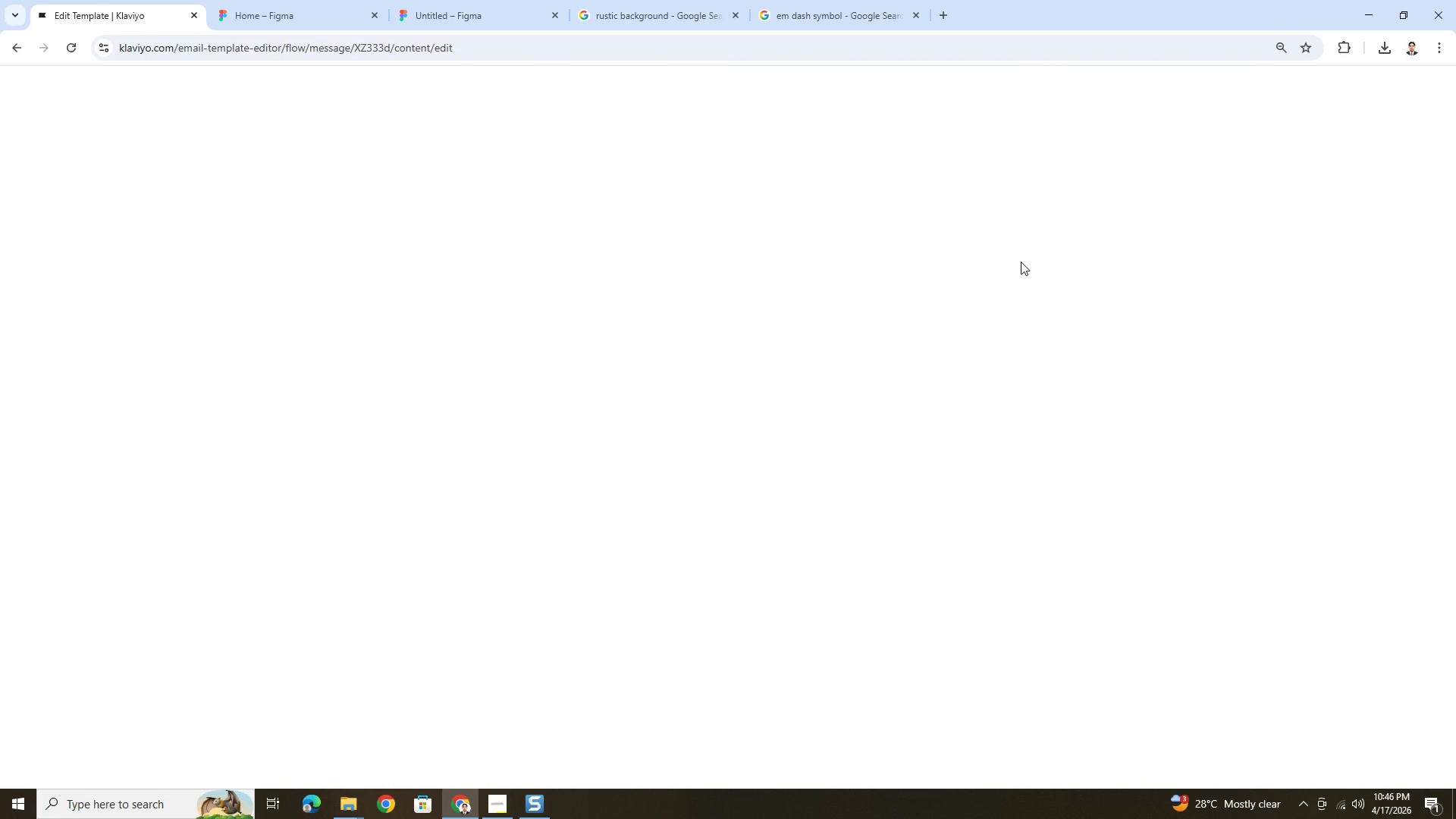 
wait(11.52)
 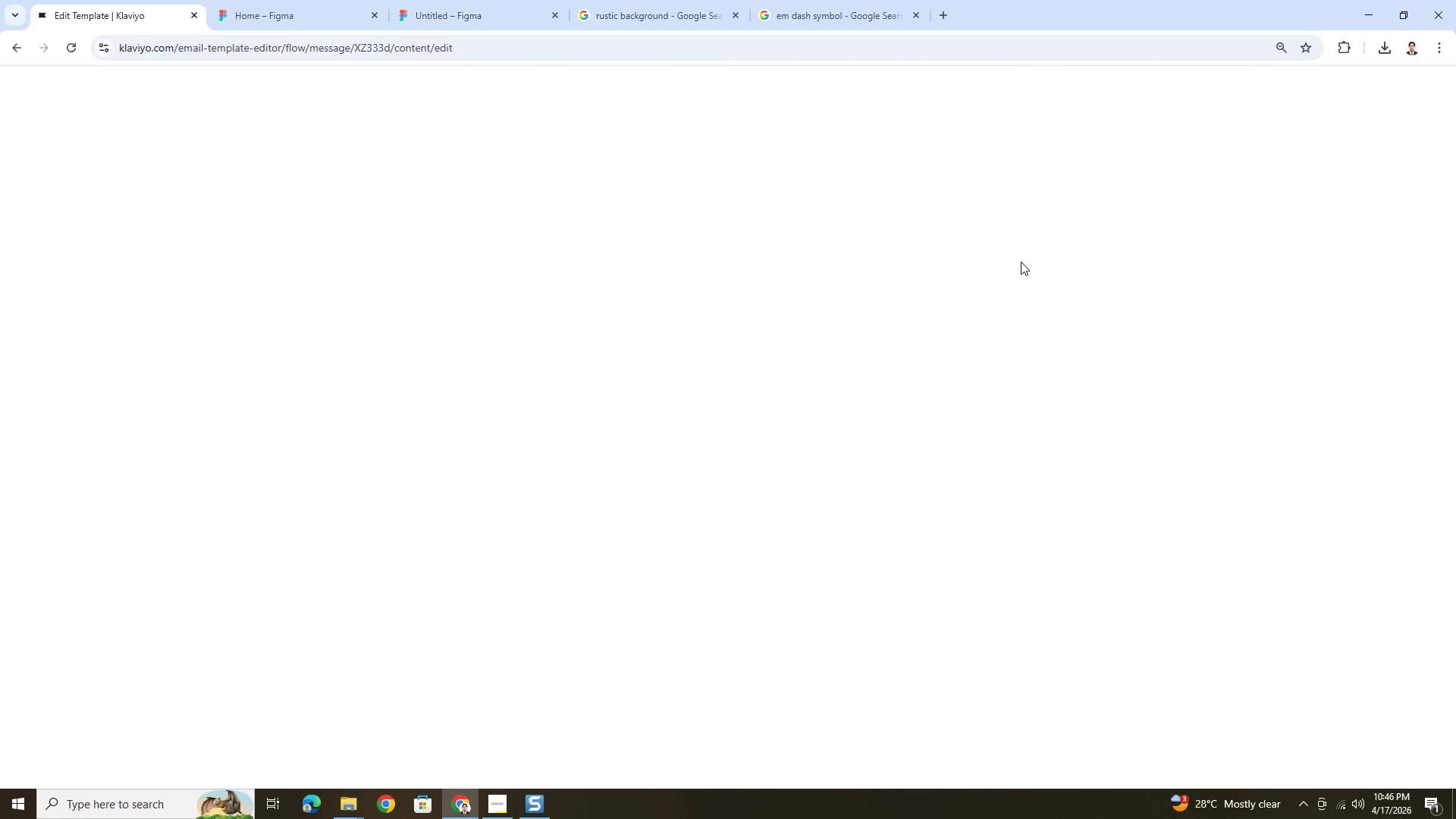 
left_click([1403, 132])
 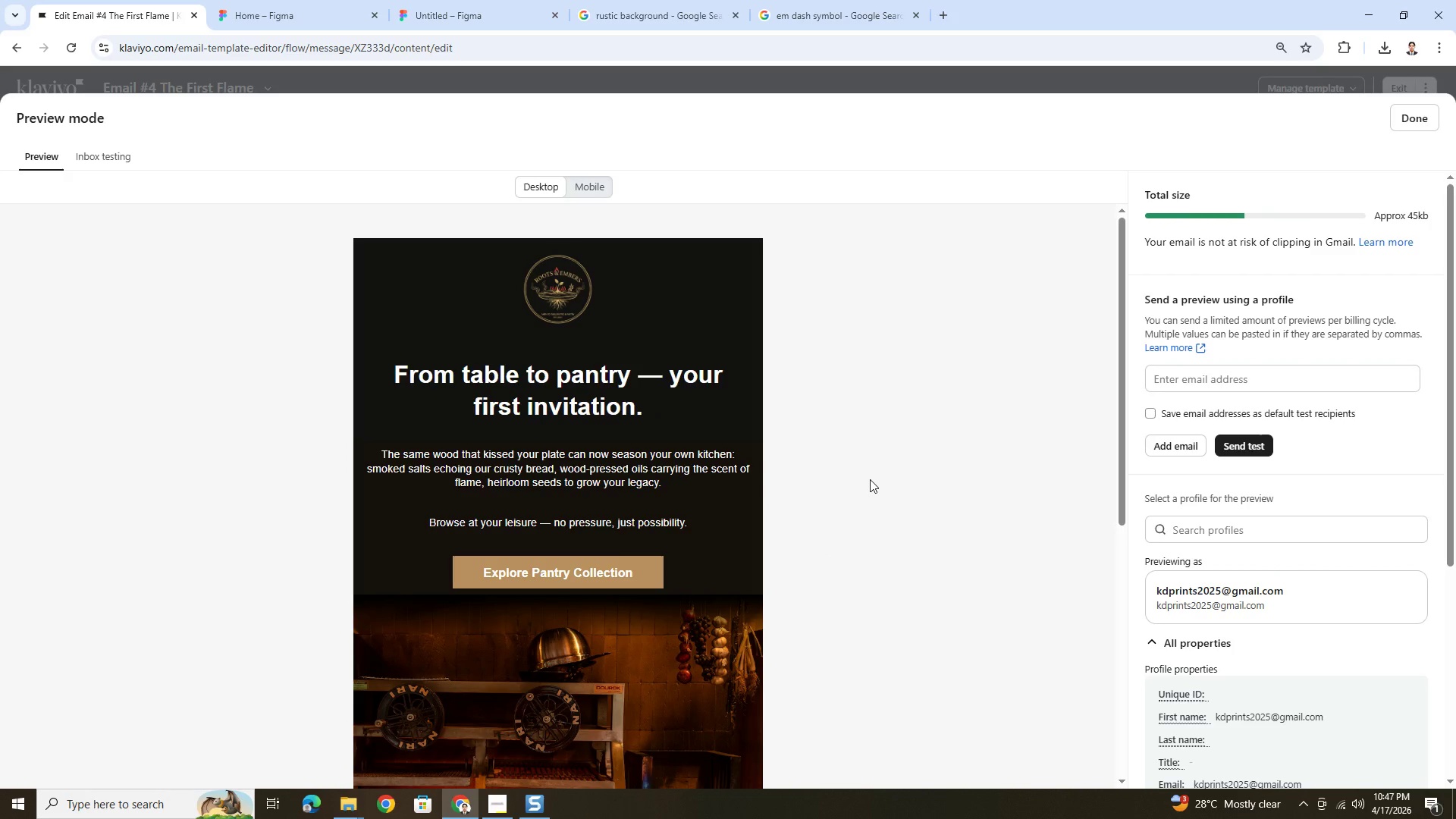 
wait(7.97)
 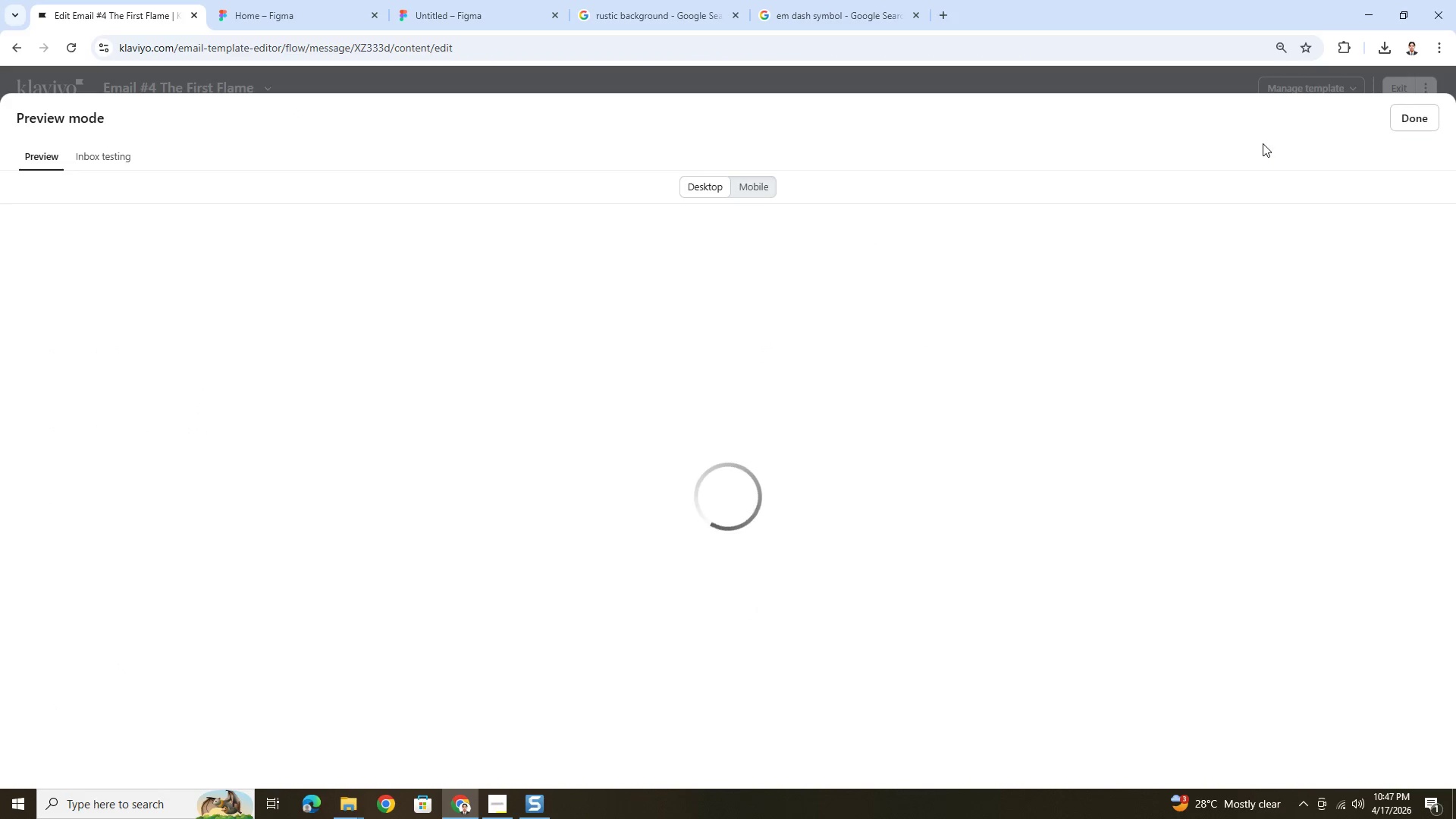 
key(PrintScreen)
 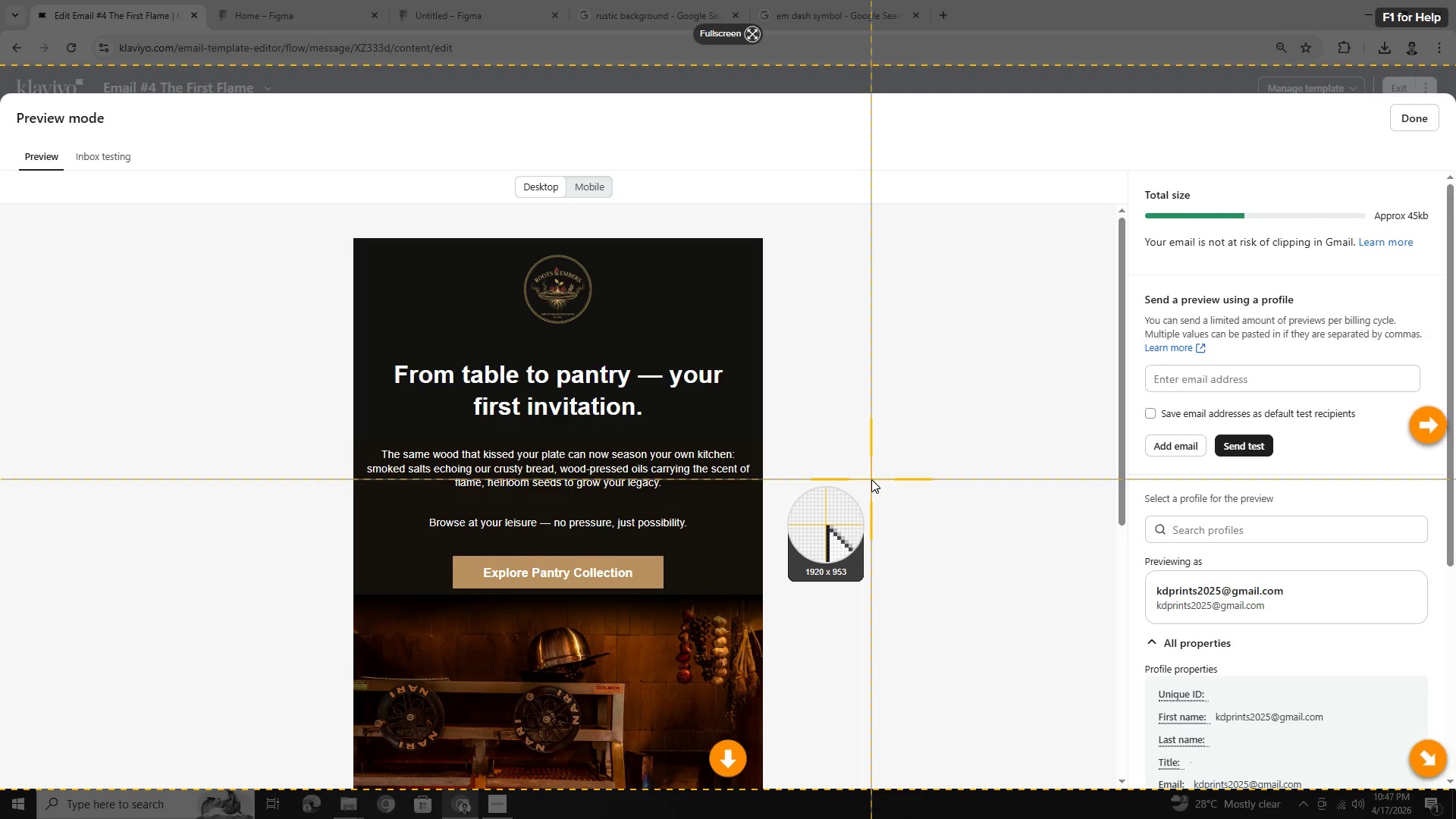 
key(Escape)
 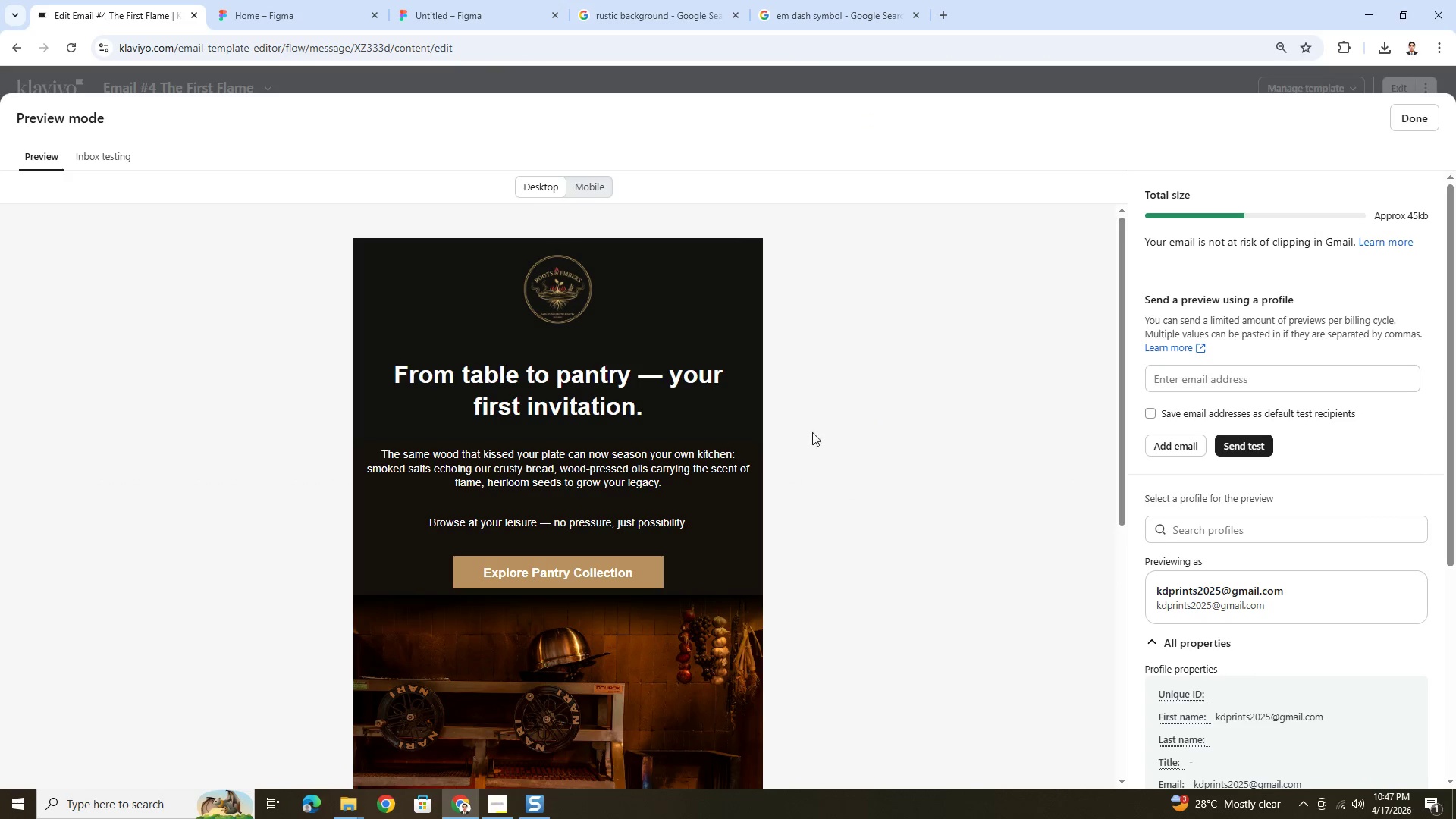 
hold_key(key=ControlLeft, duration=0.56)
scroll: coordinate [797, 416], scroll_direction: up, amount: 1.0
 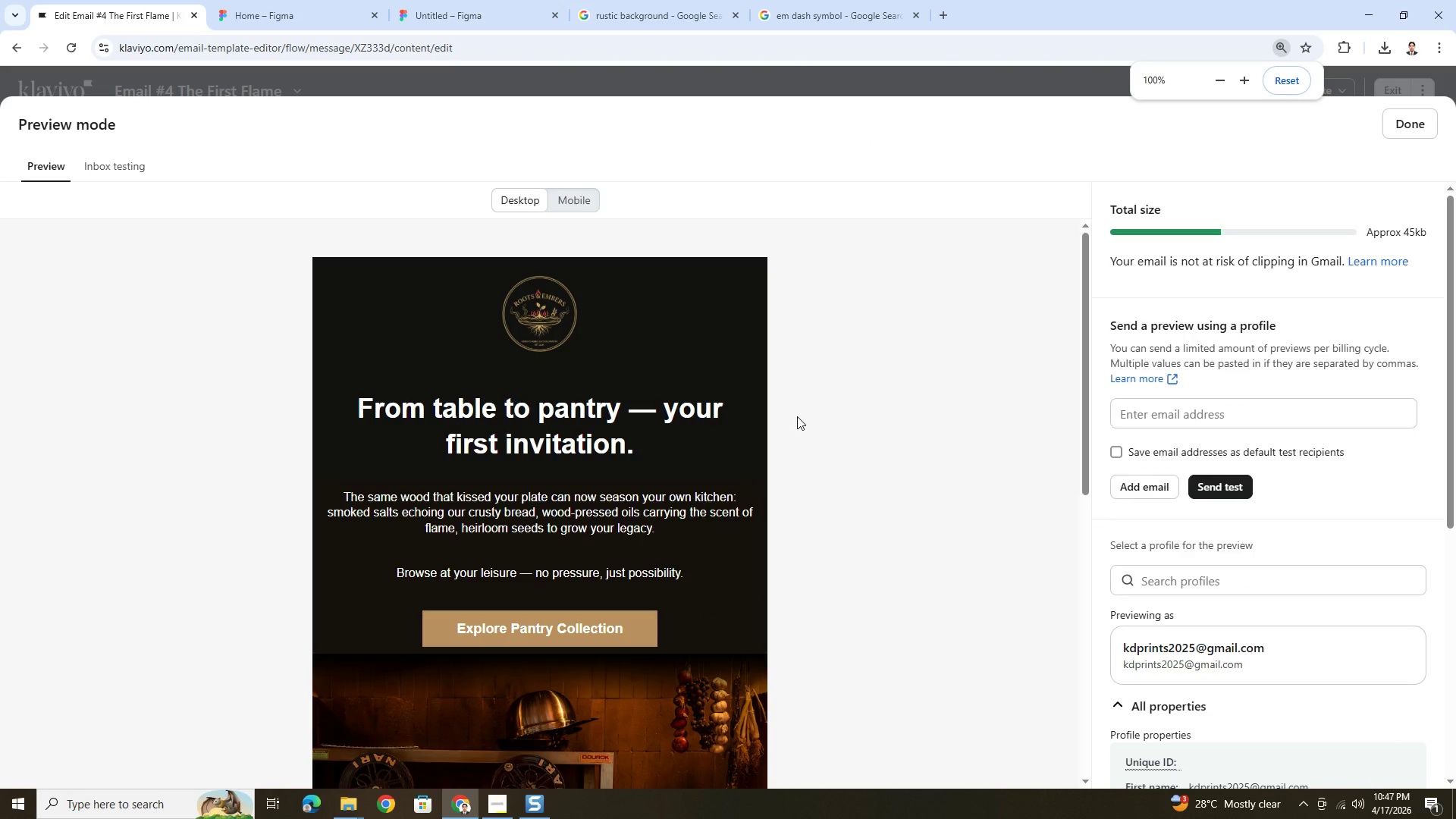 
key(Control+ControlLeft)
 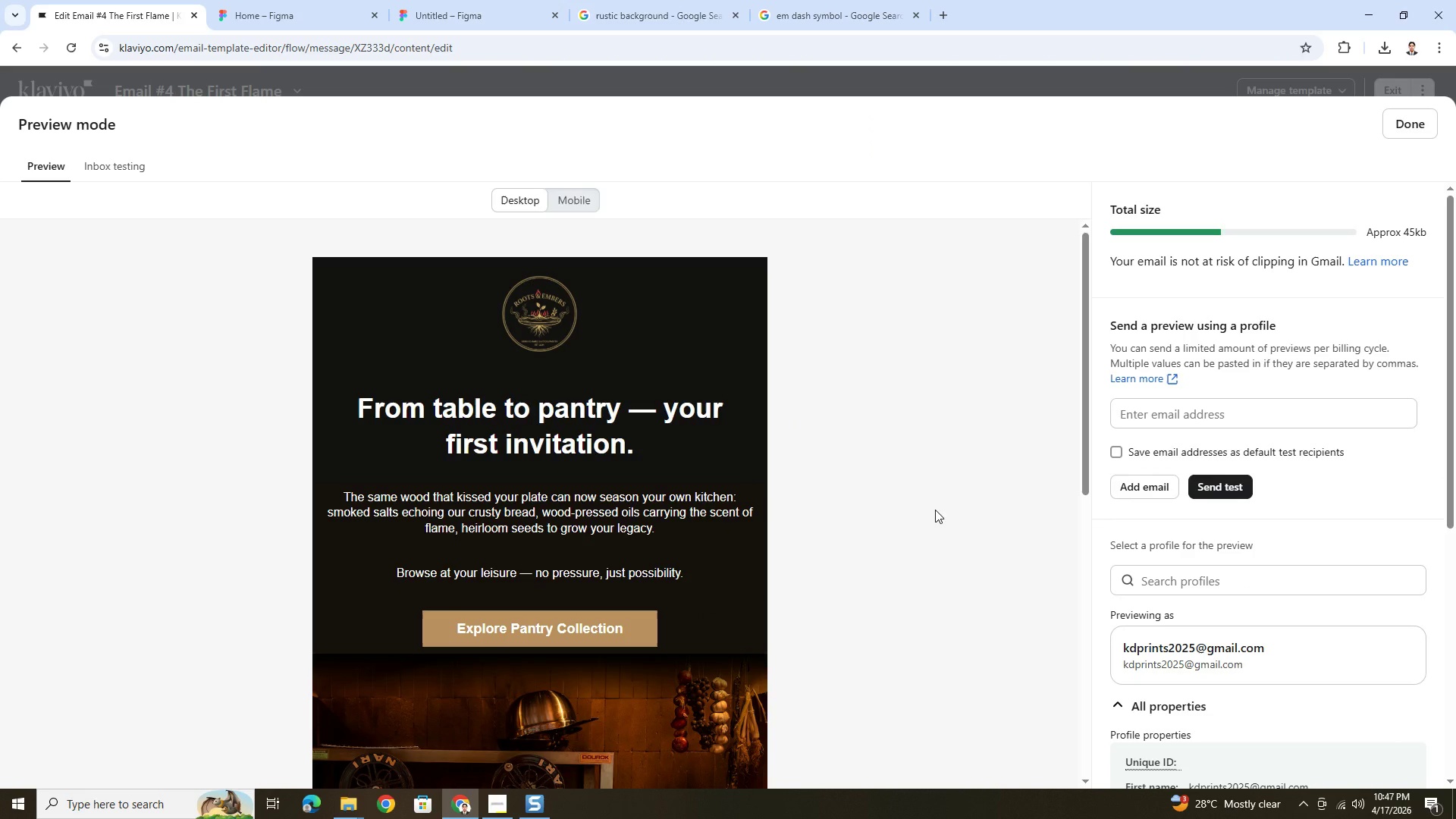 
key(PrintScreen)
 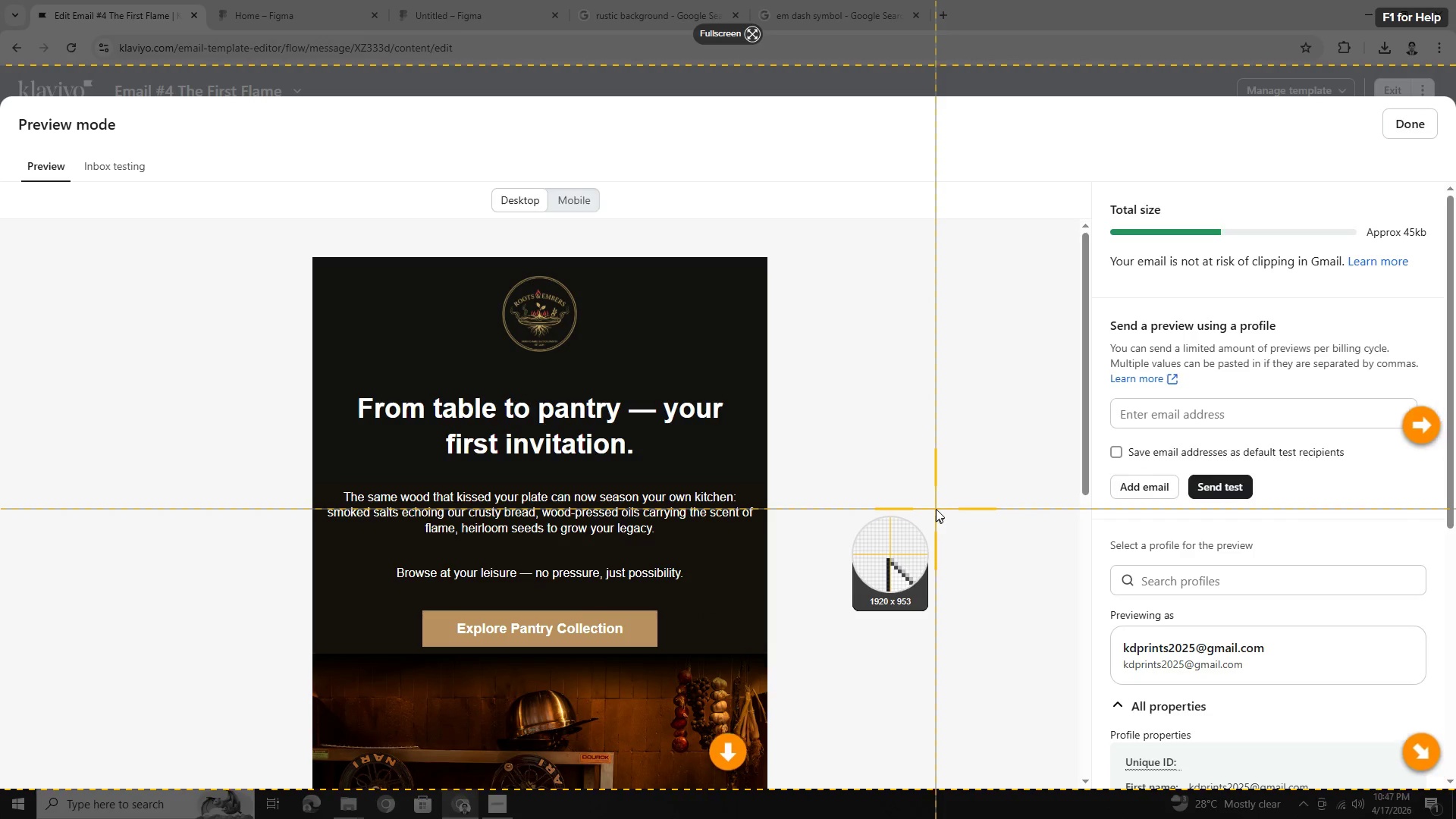 
key(Escape)
 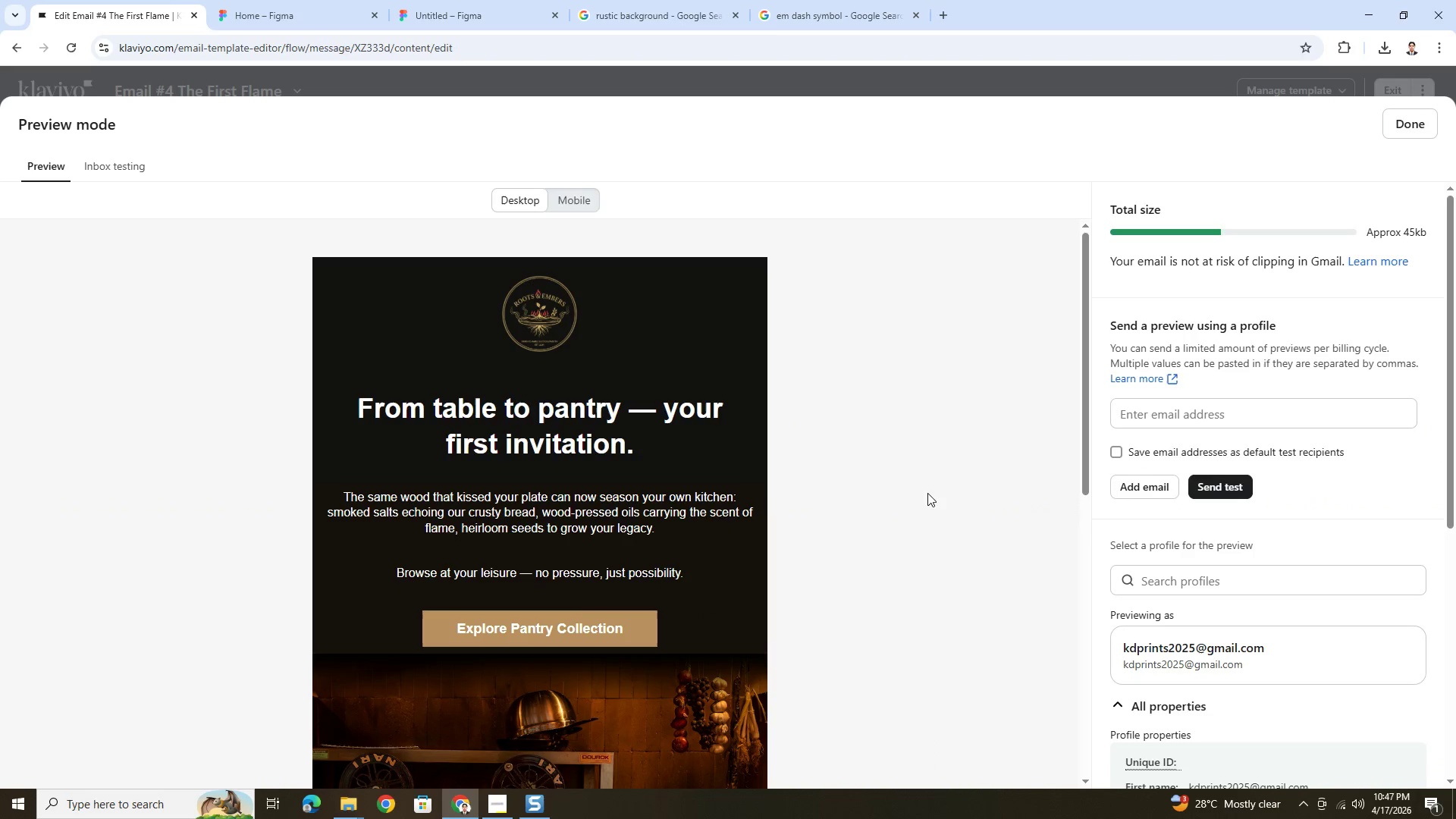 
hold_key(key=ControlLeft, duration=0.44)
scroll: coordinate [926, 486], scroll_direction: down, amount: 1.0
 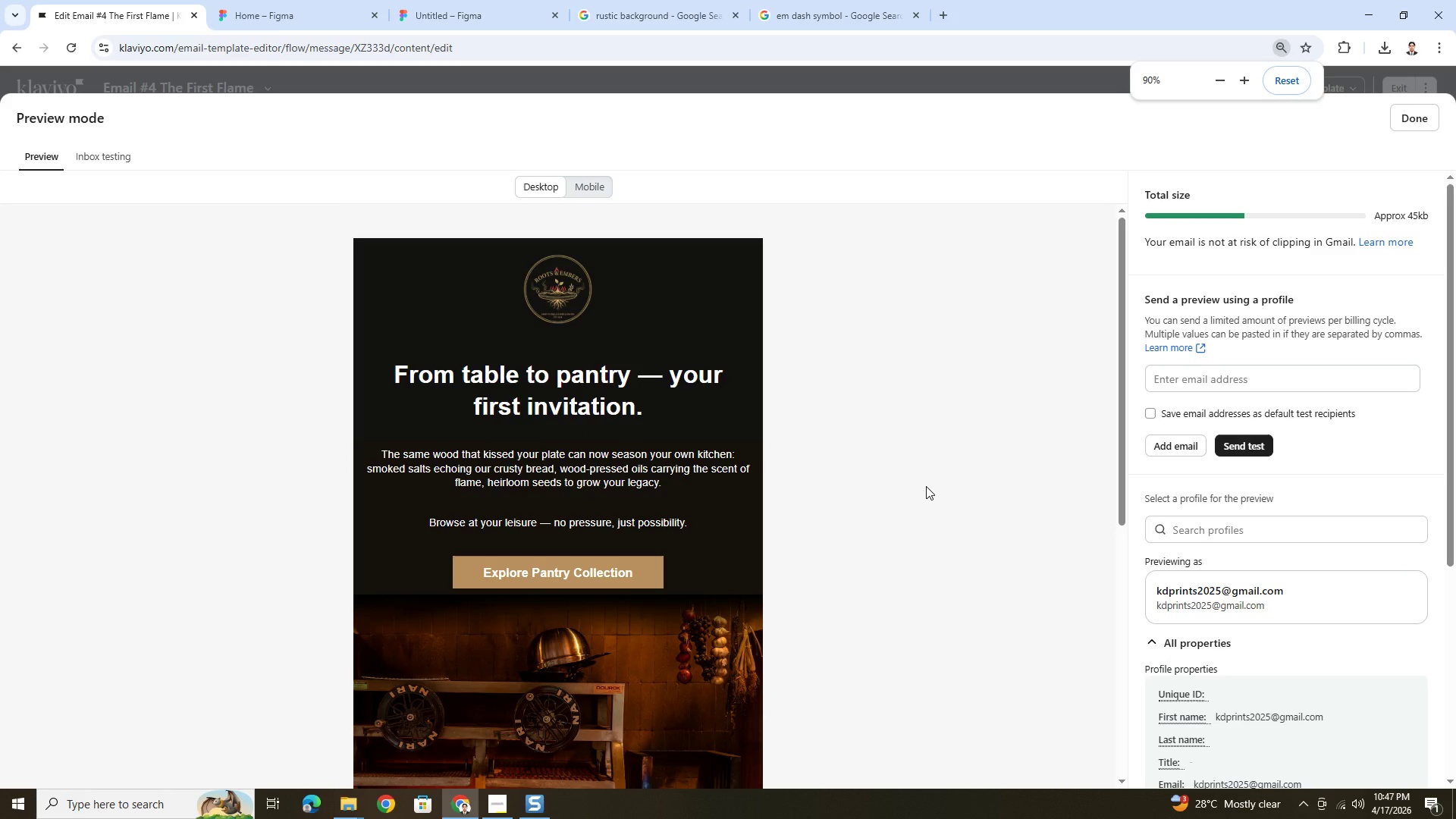 
key(PrintScreen)
 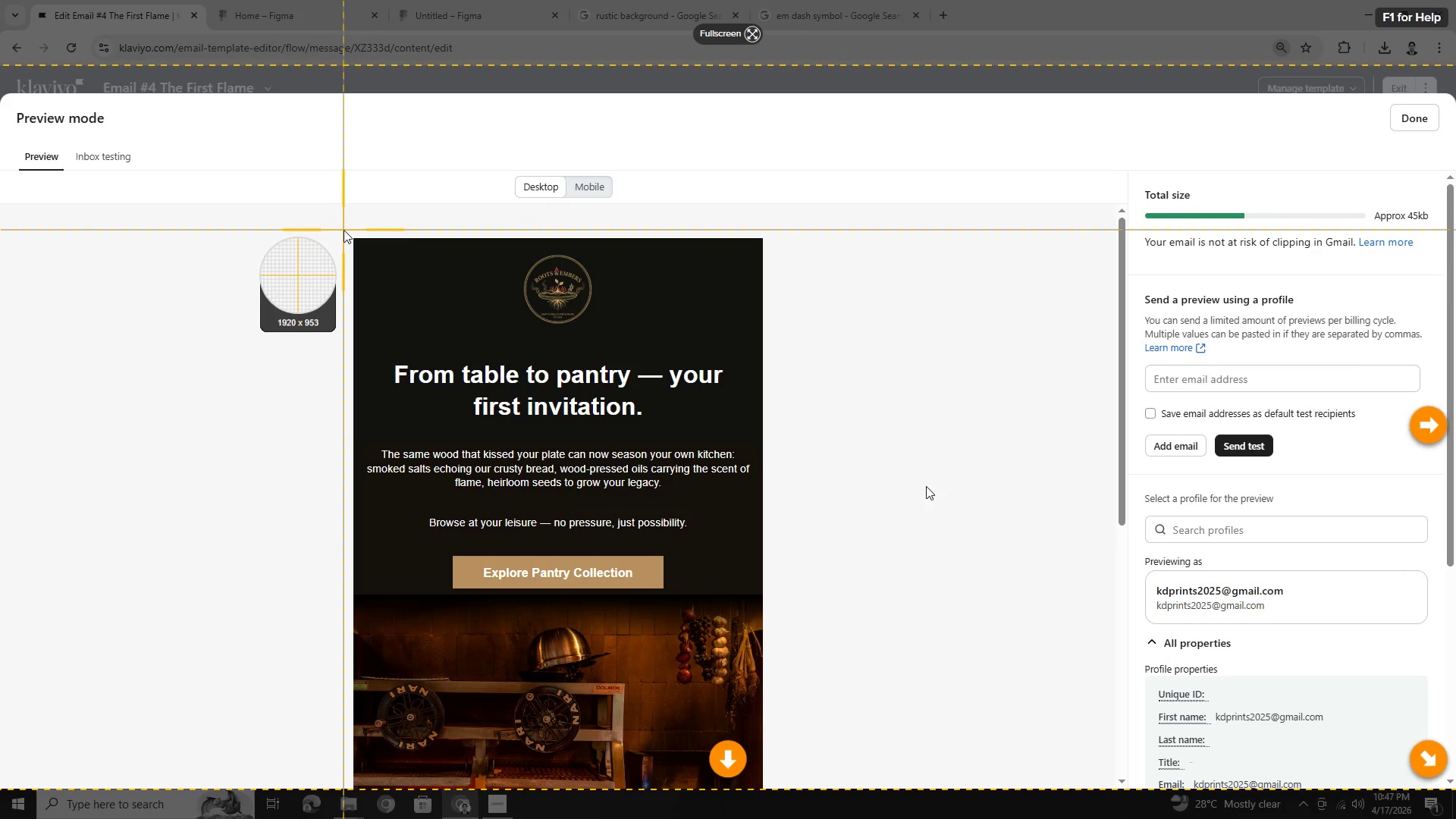 
left_click_drag(start_coordinate=[344, 231], to_coordinate=[774, 773])
 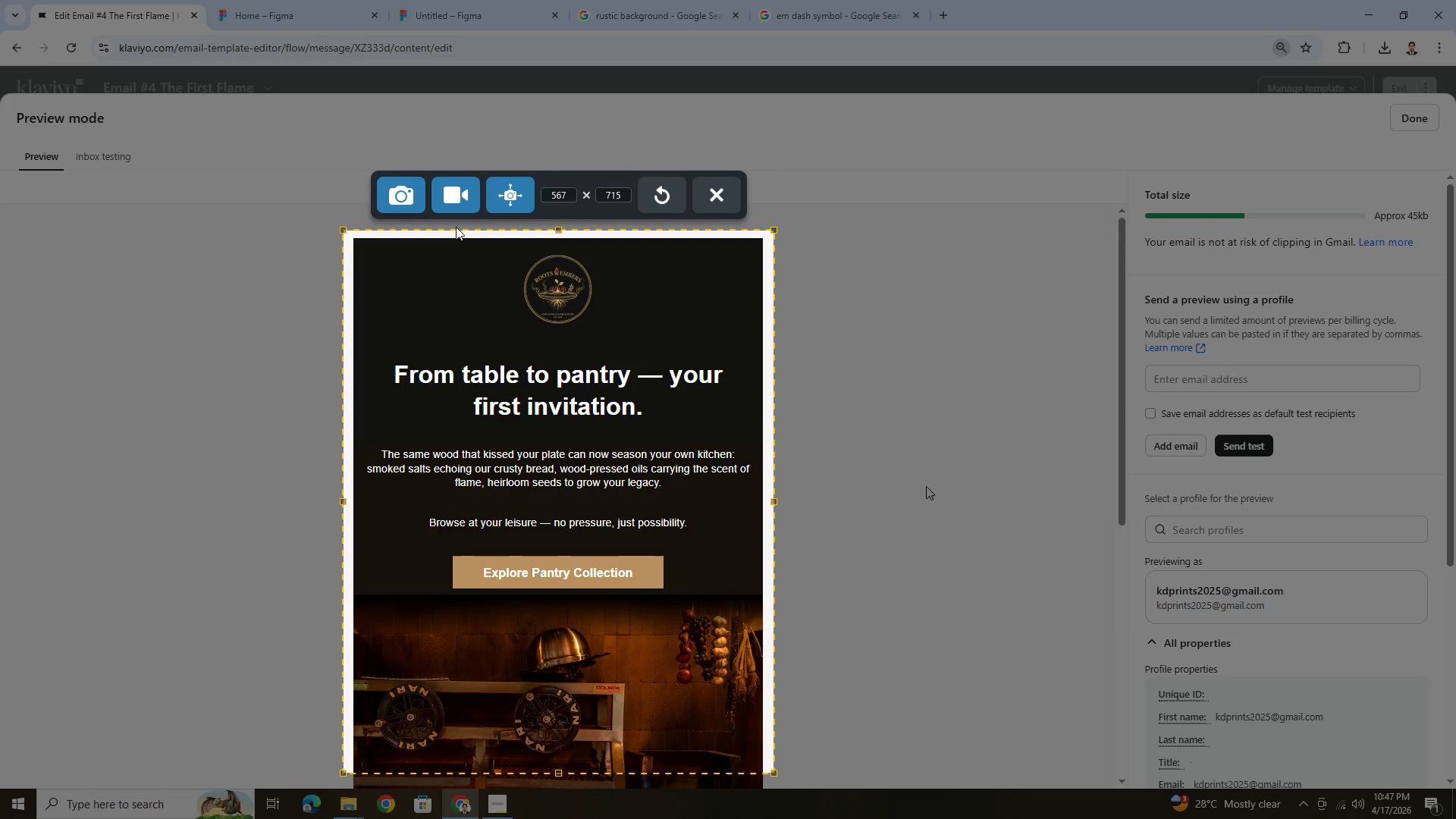 
left_click([503, 200])
 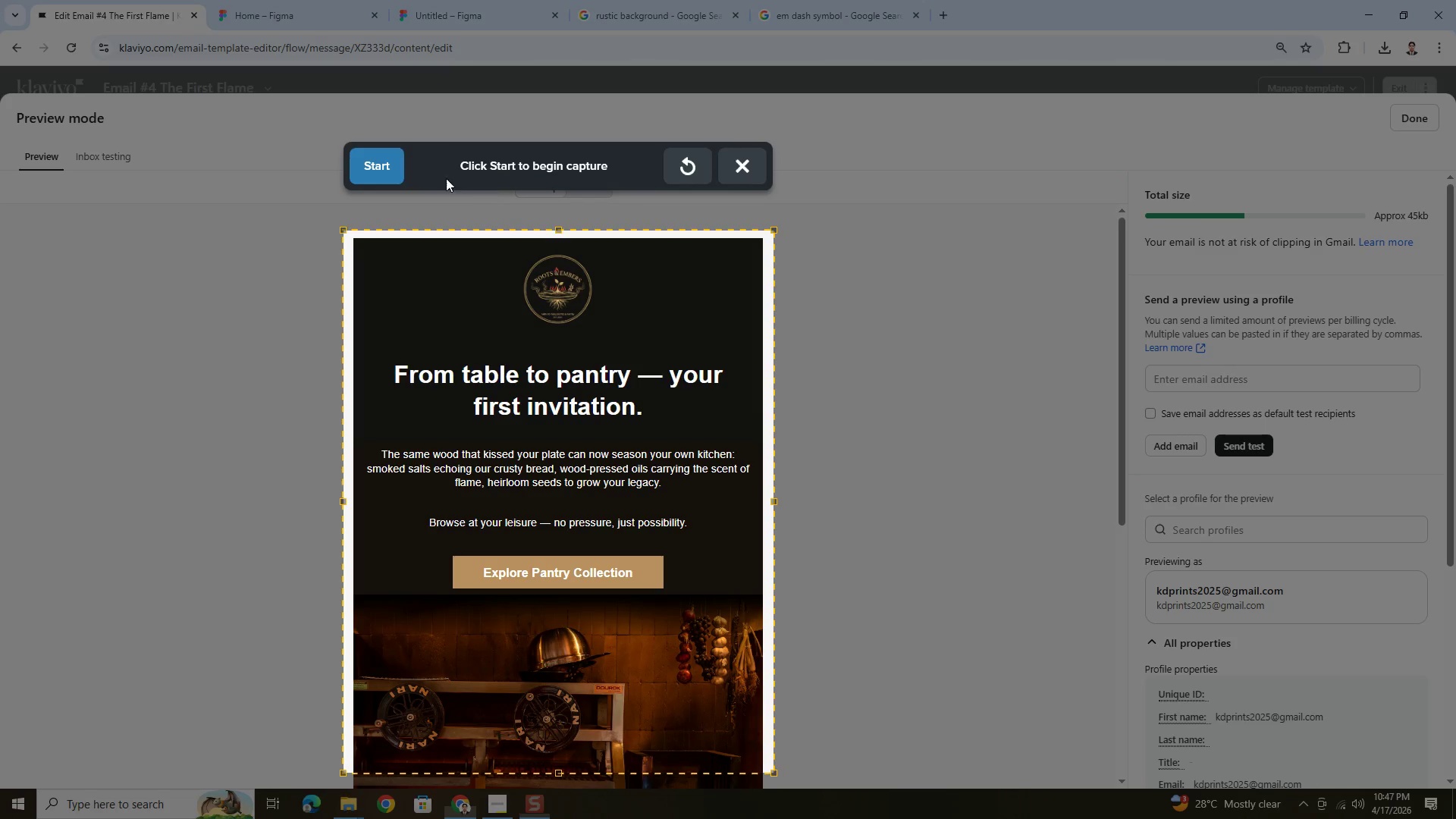 
left_click([391, 167])
 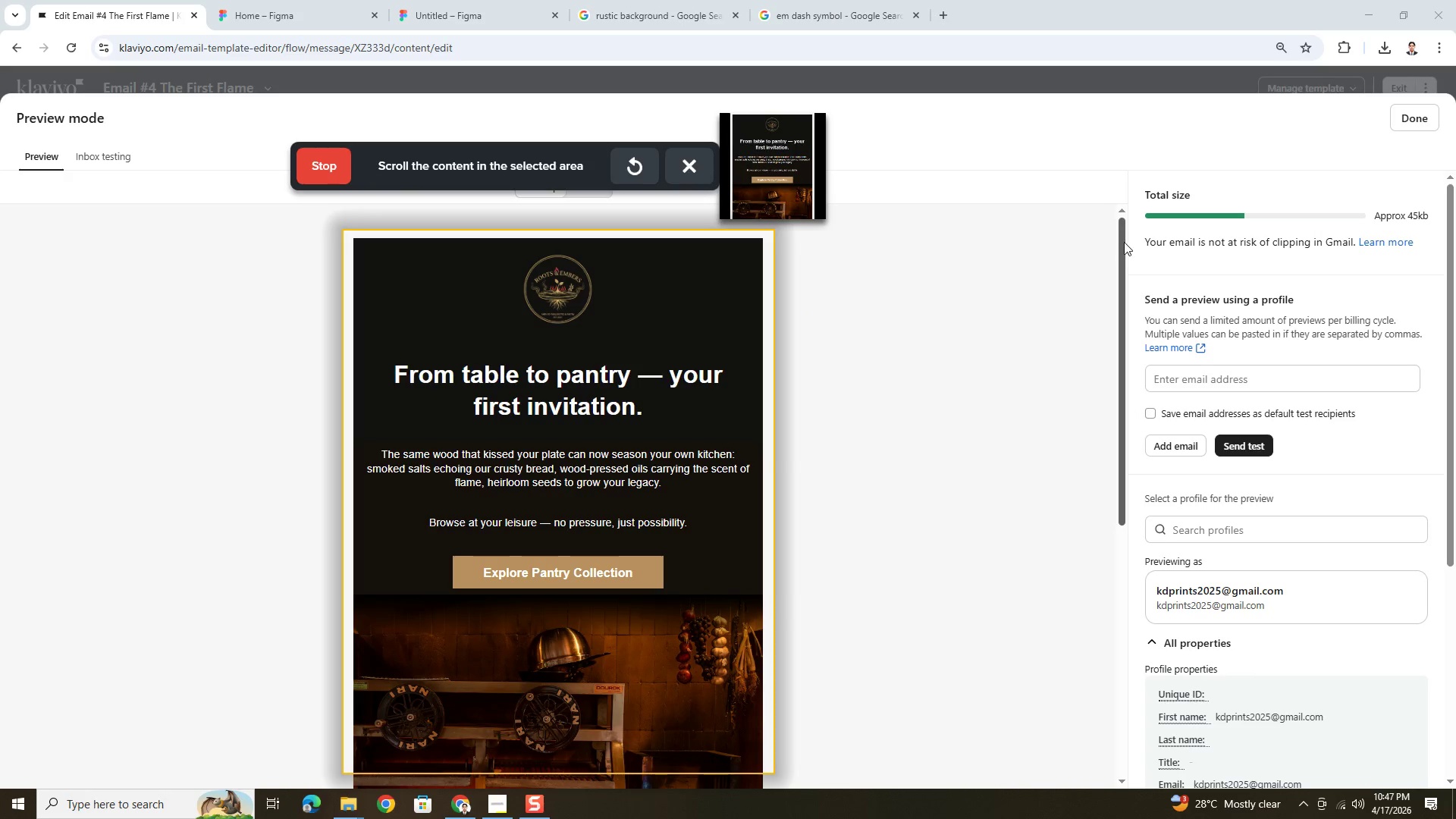 
left_click_drag(start_coordinate=[1123, 237], to_coordinate=[1101, 430])
 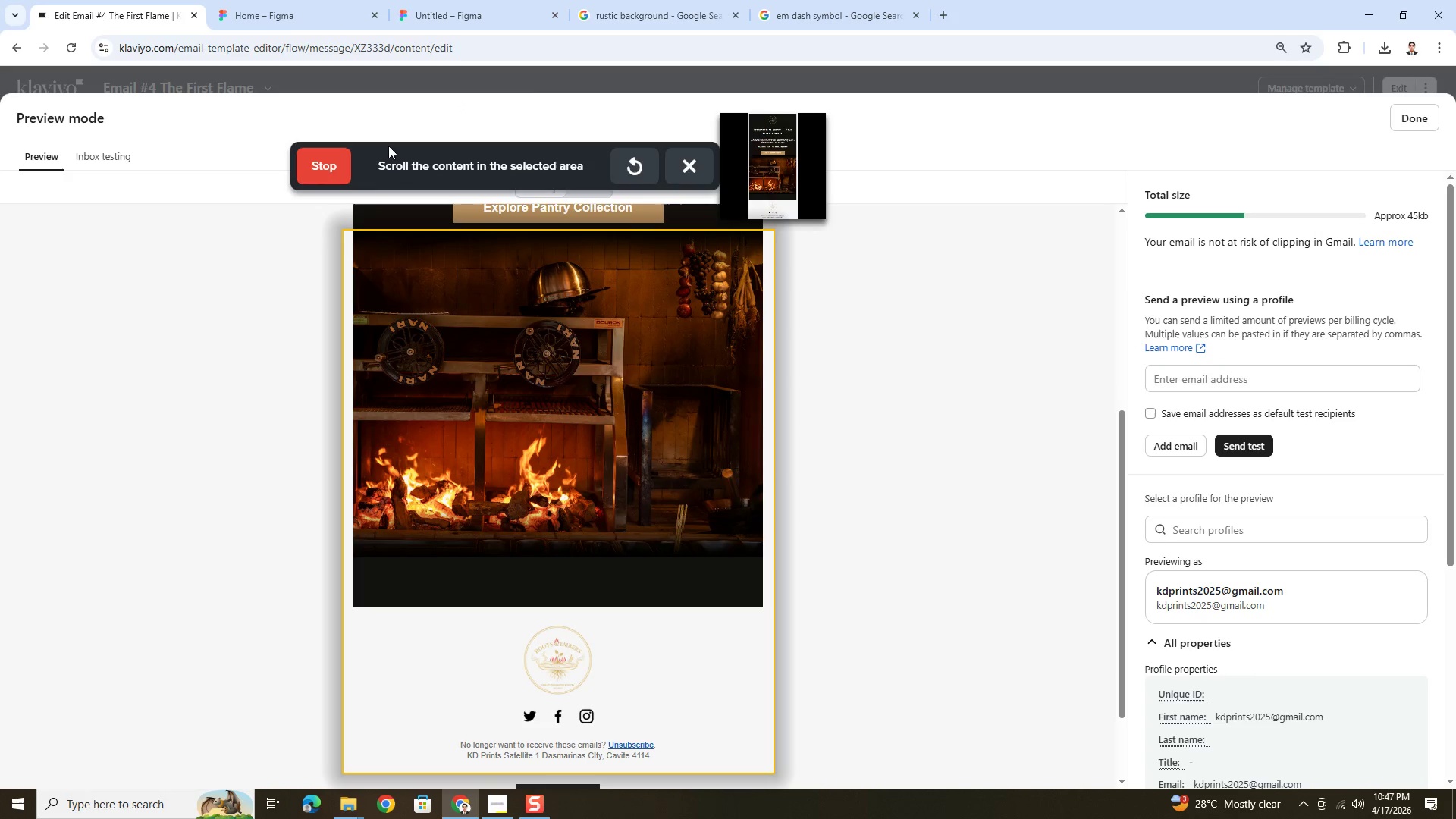 
left_click([337, 165])
 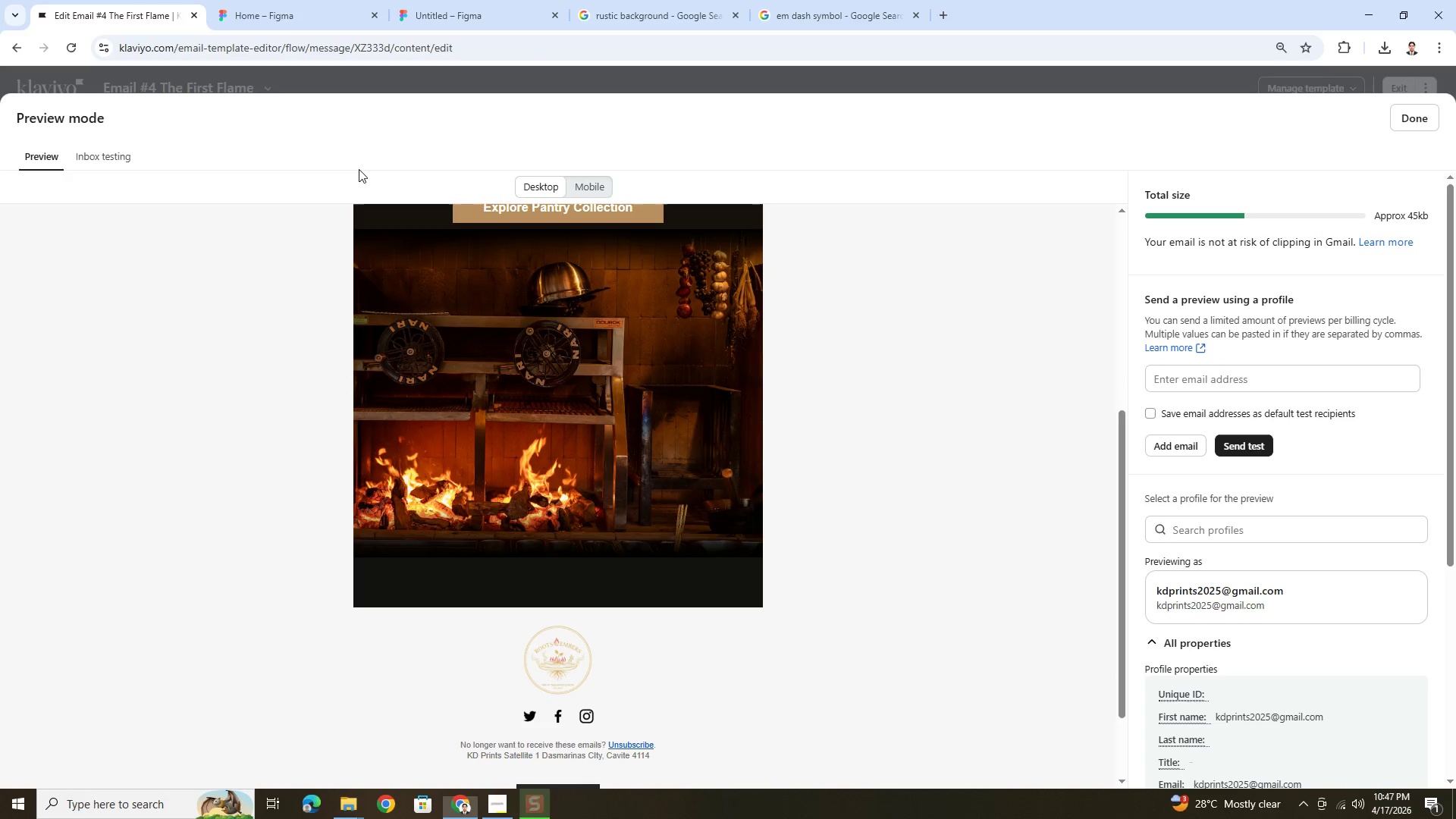 
key(Control+C)
 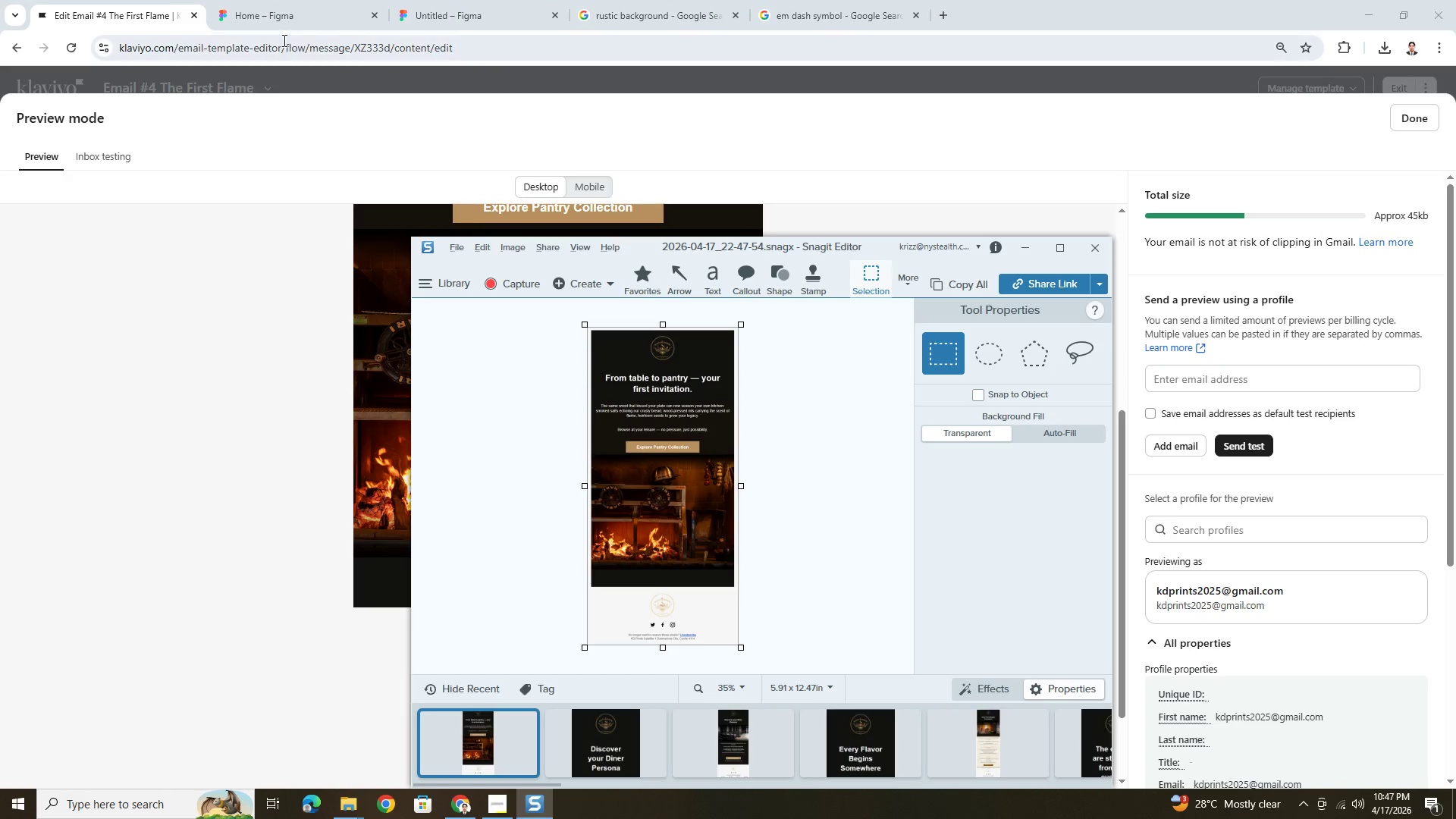 
left_click([281, 26])
 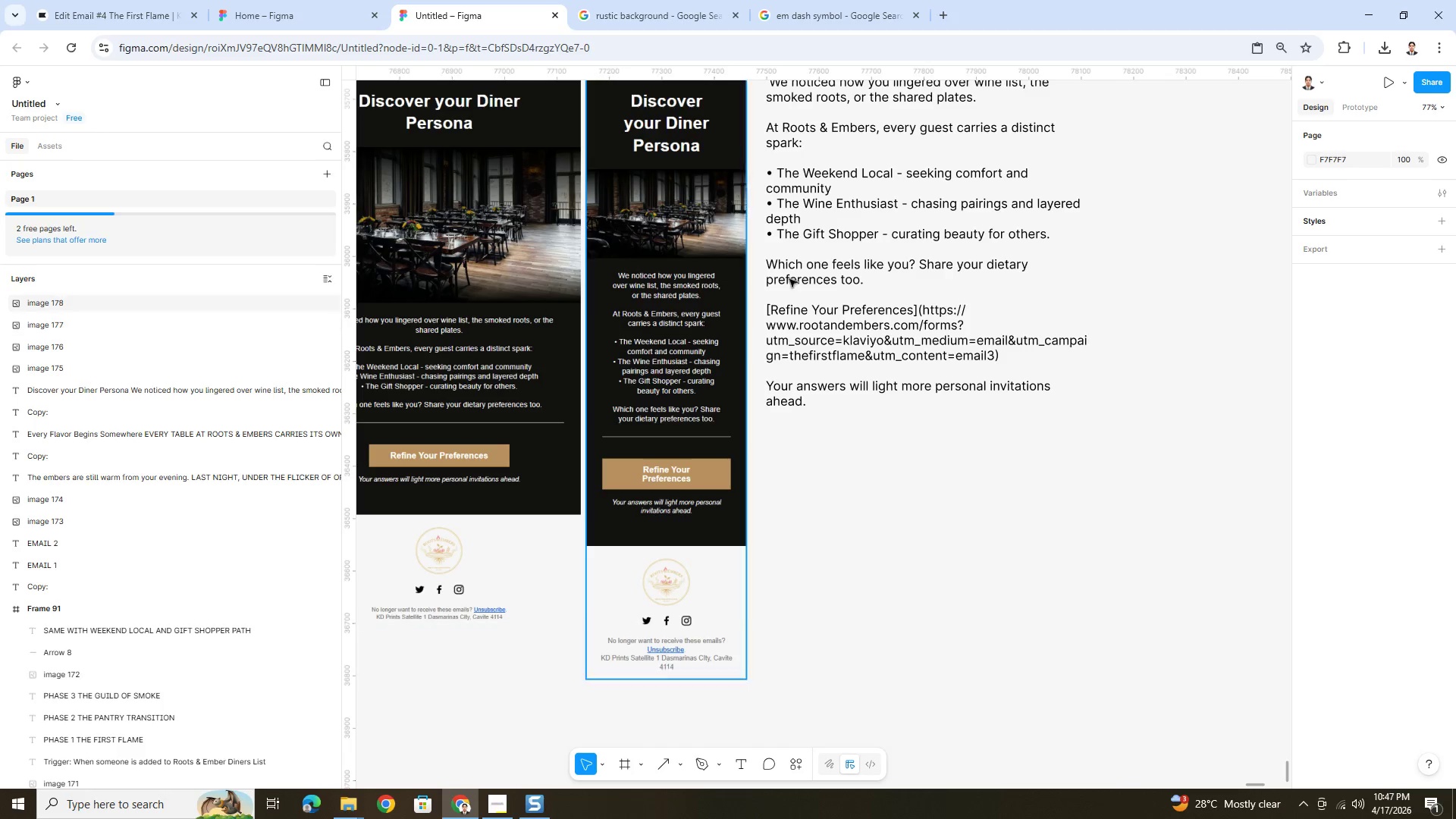 
hold_key(key=ControlLeft, duration=0.41)
scroll: coordinate [868, 494], scroll_direction: down, amount: 3.0
 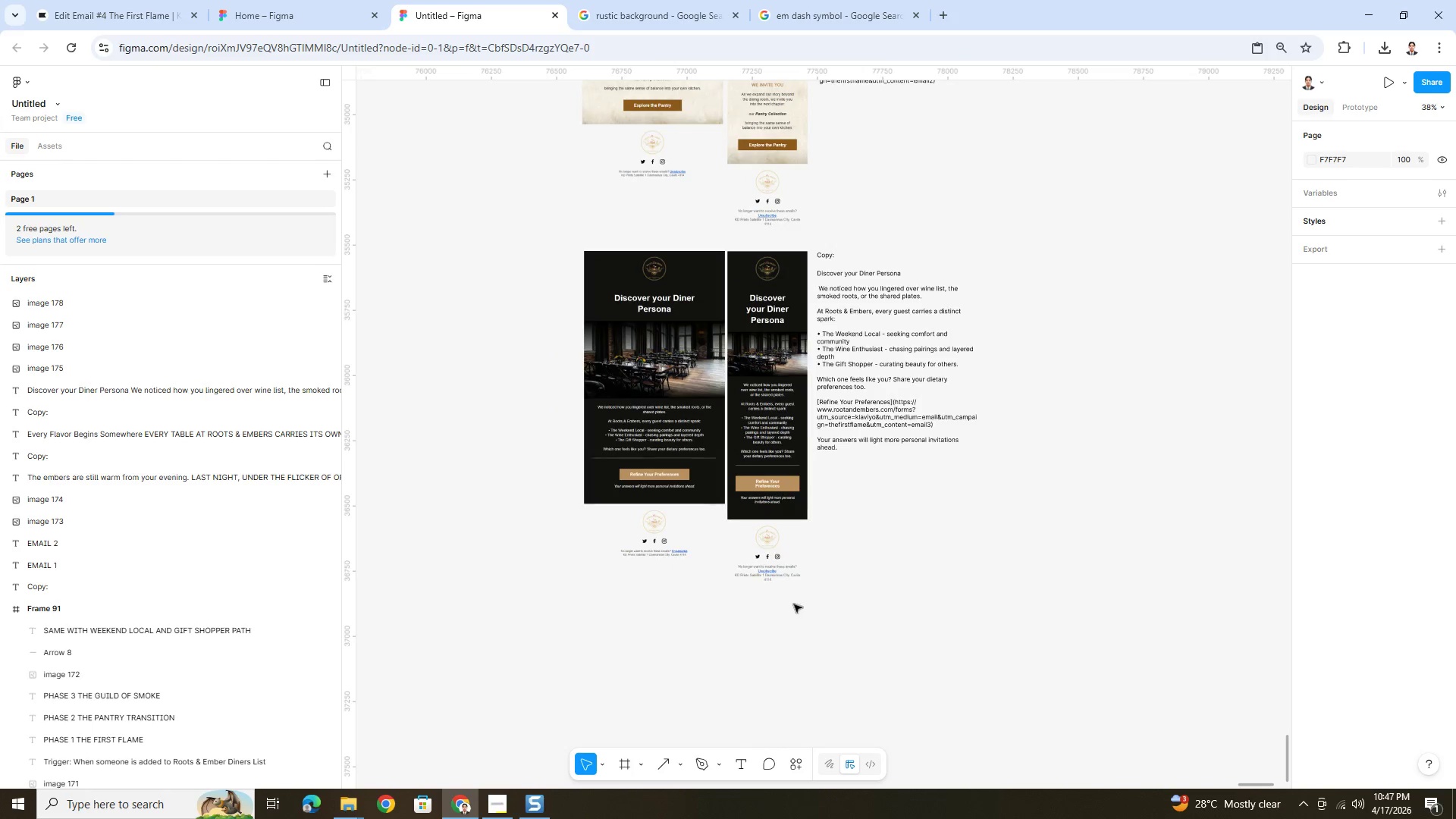 
key(Control+V)
 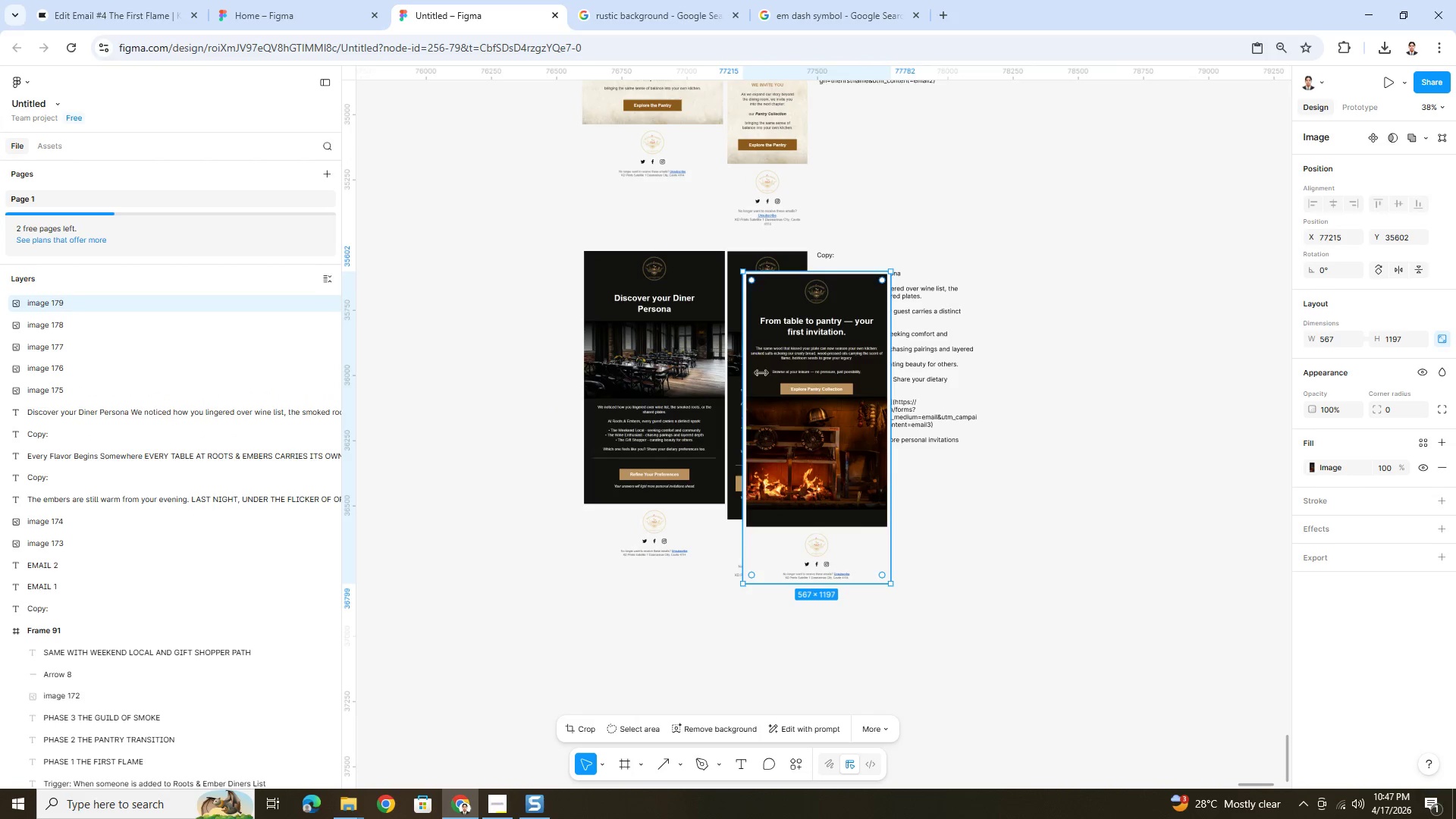 
left_click_drag(start_coordinate=[791, 347], to_coordinate=[683, 631])
 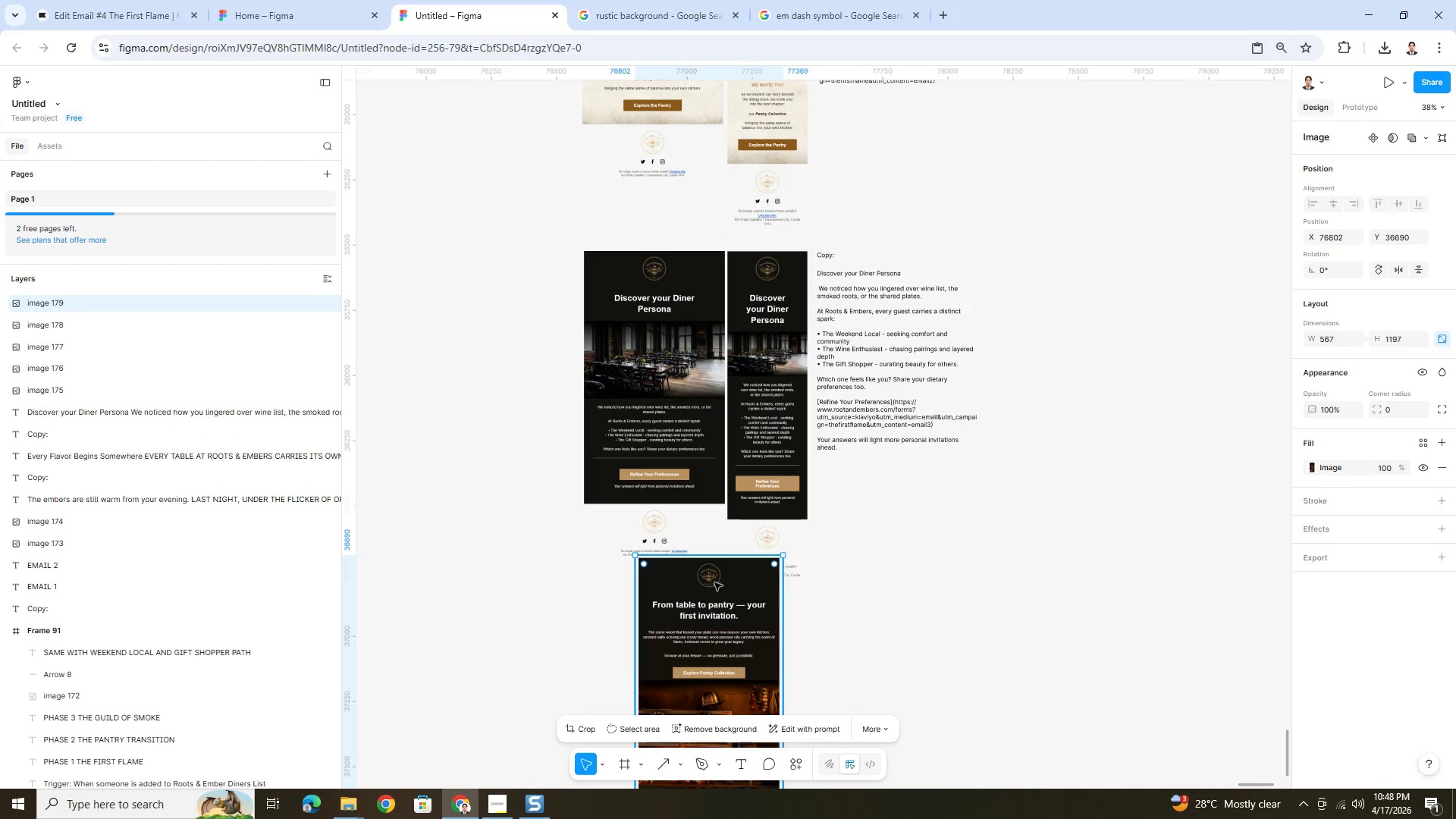 
left_click_drag(start_coordinate=[715, 584], to_coordinate=[663, 632])
 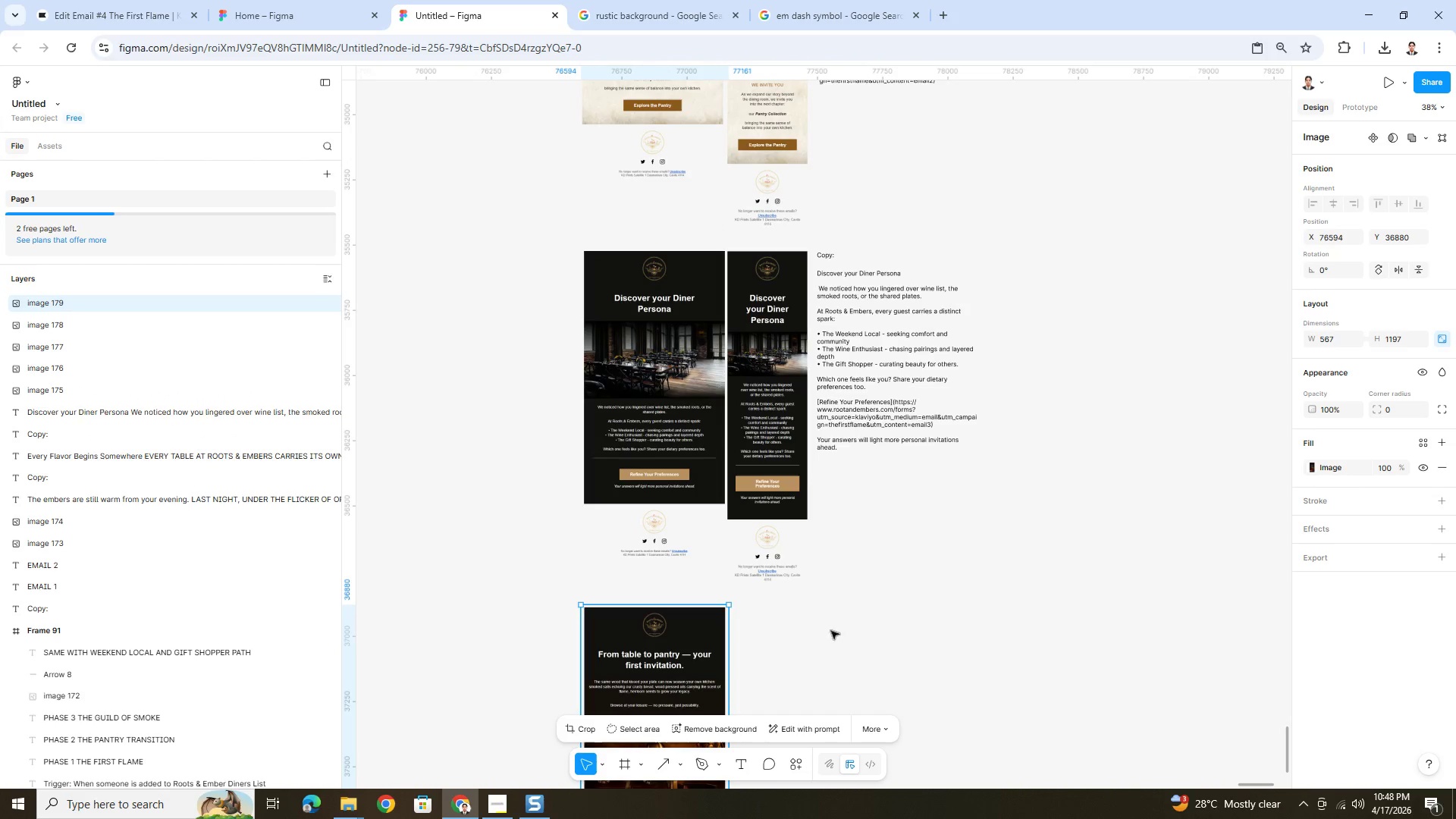 
left_click([855, 631])
 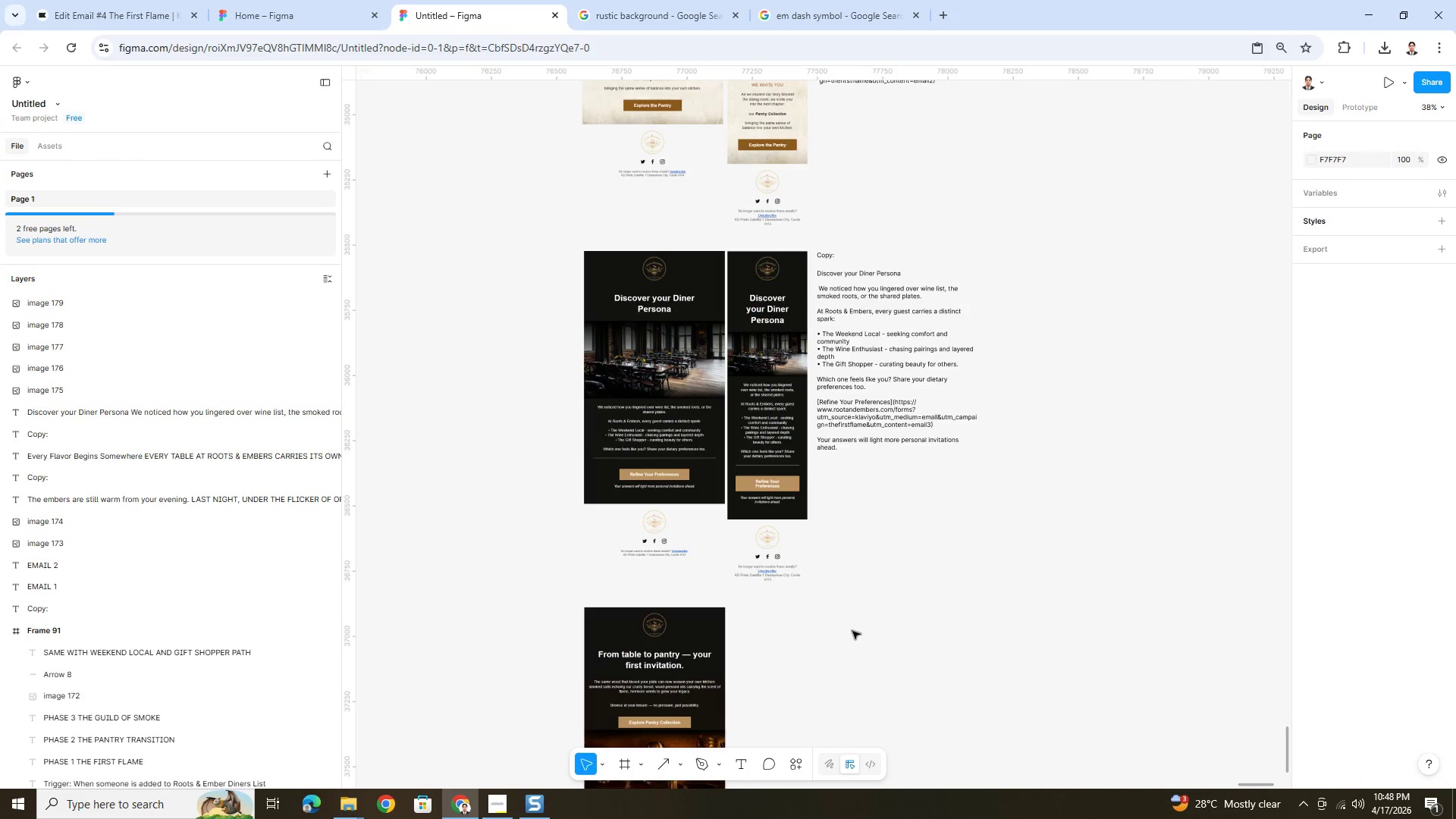 
hold_key(key=ControlLeft, duration=0.45)
scroll: coordinate [726, 635], scroll_direction: down, amount: 1.0
 